 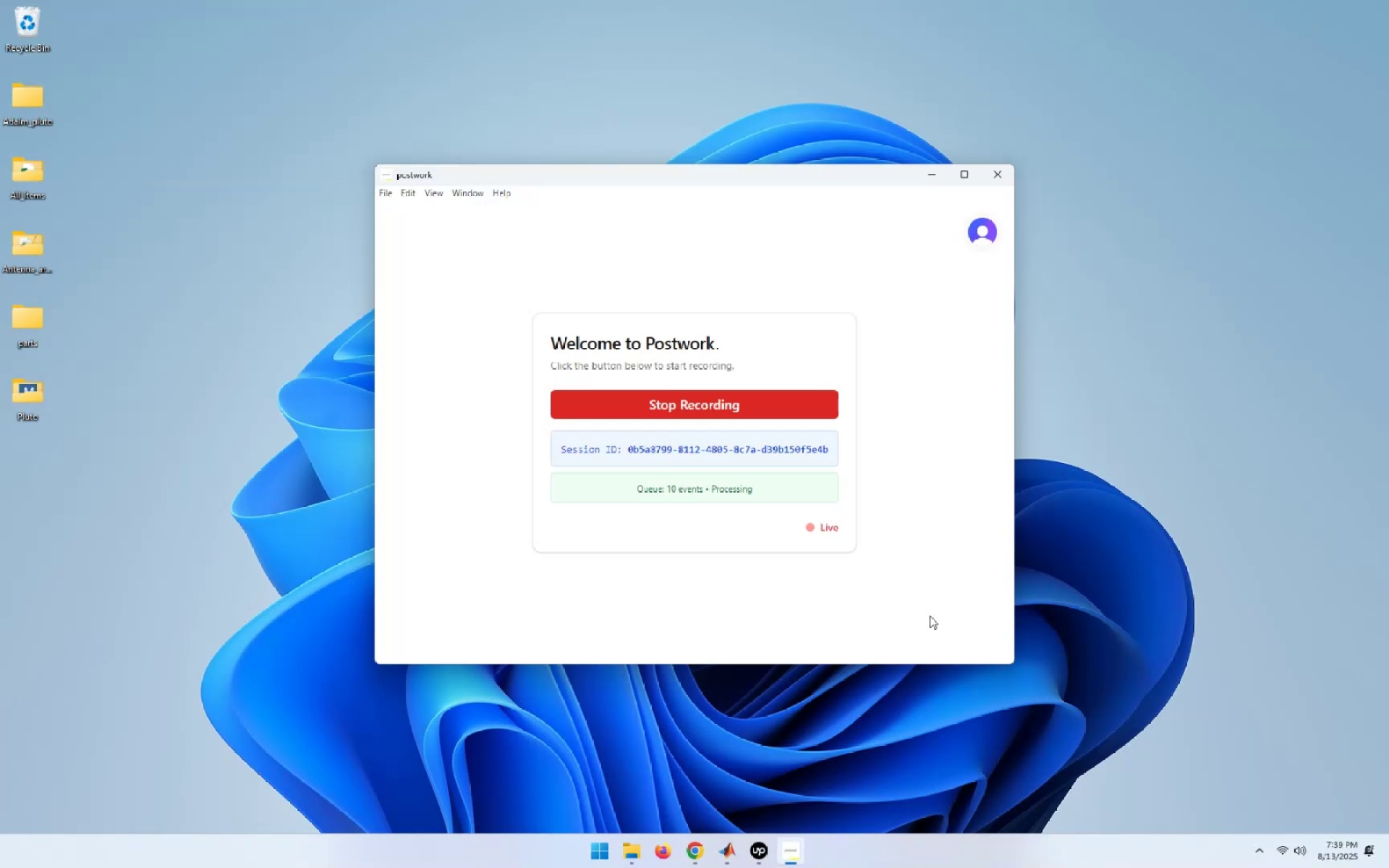 
left_click([691, 854])
 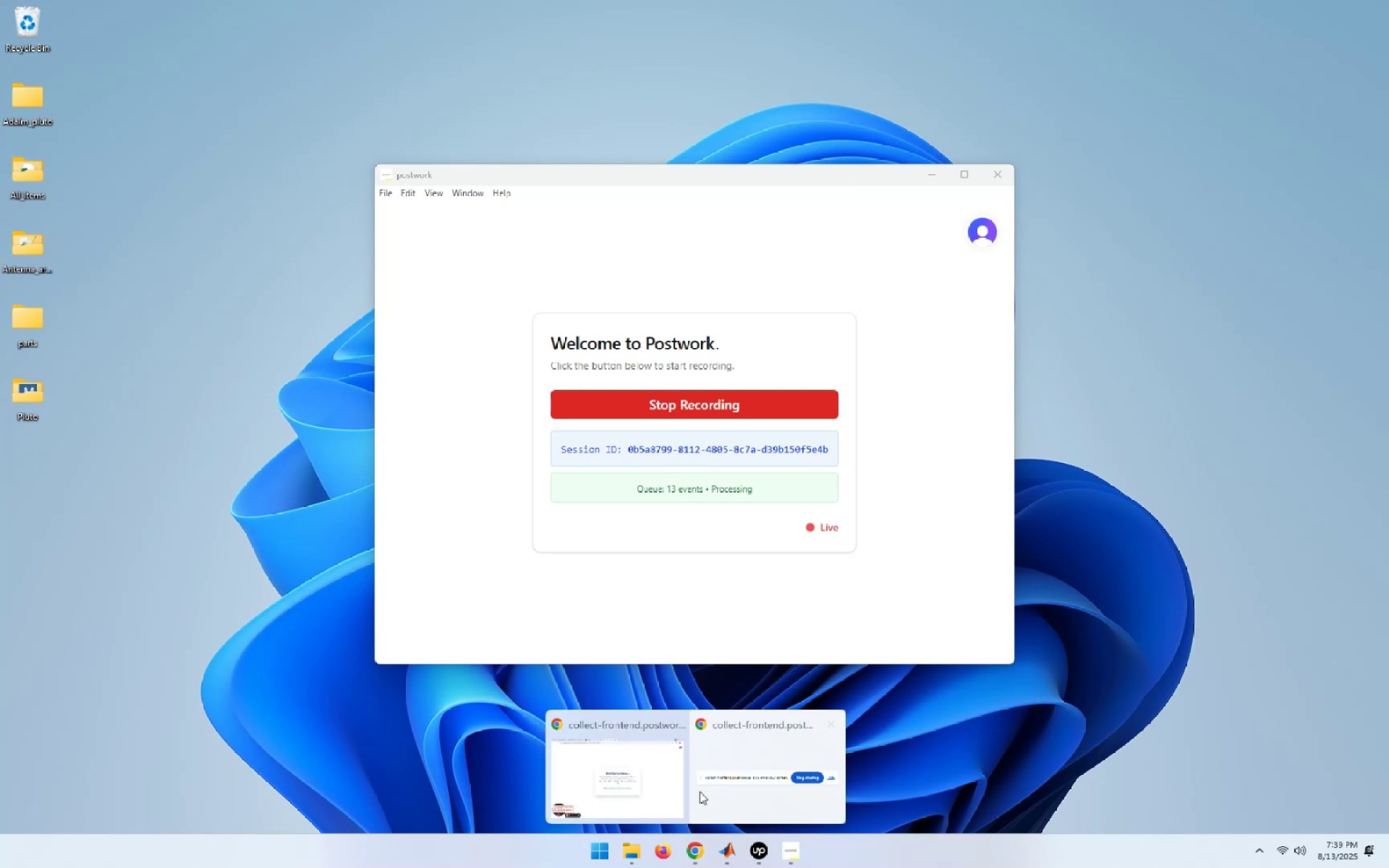 
left_click([635, 775])
 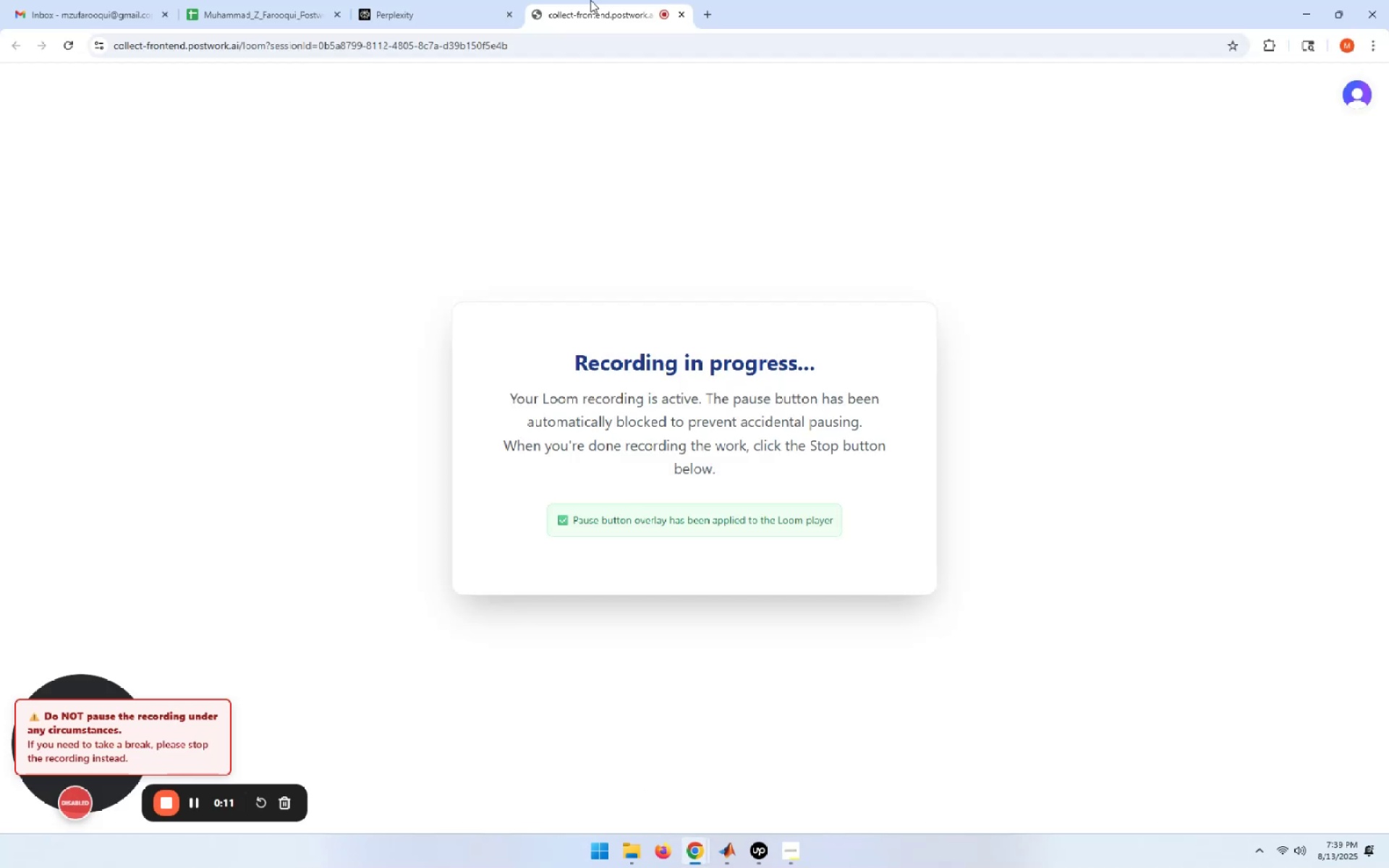 
left_click_drag(start_coordinate=[599, 12], to_coordinate=[445, 12])
 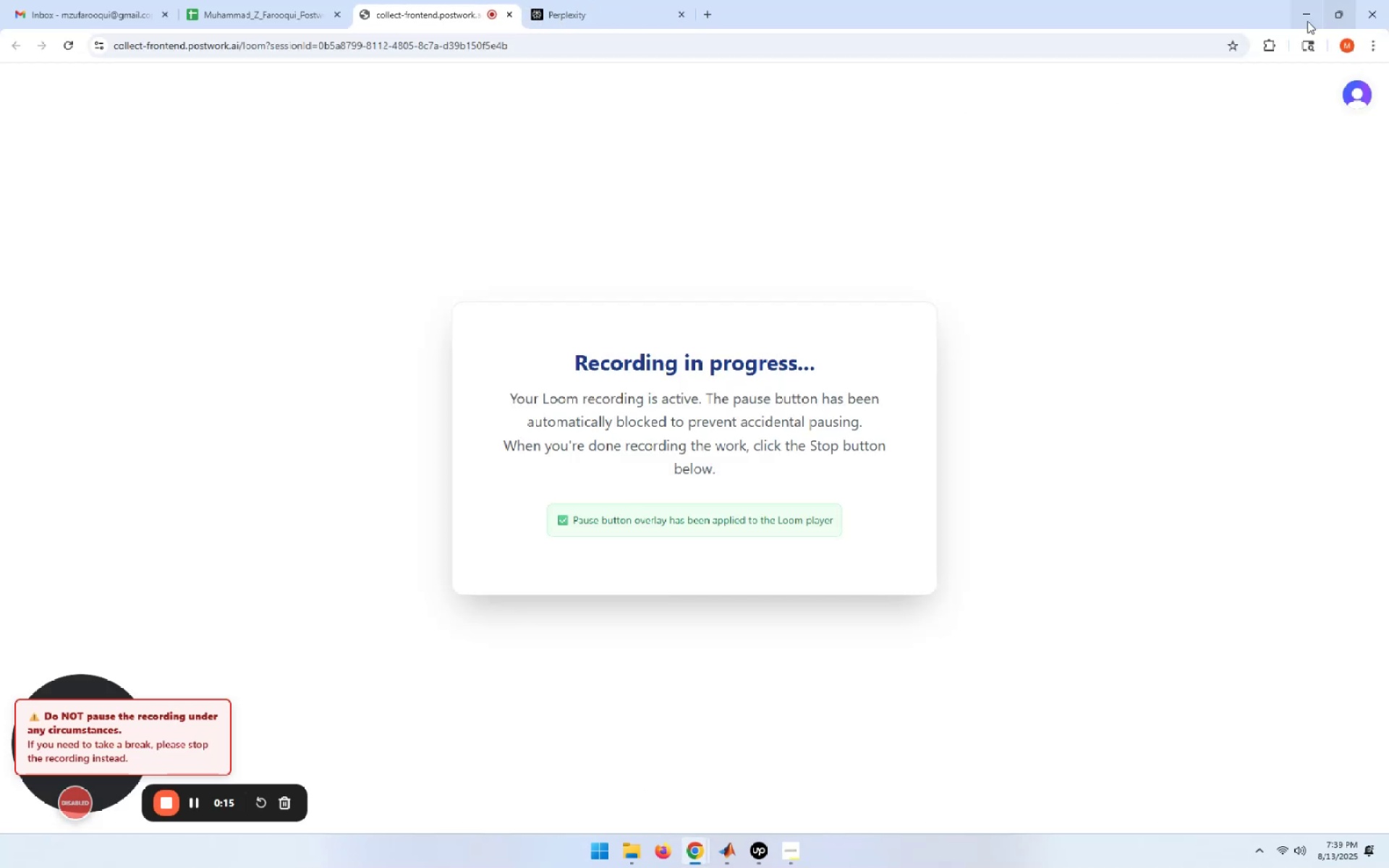 
left_click([1297, 20])
 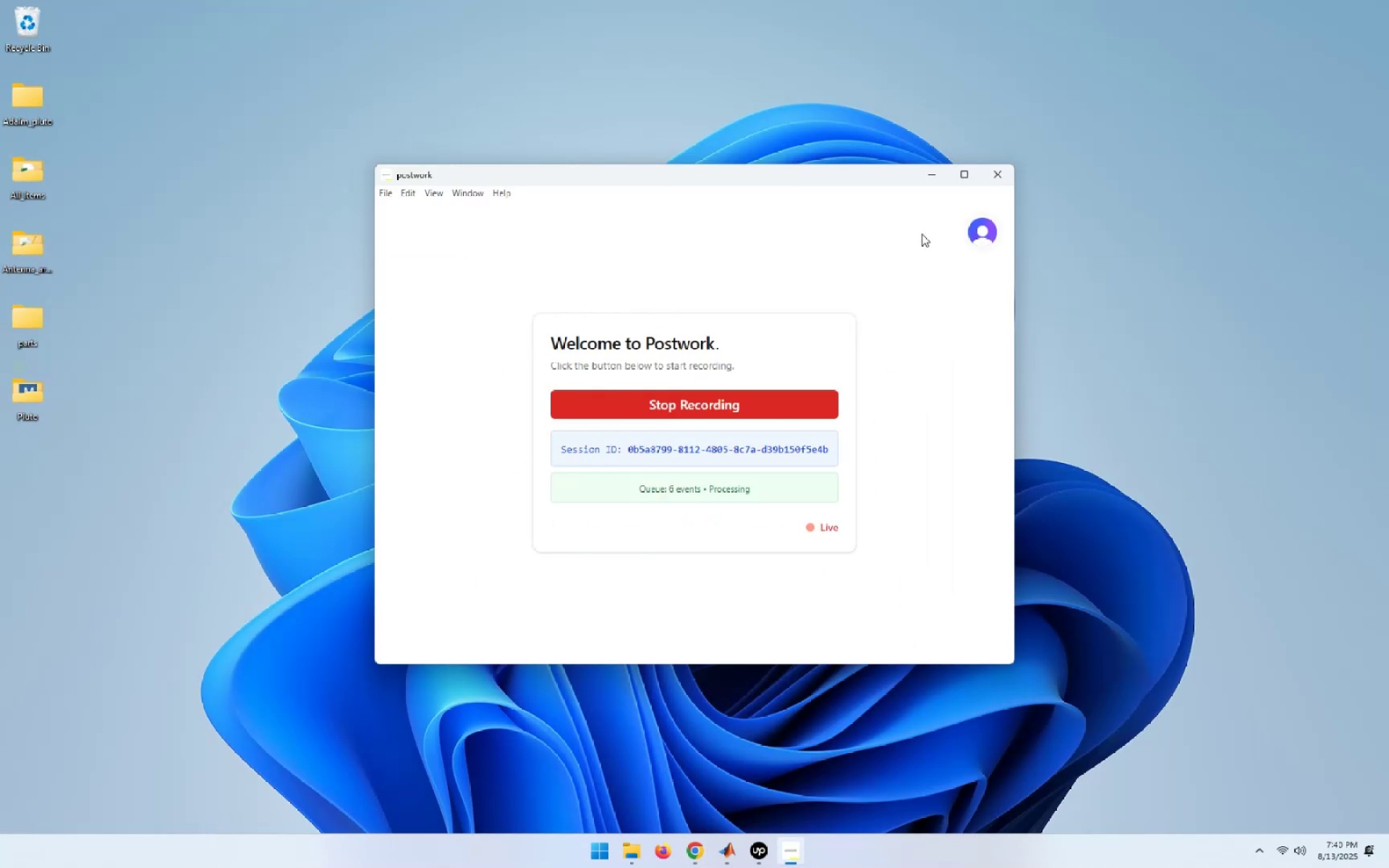 
left_click([933, 176])
 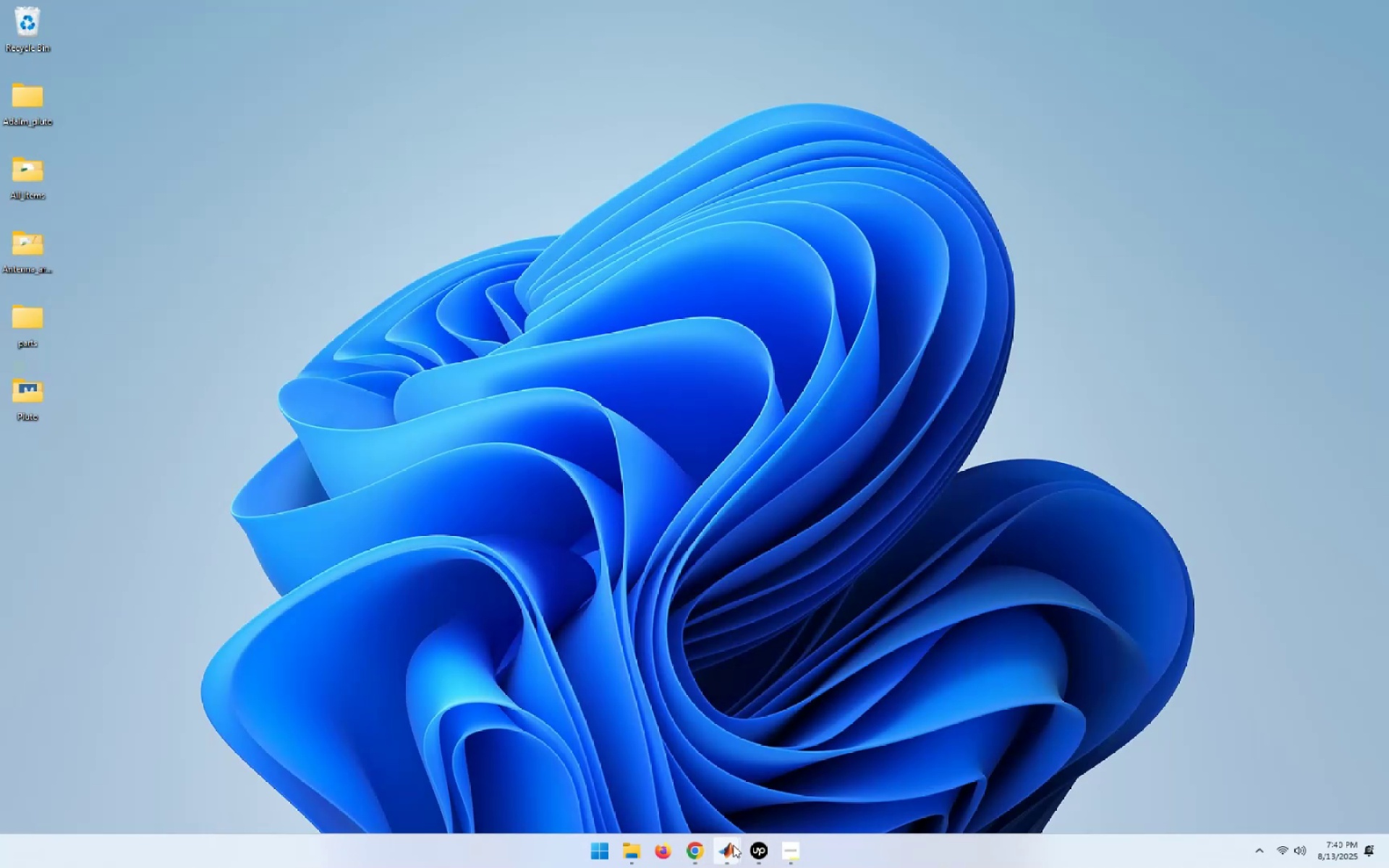 
left_click([755, 845])
 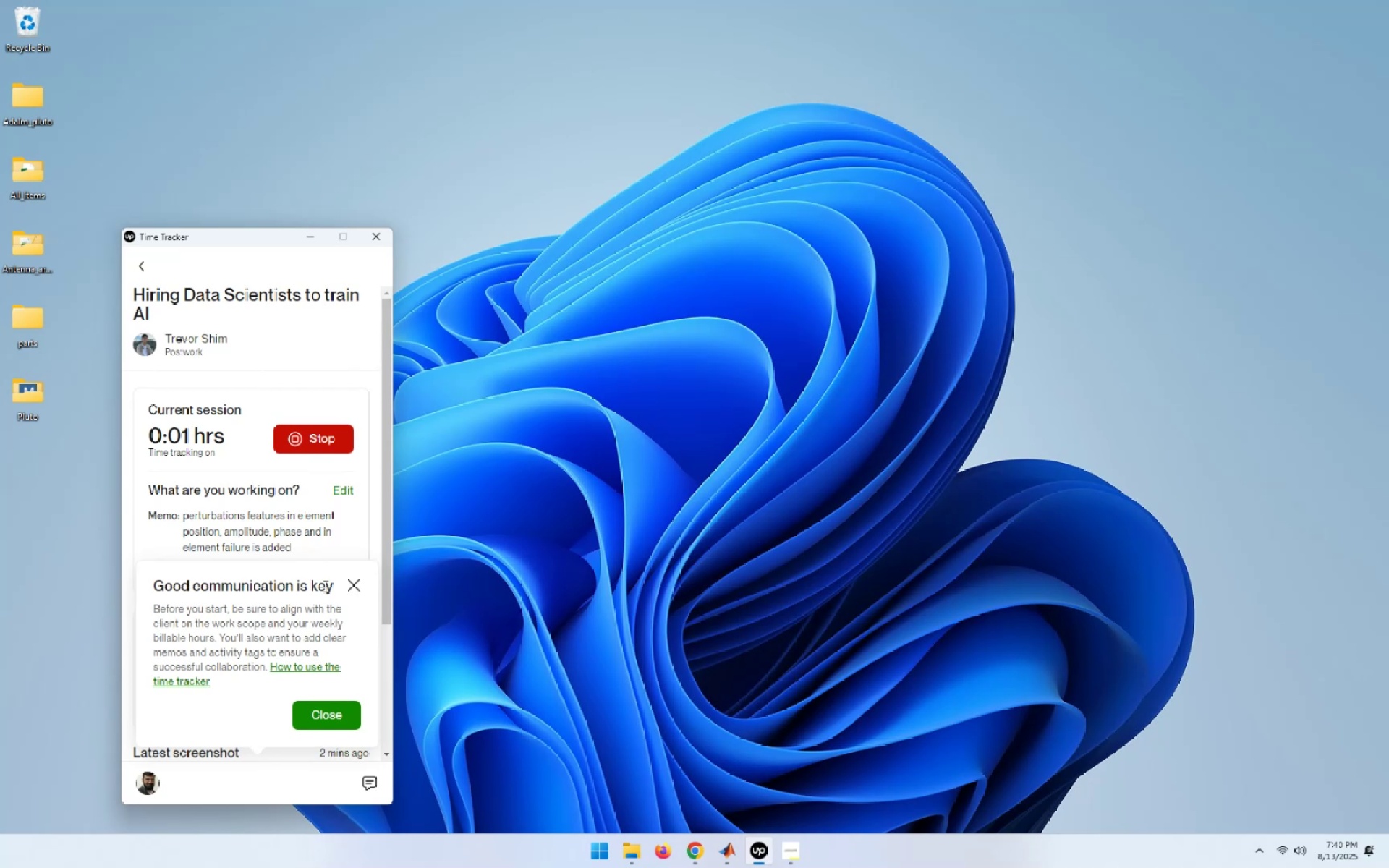 
left_click([362, 586])
 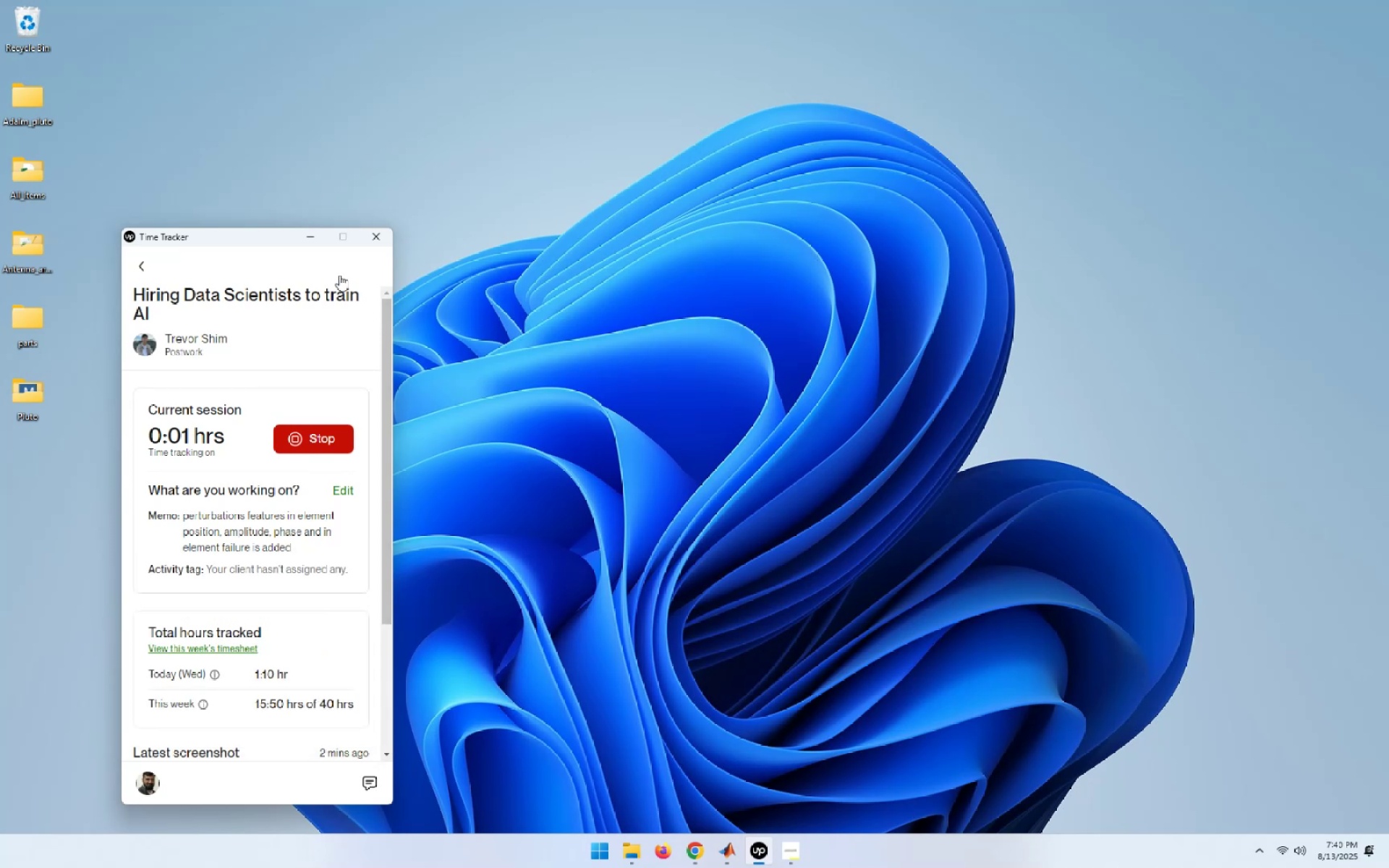 
wait(5.24)
 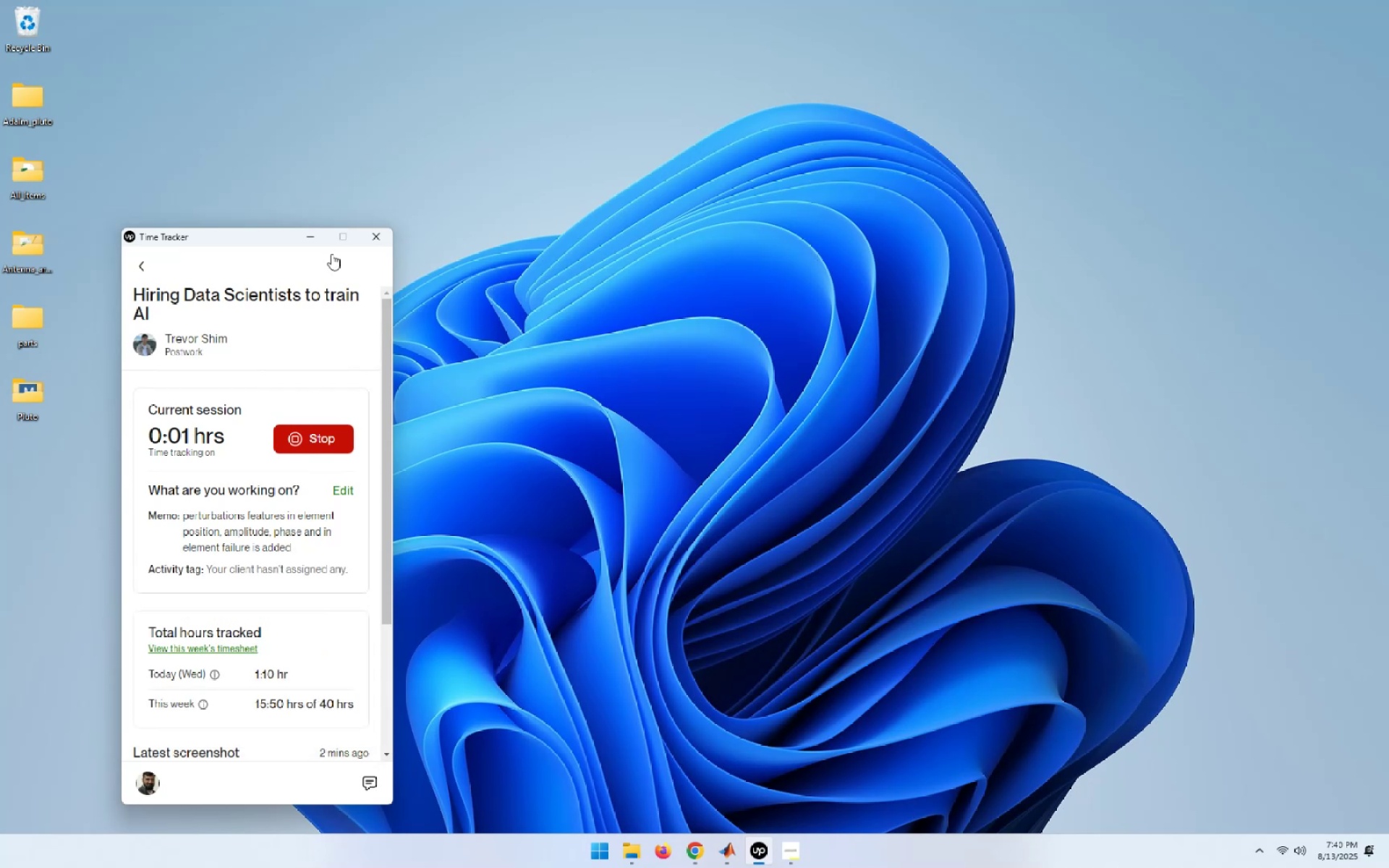 
left_click([310, 234])
 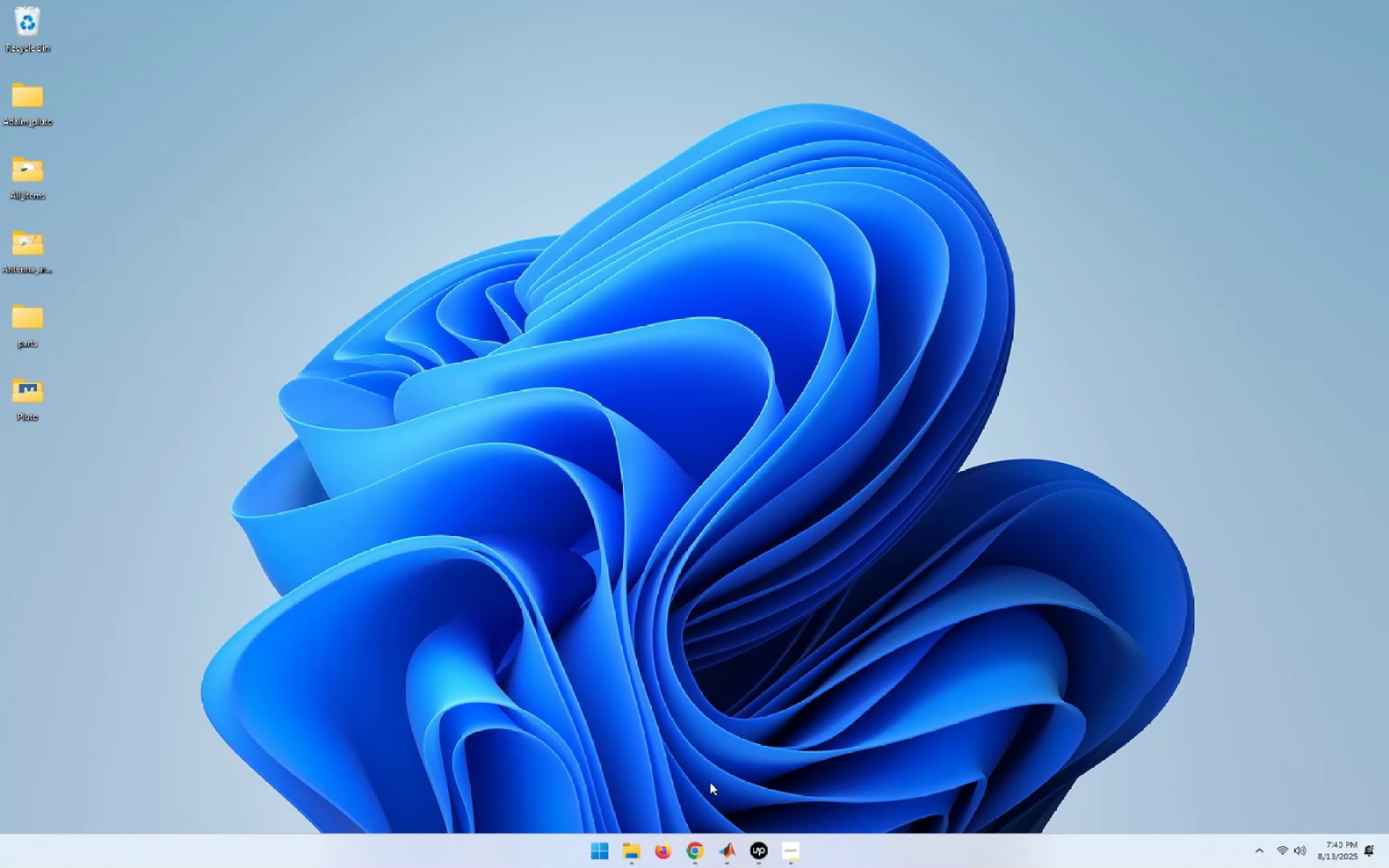 
left_click([728, 856])
 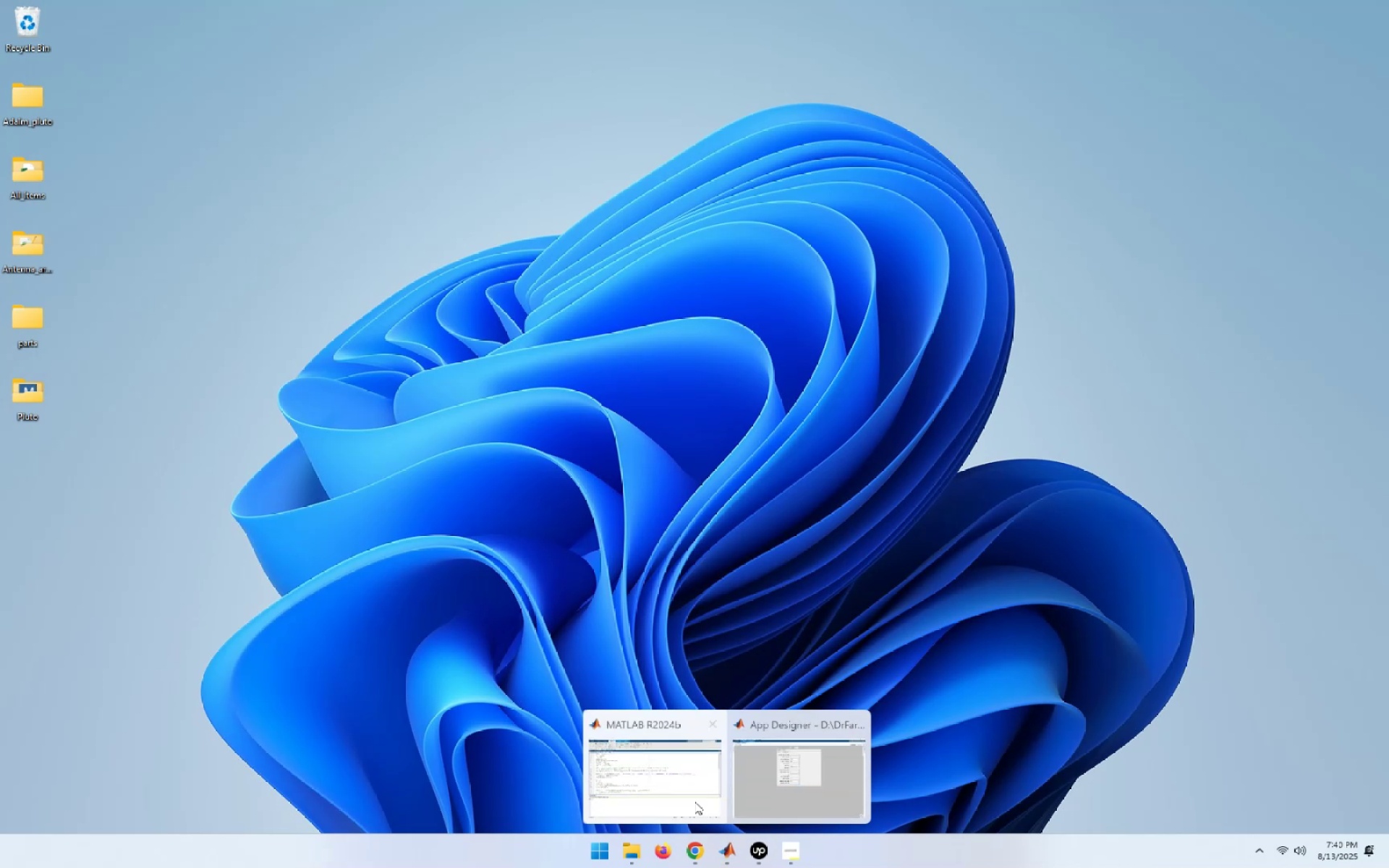 
left_click([662, 786])
 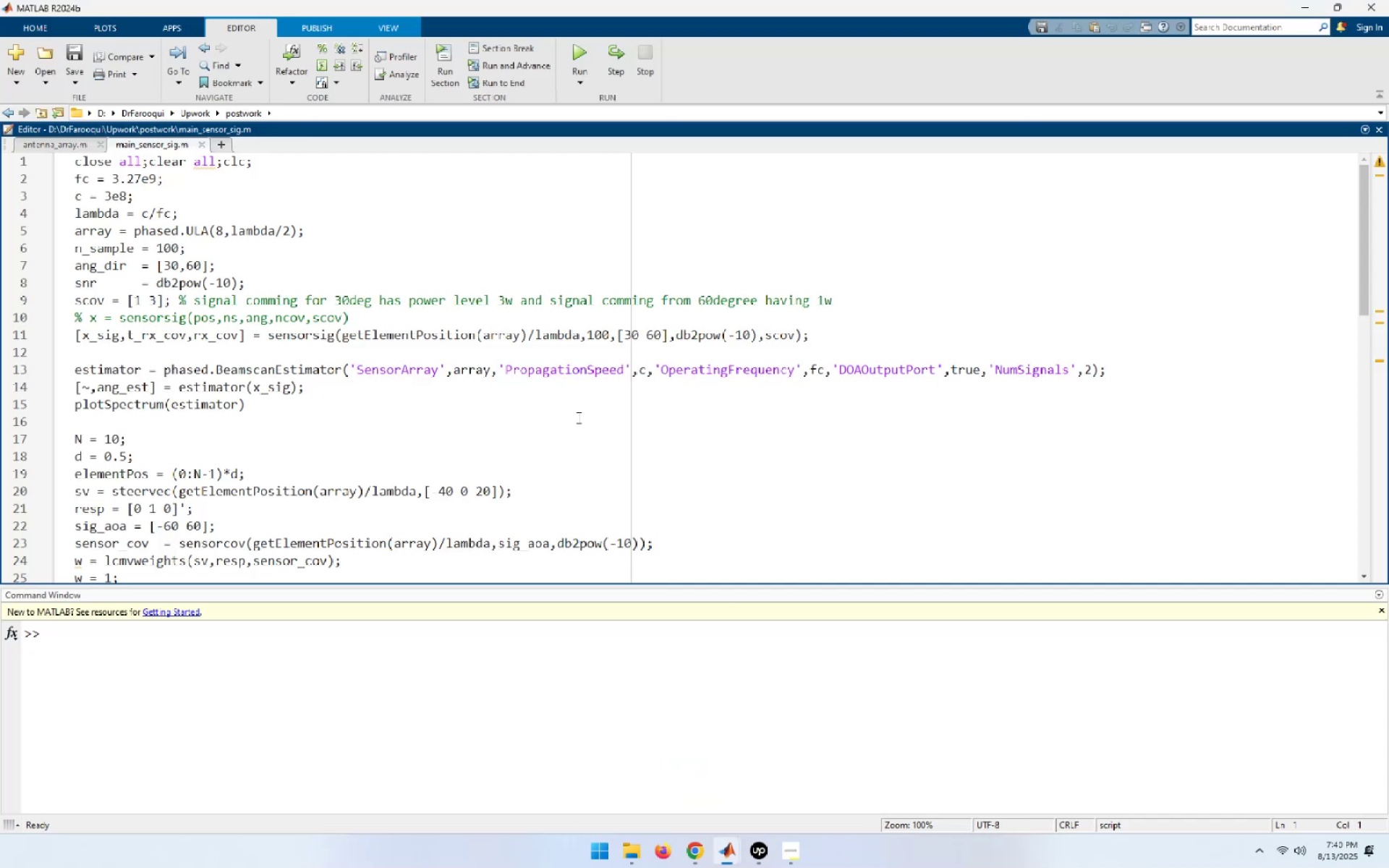 
scroll: coordinate [365, 475], scroll_direction: down, amount: 2.0
 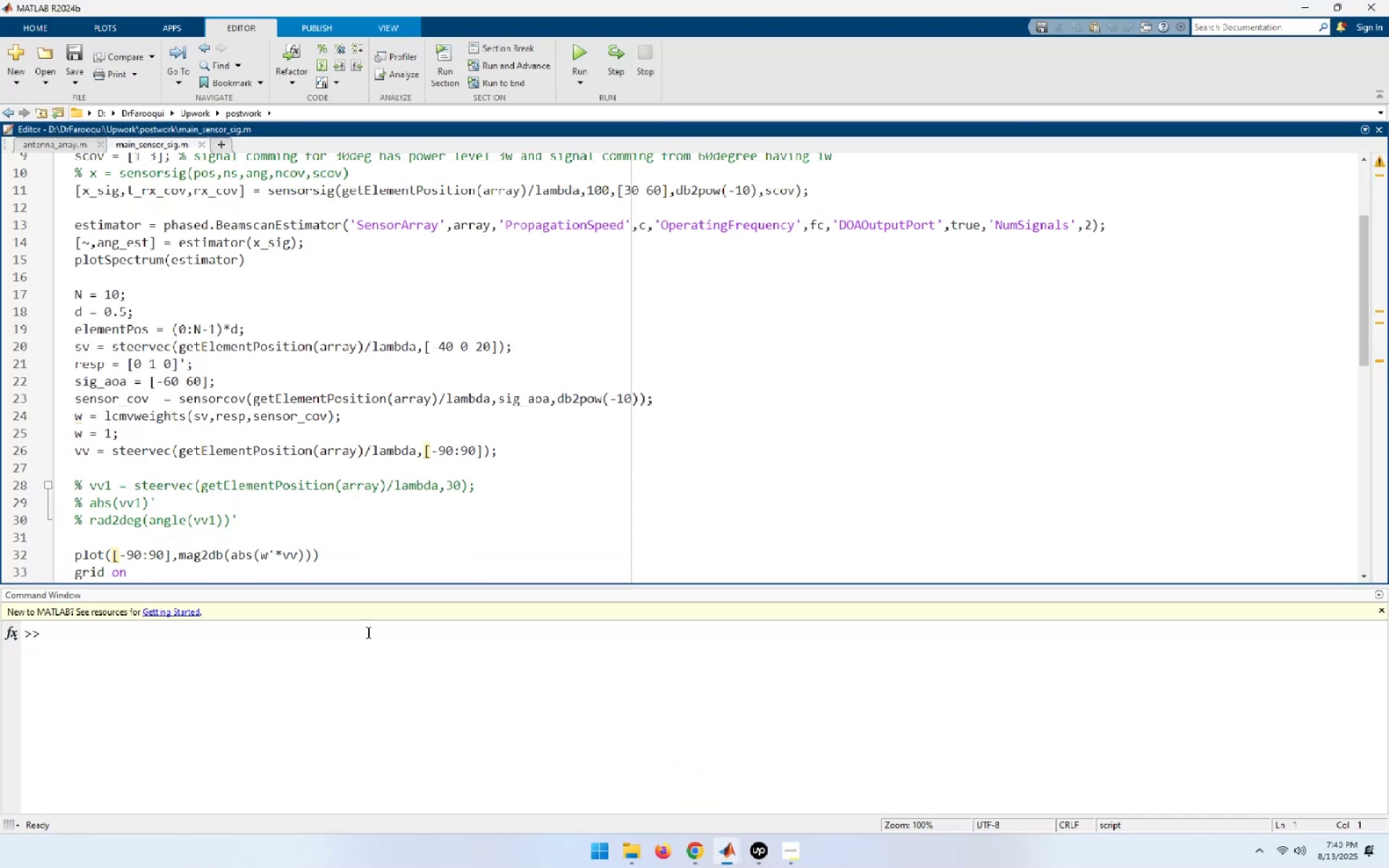 
left_click([360, 670])
 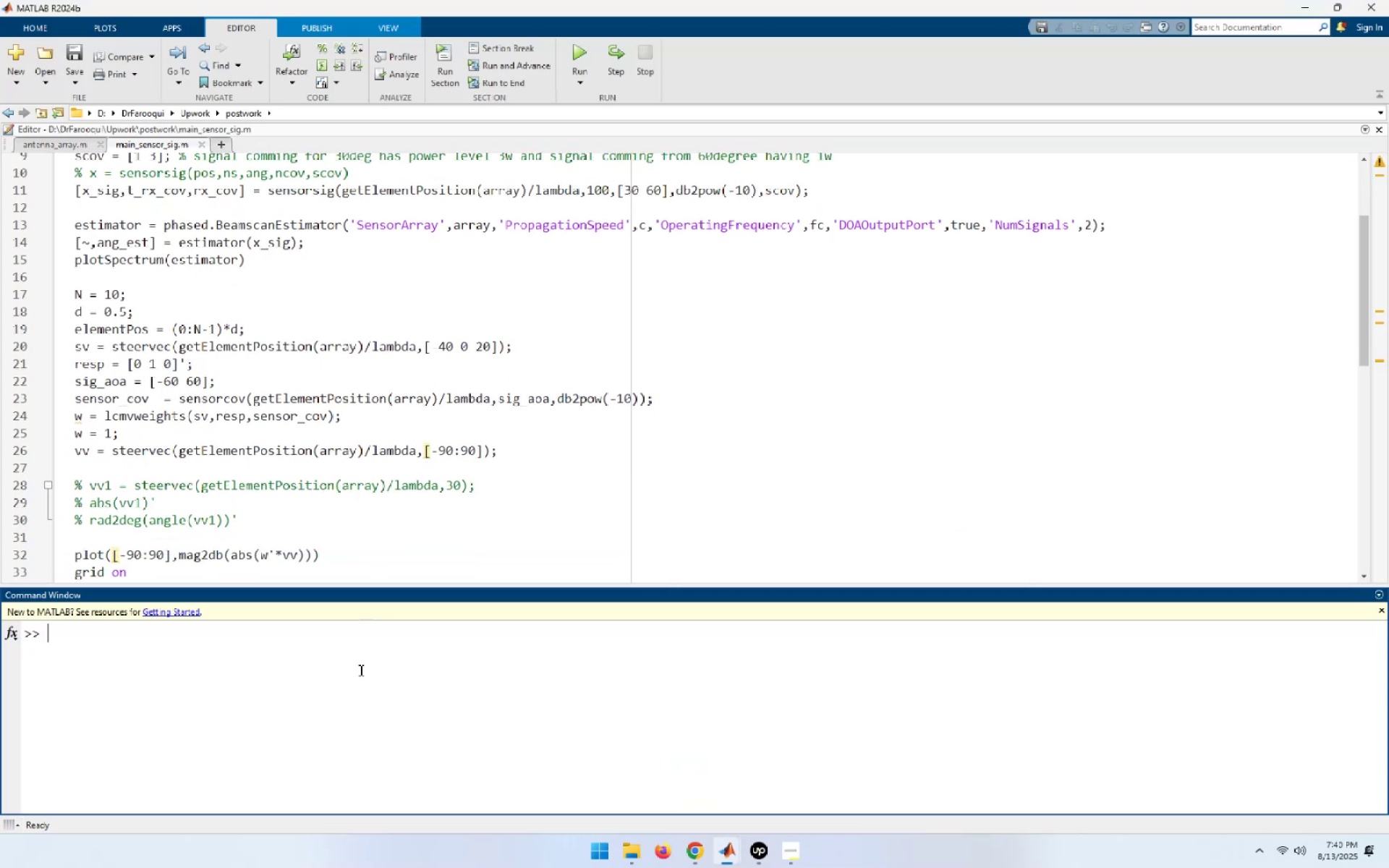 
type(doc sensorsig)
 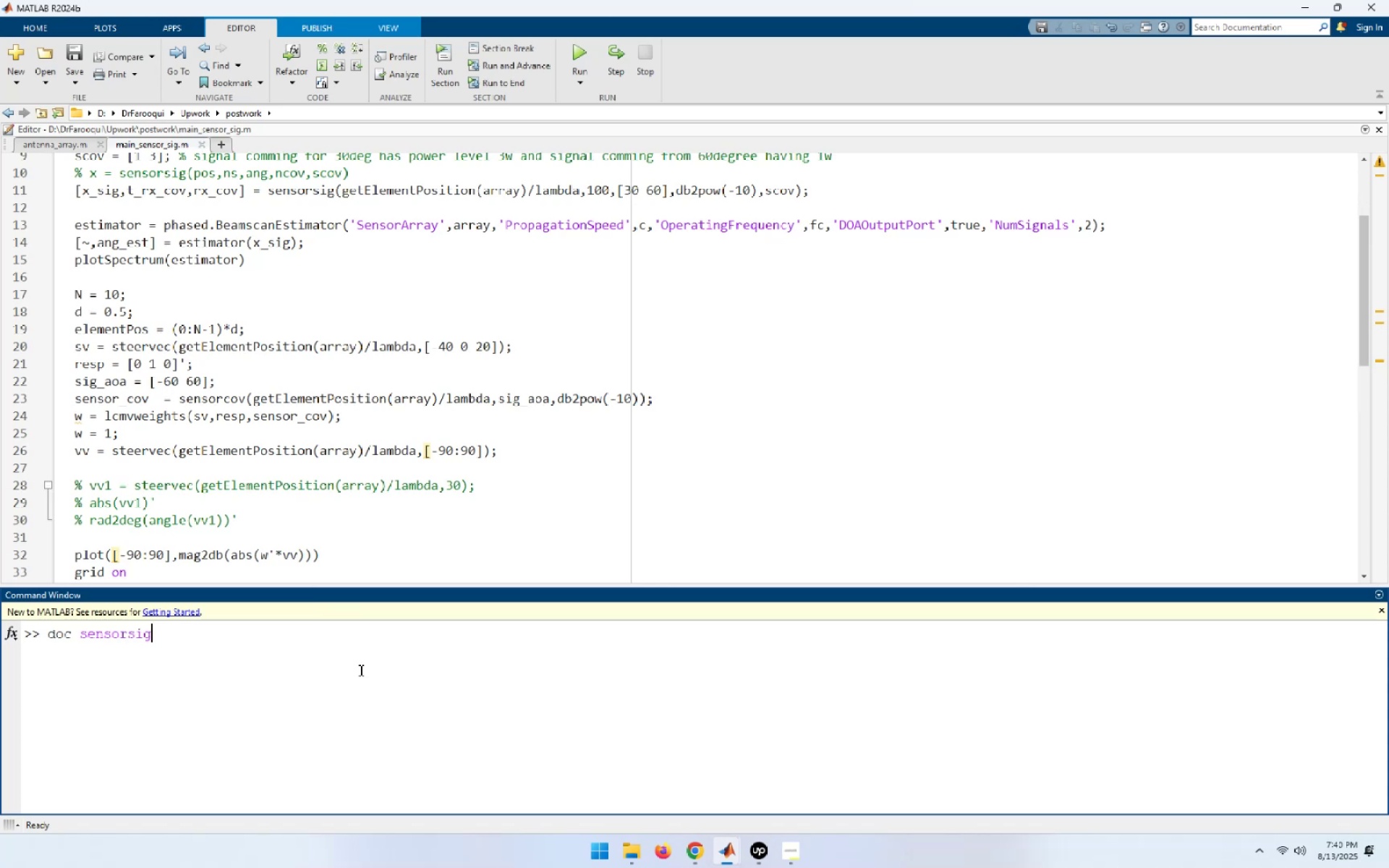 
key(Enter)
 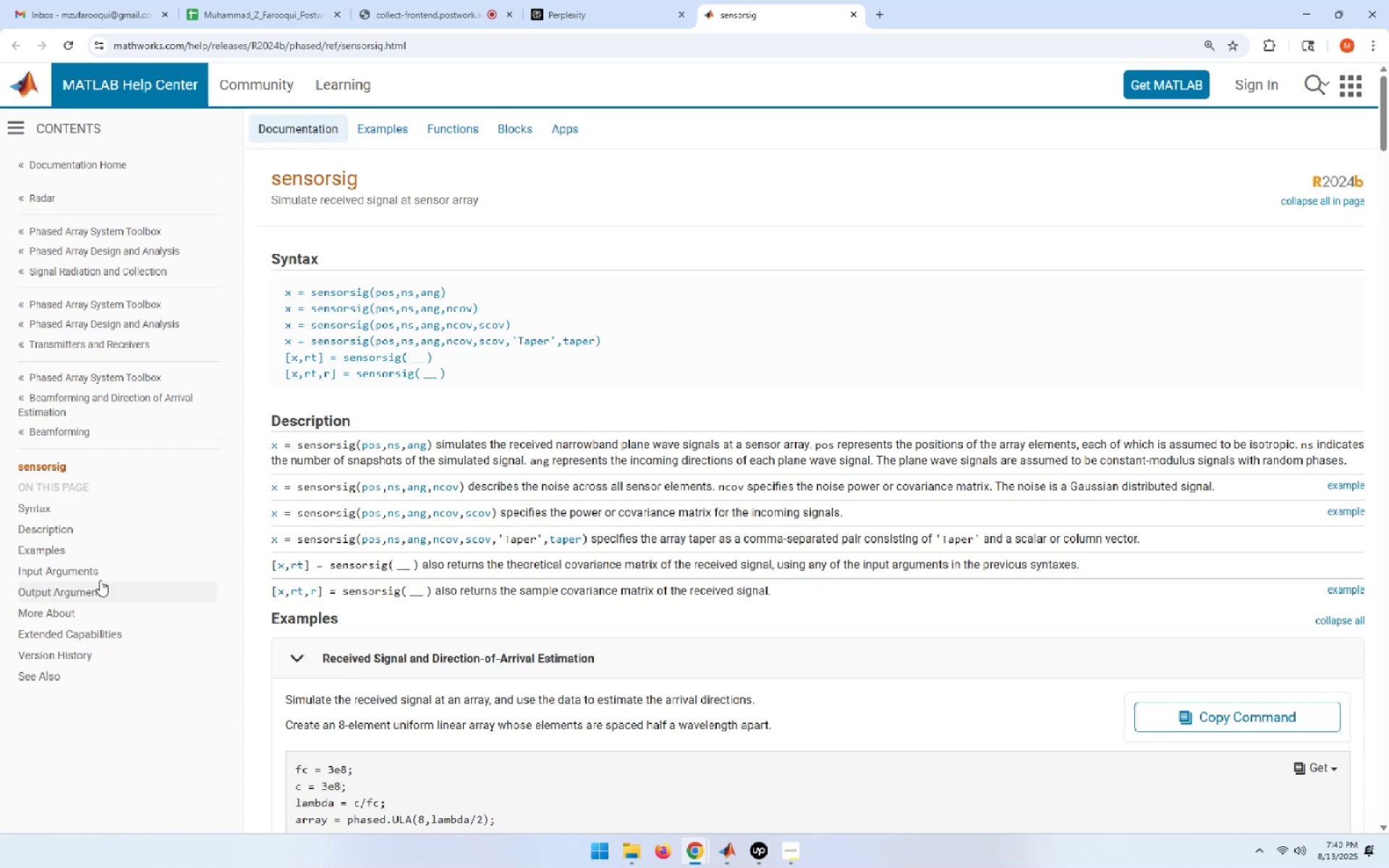 
wait(17.12)
 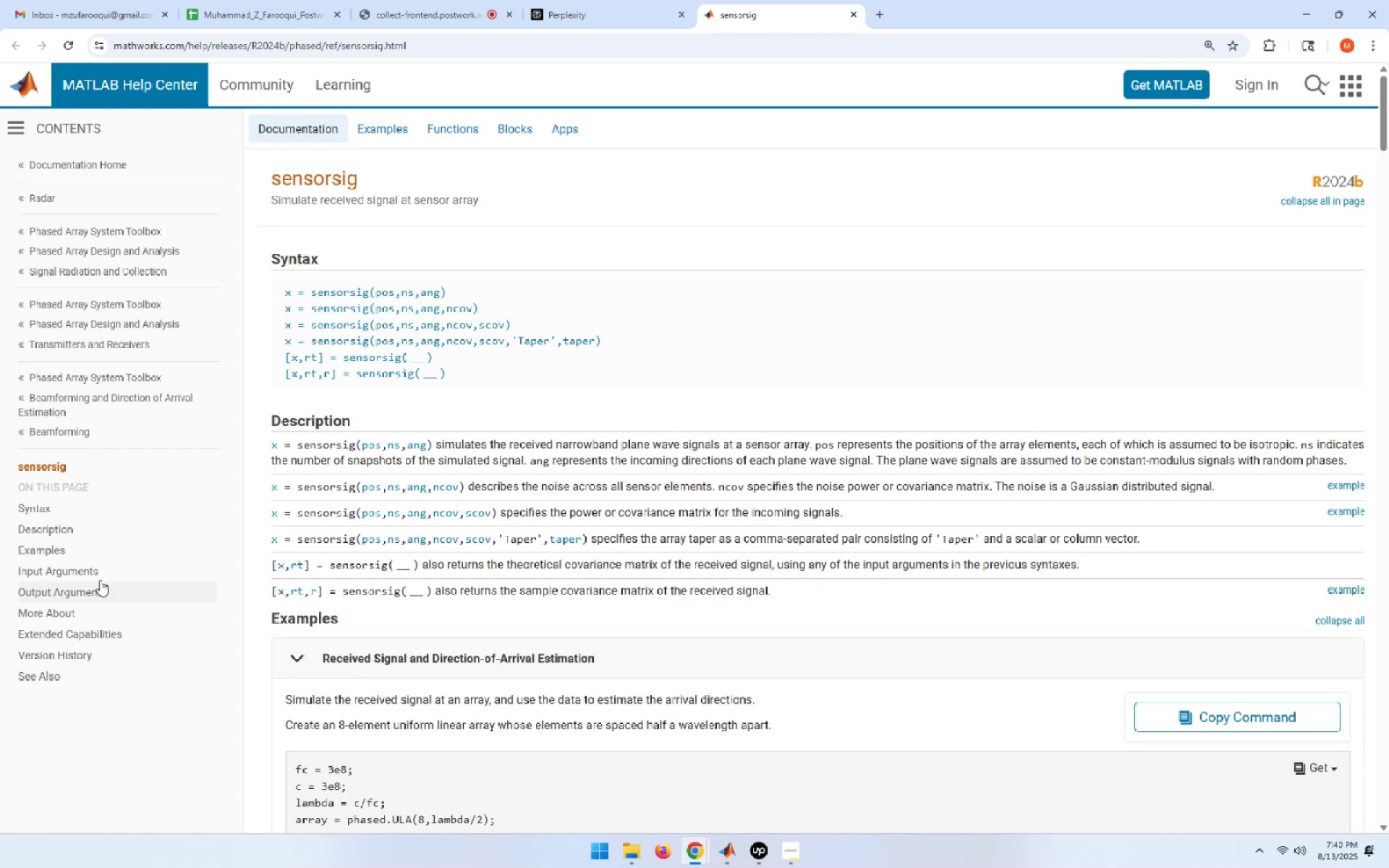 
left_click([145, 231])
 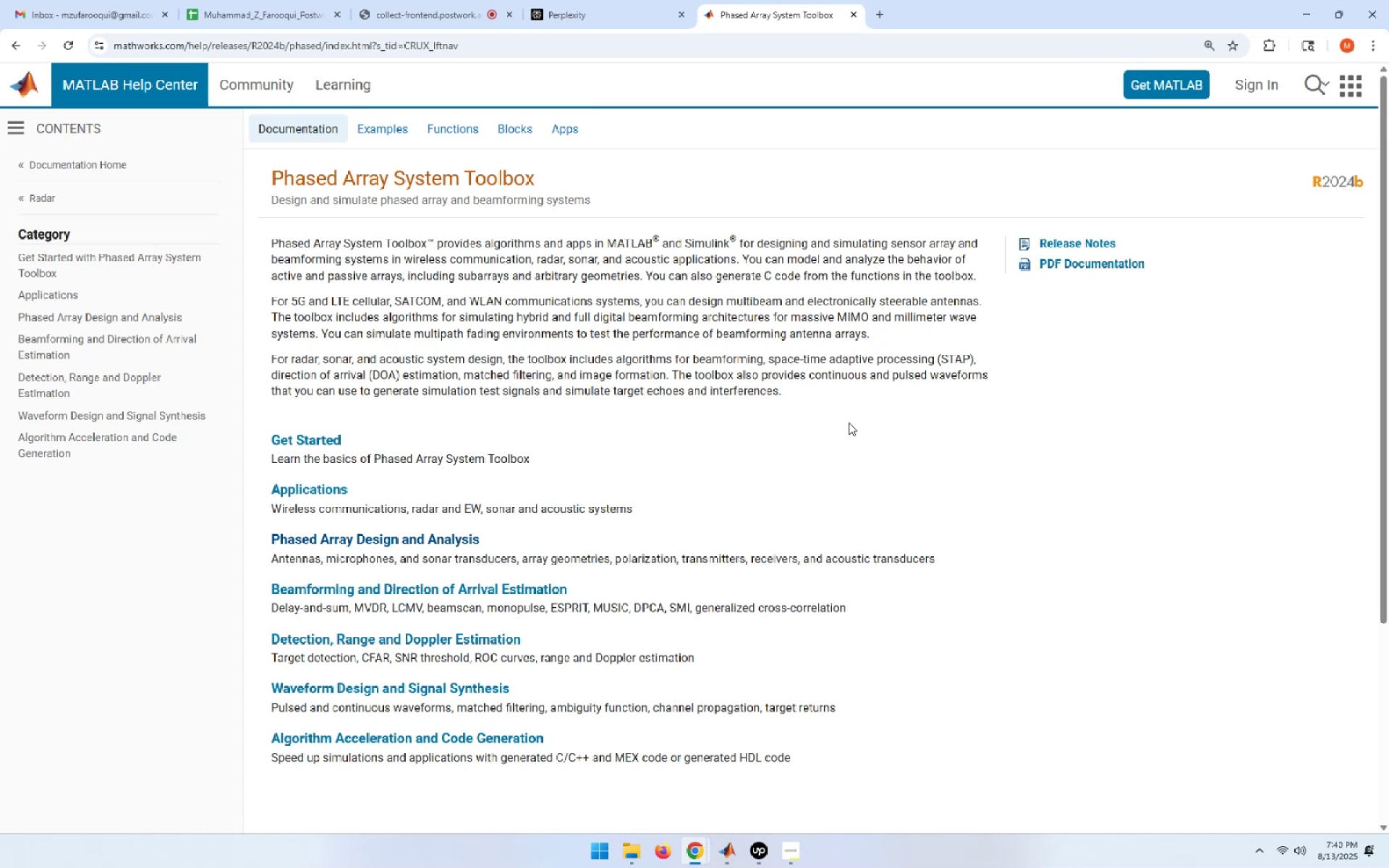 
wait(16.77)
 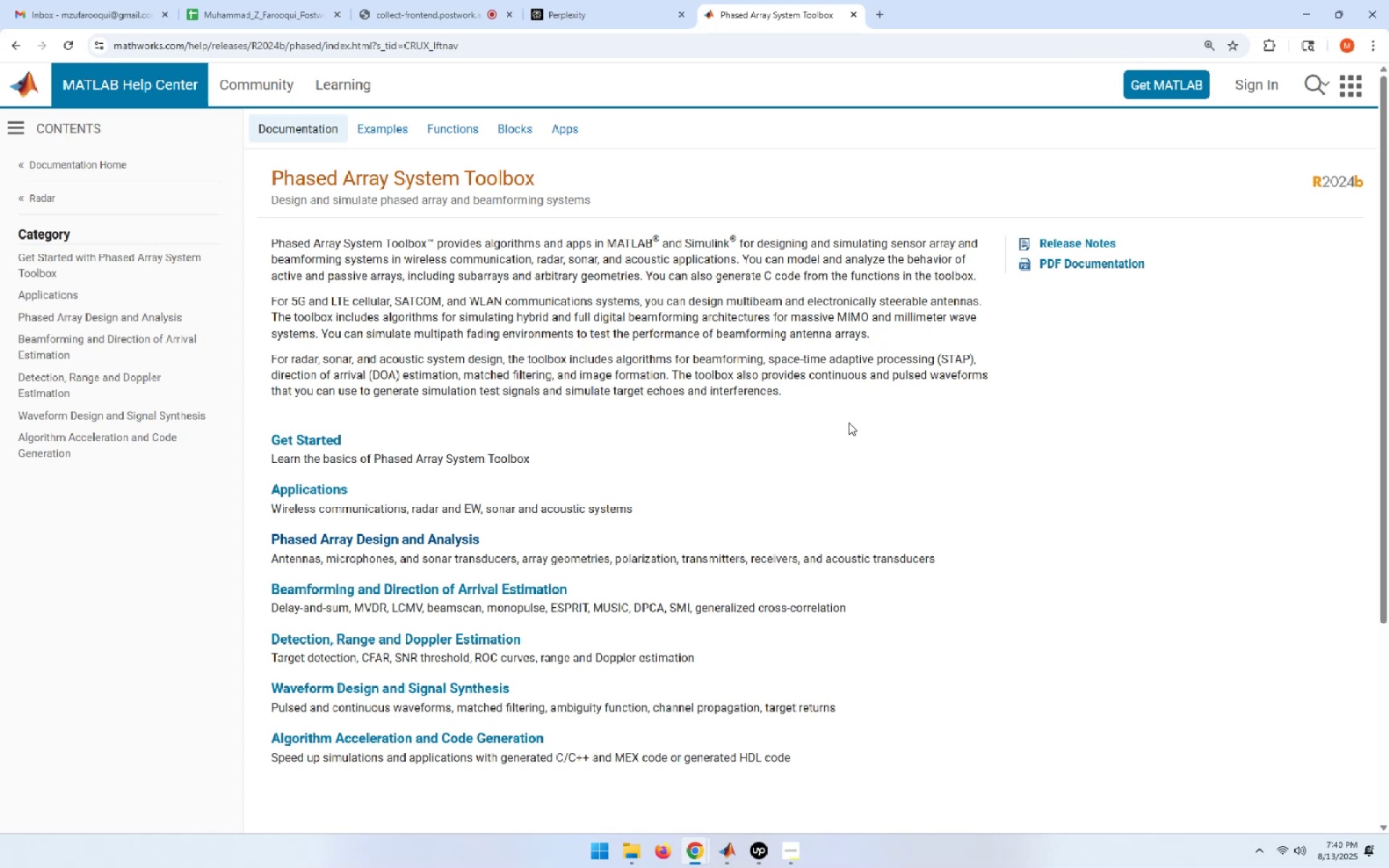 
scroll: coordinate [1006, 485], scroll_direction: down, amount: 1.0
 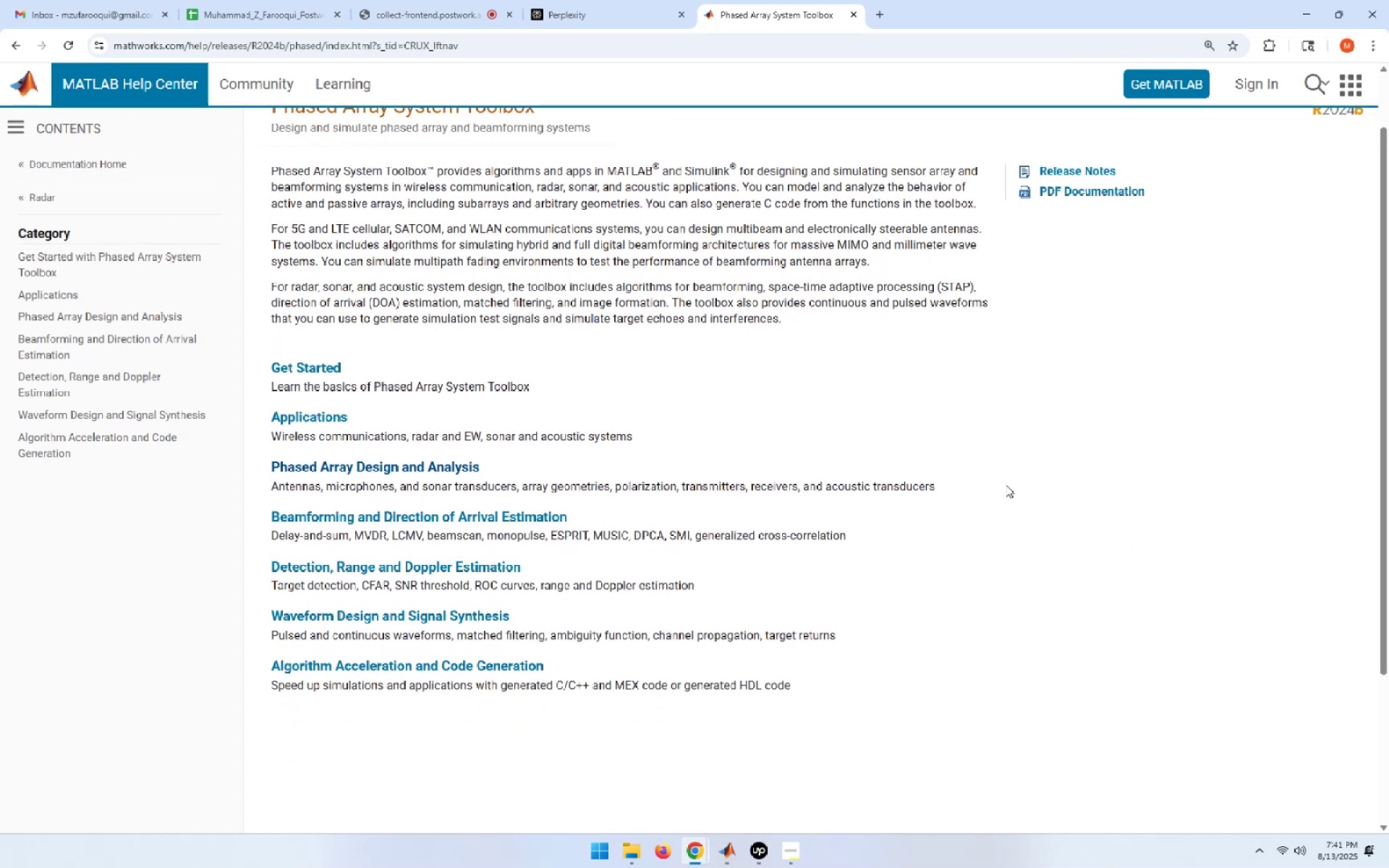 
scroll: coordinate [1006, 485], scroll_direction: up, amount: 2.0
 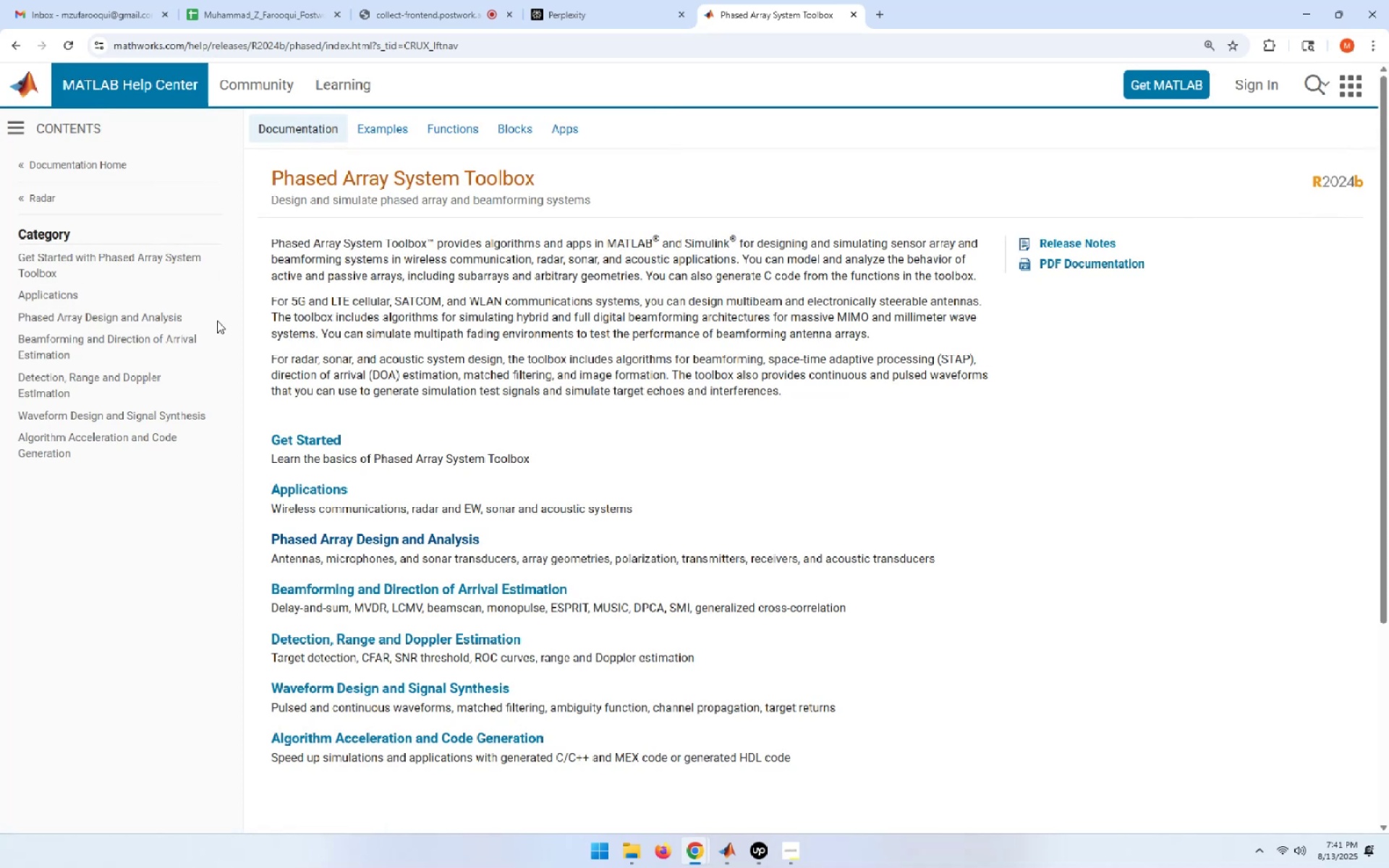 
wait(5.88)
 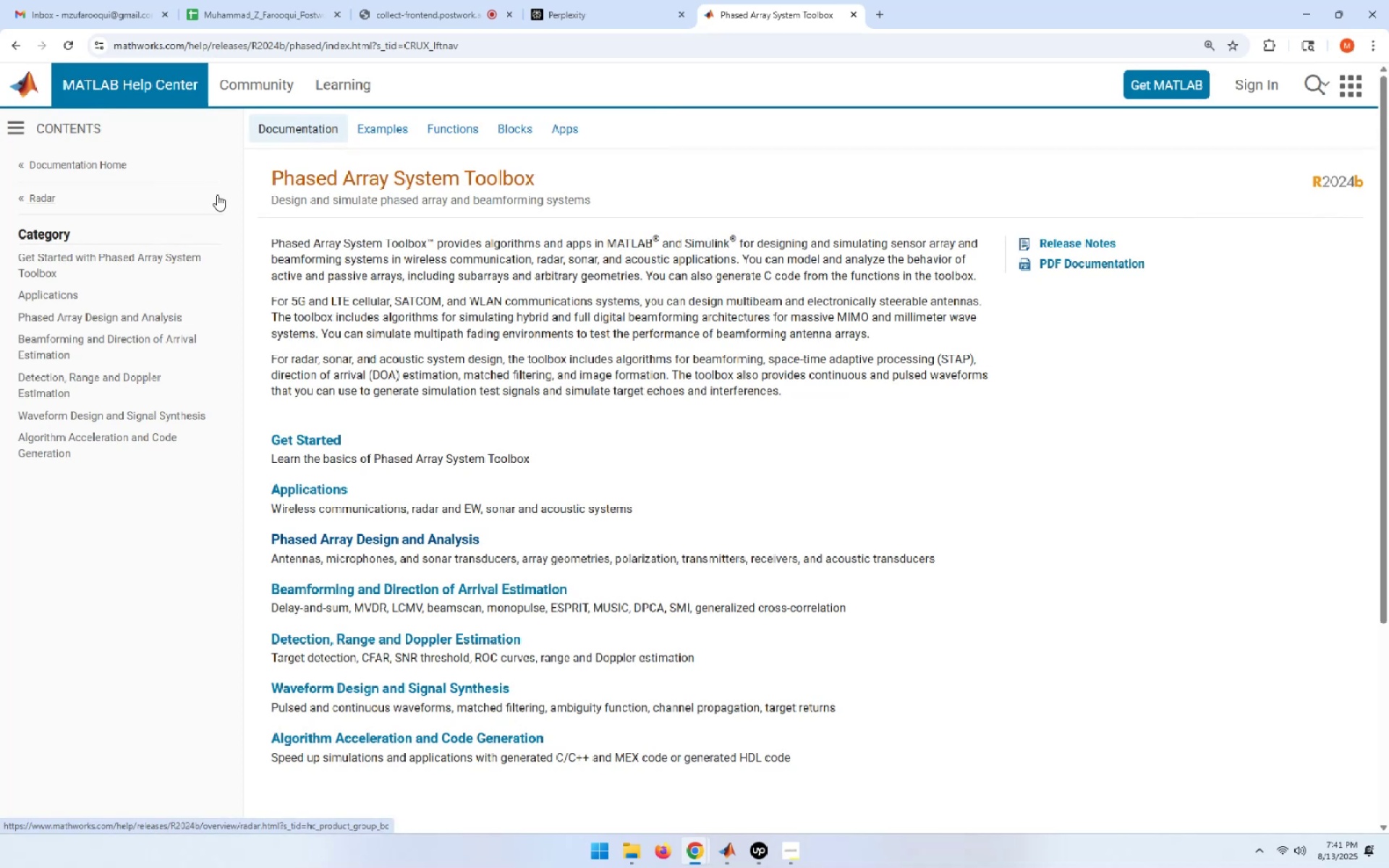 
left_click([153, 319])
 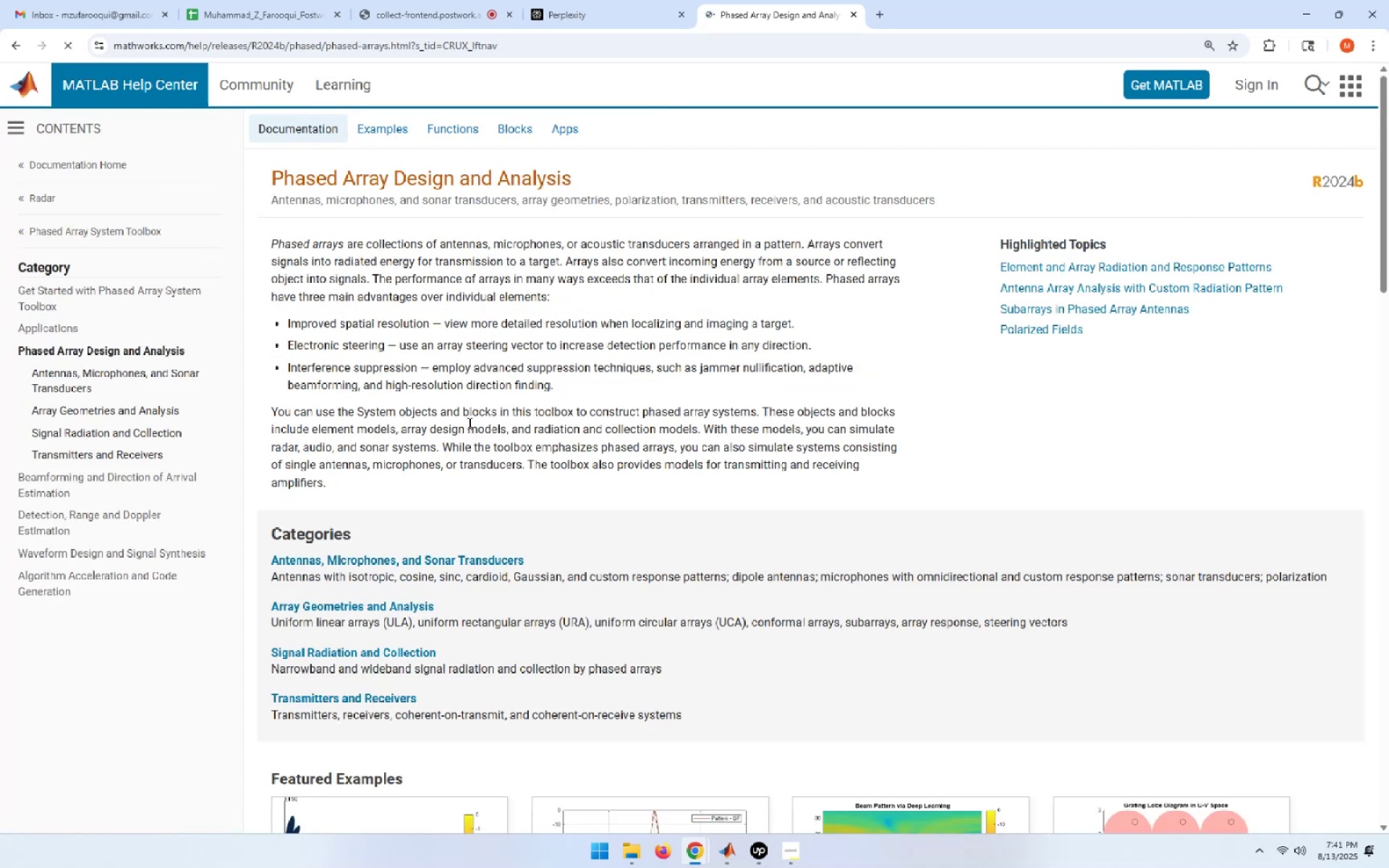 
scroll: coordinate [757, 291], scroll_direction: down, amount: 3.0
 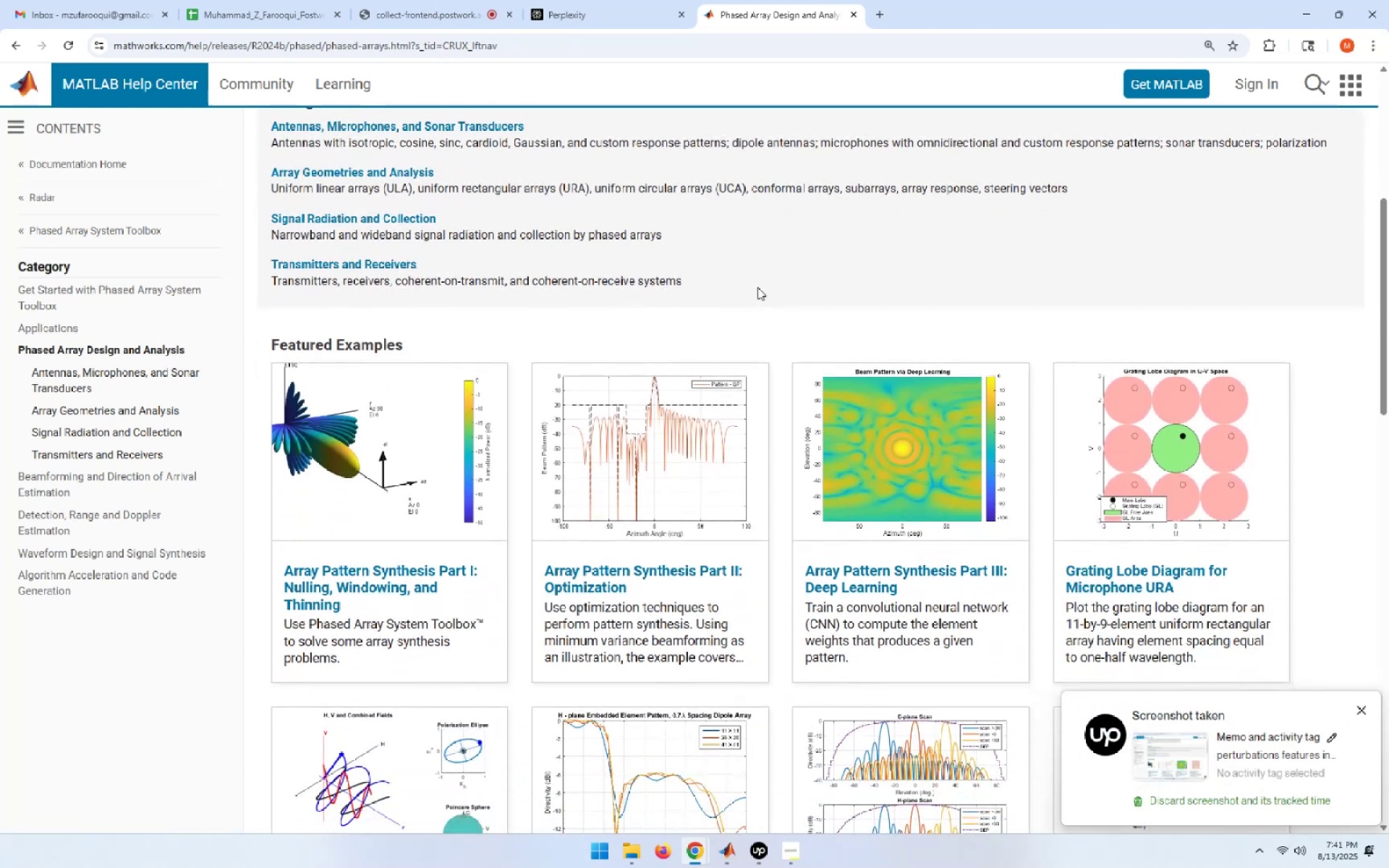 
wait(10.21)
 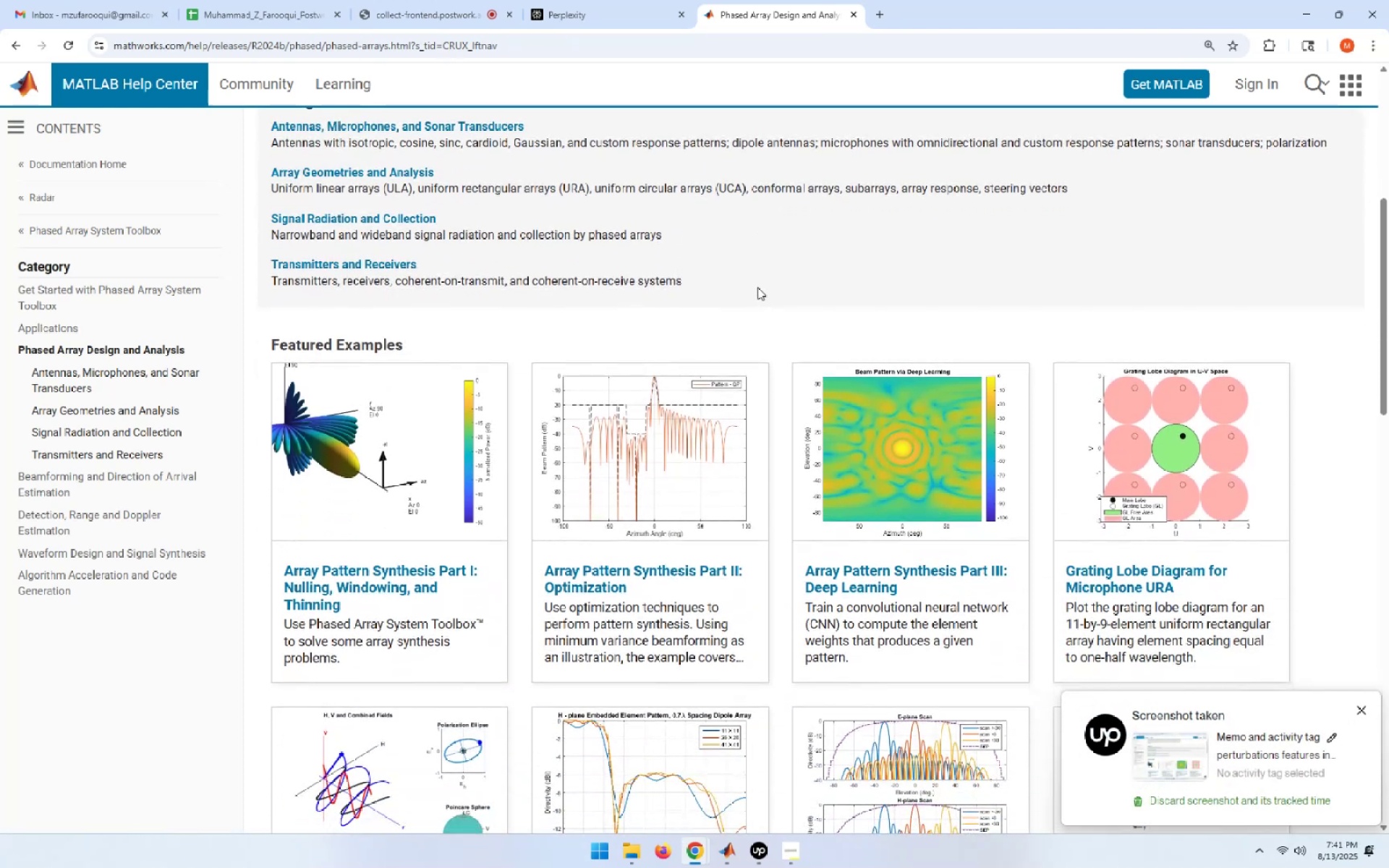 
scroll: coordinate [757, 287], scroll_direction: down, amount: 1.0
 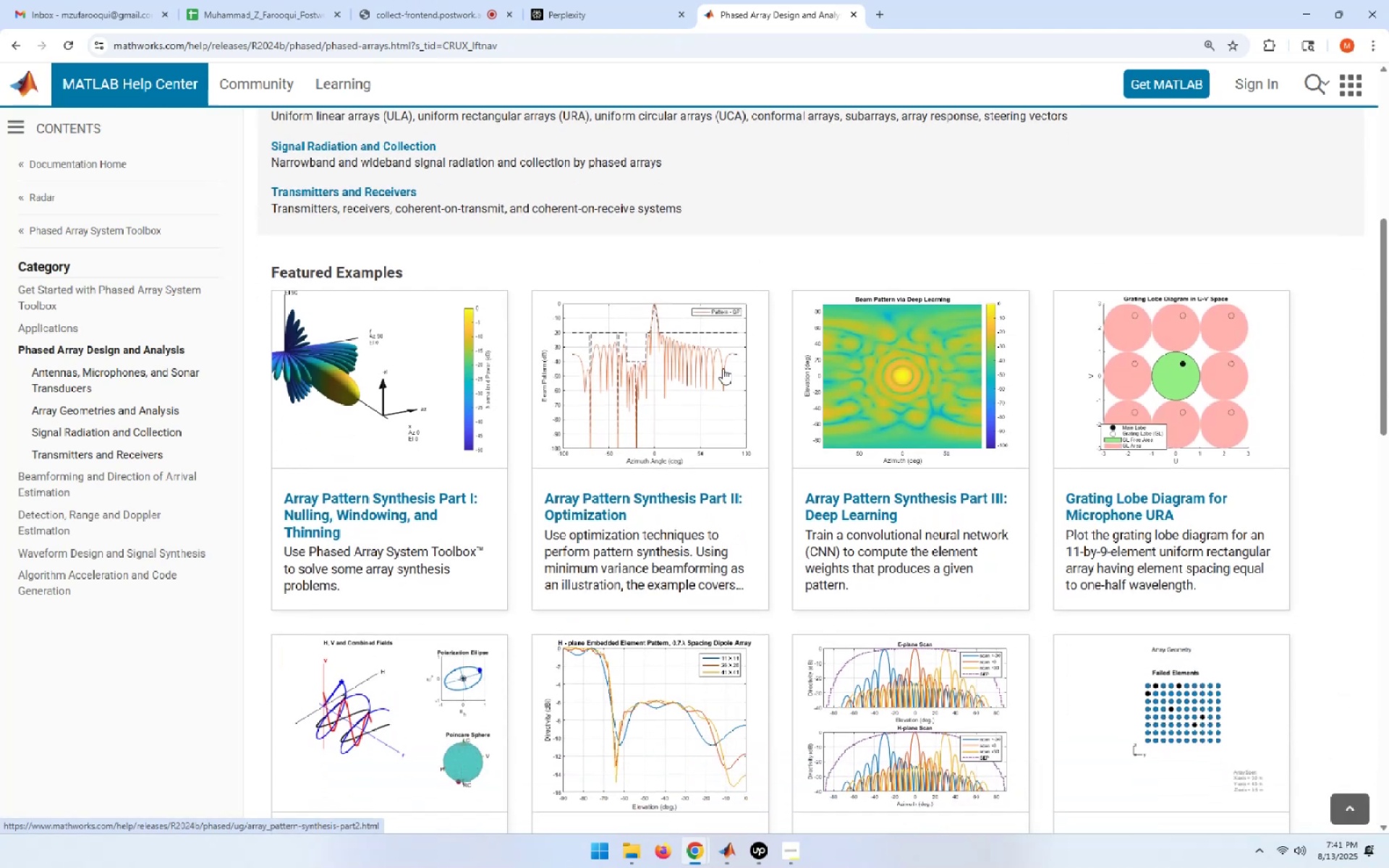 
scroll: coordinate [723, 368], scroll_direction: up, amount: 2.0
 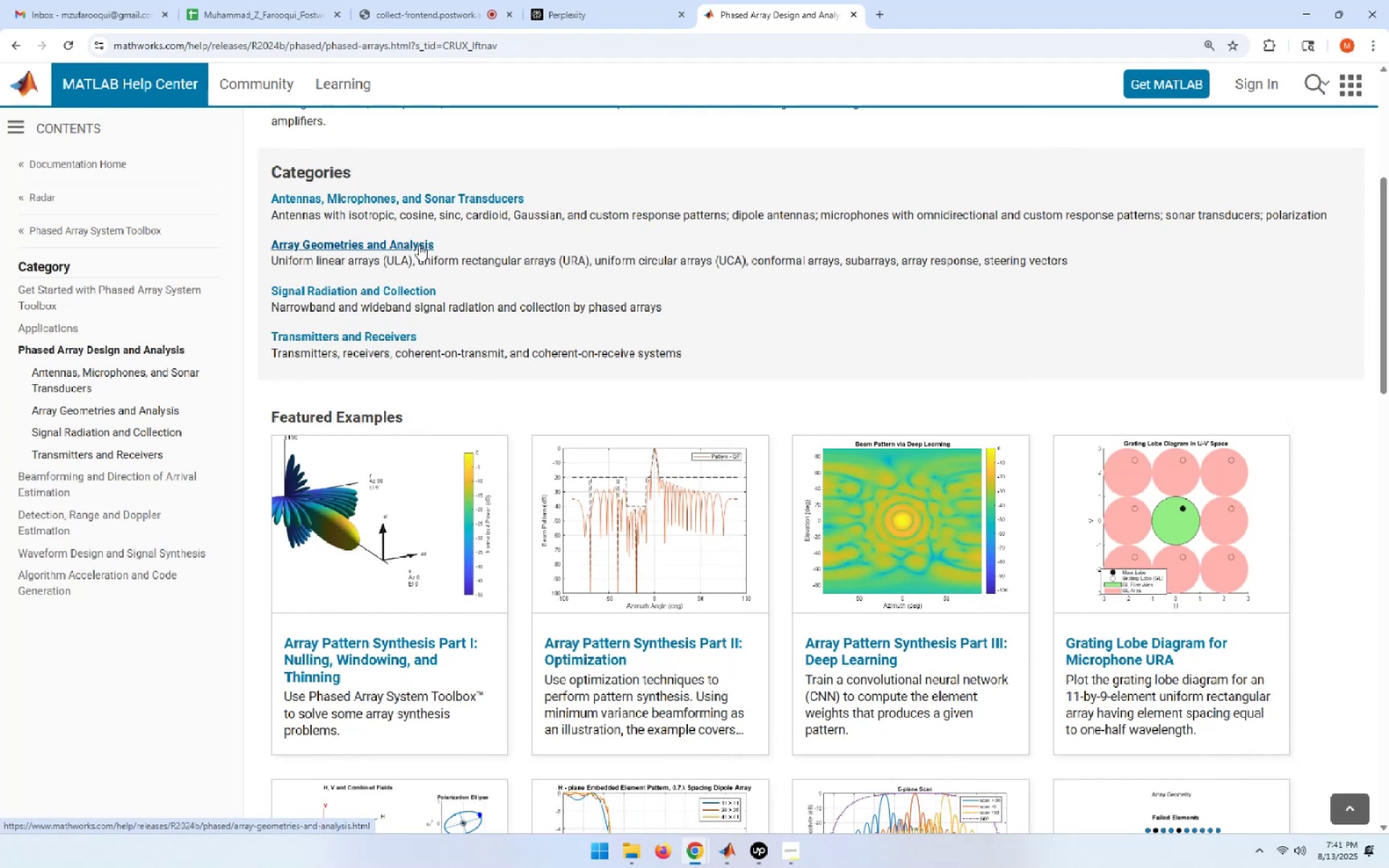 
wait(6.1)
 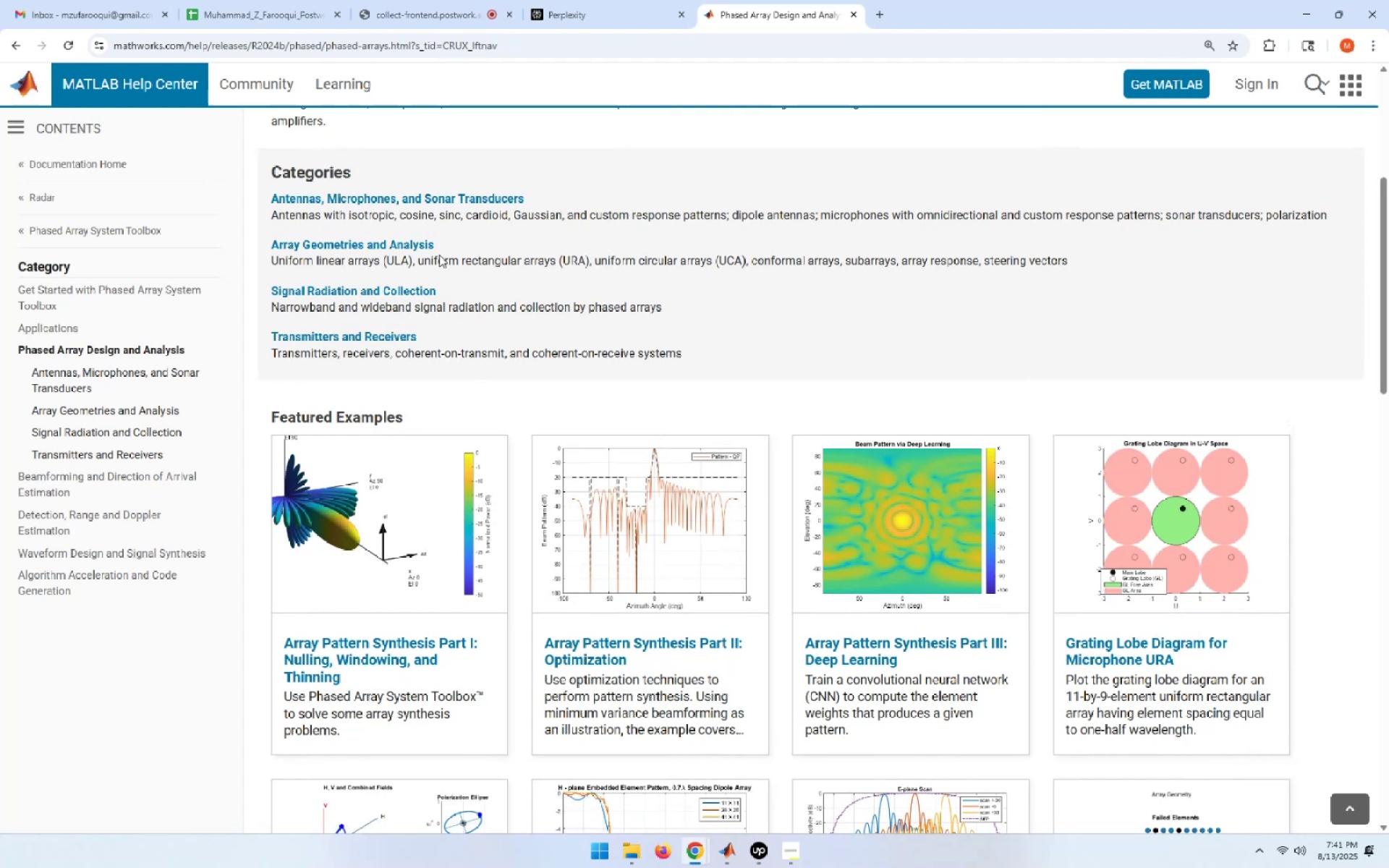 
left_click([424, 195])
 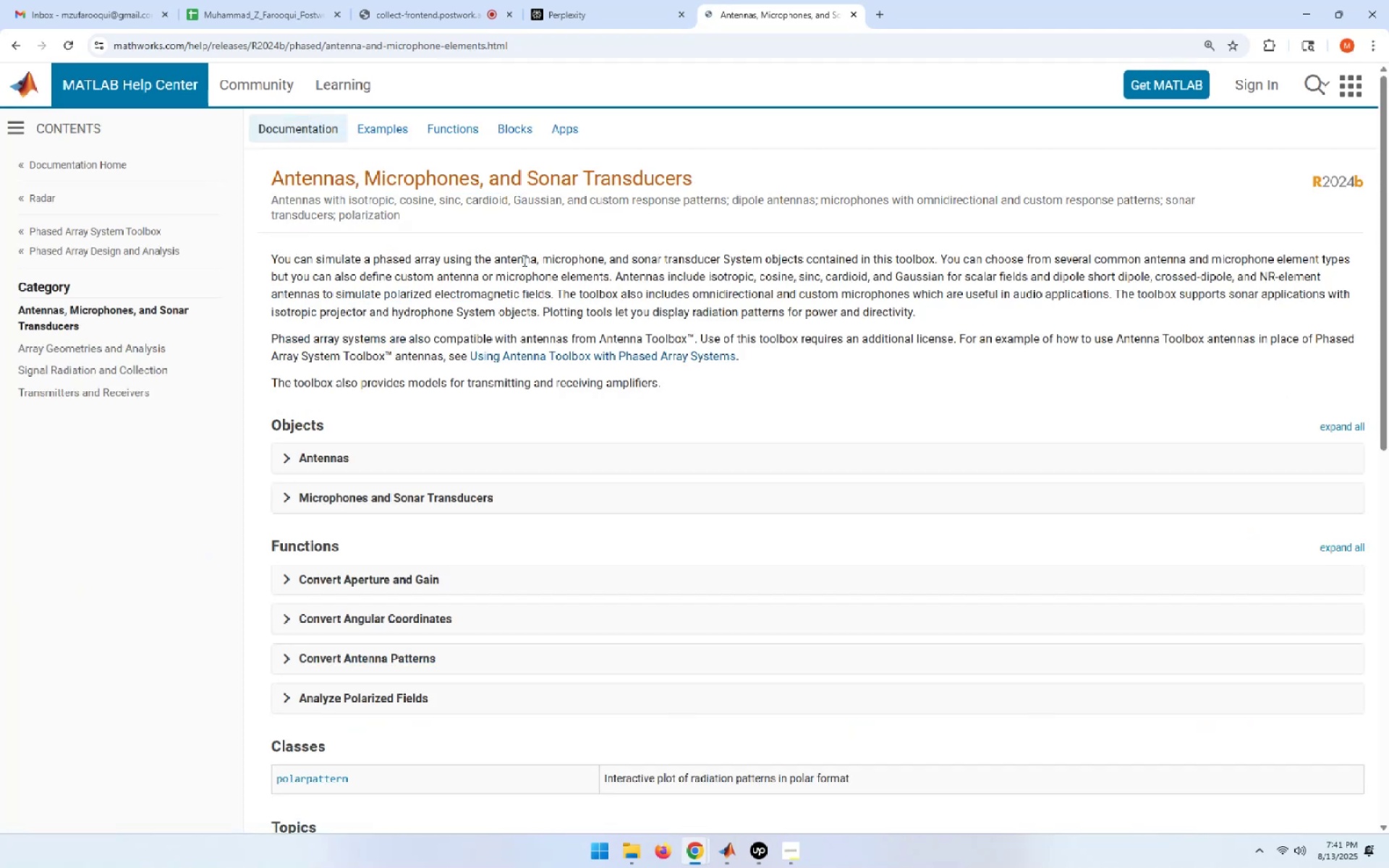 
scroll: coordinate [523, 260], scroll_direction: down, amount: 11.0
 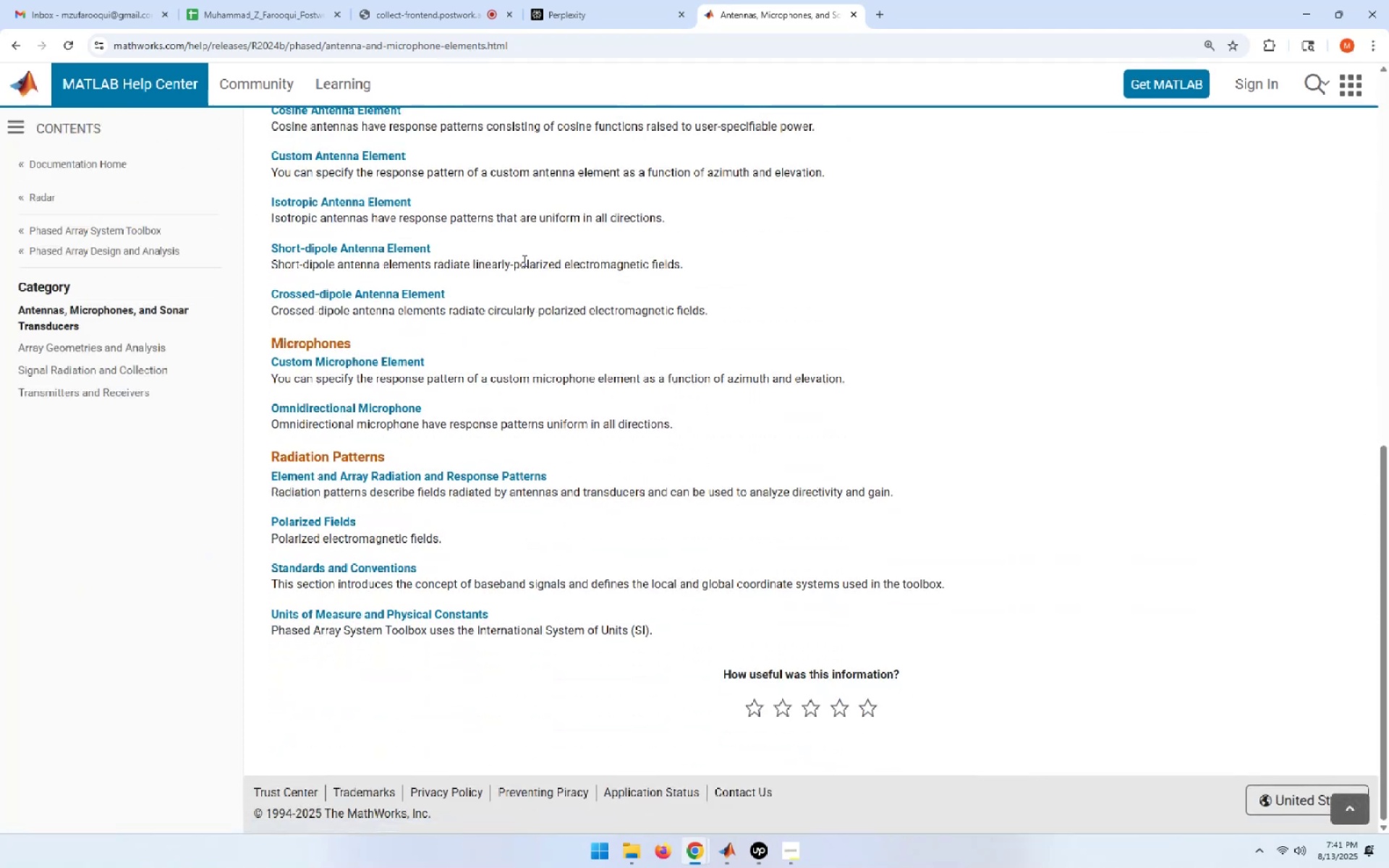 
scroll: coordinate [523, 260], scroll_direction: up, amount: 6.0
 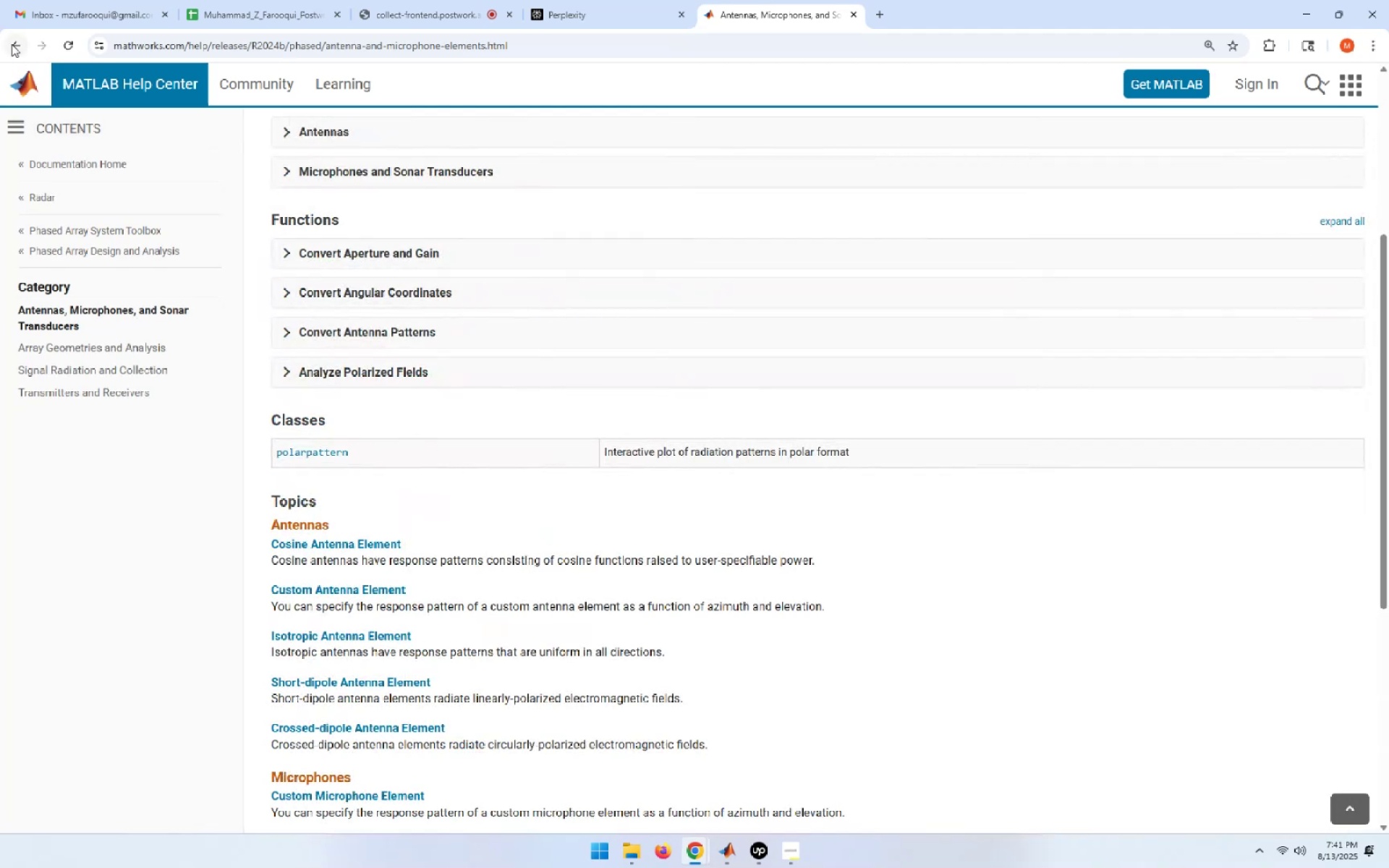 
left_click([12, 43])
 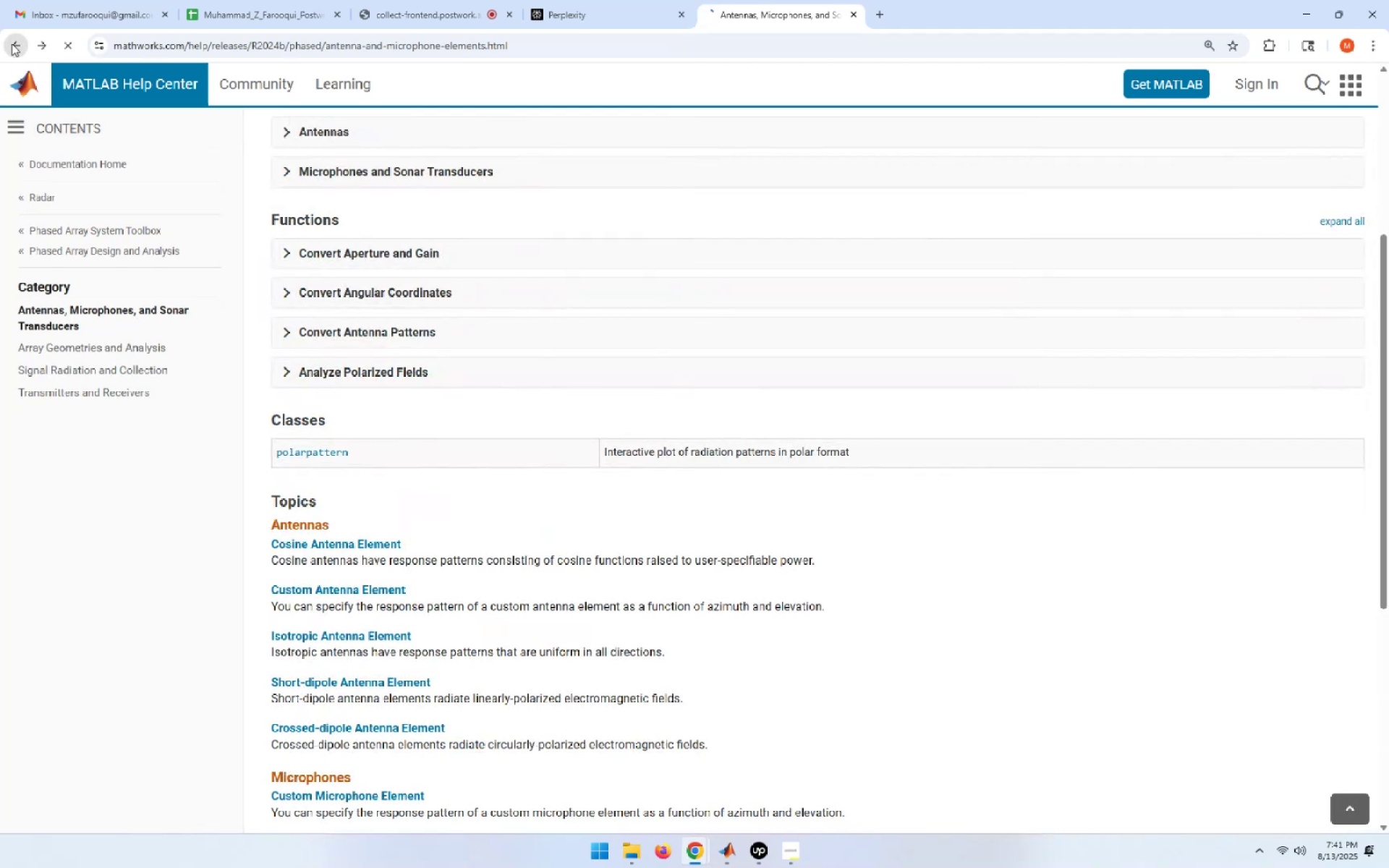 
mouse_move([539, 301])
 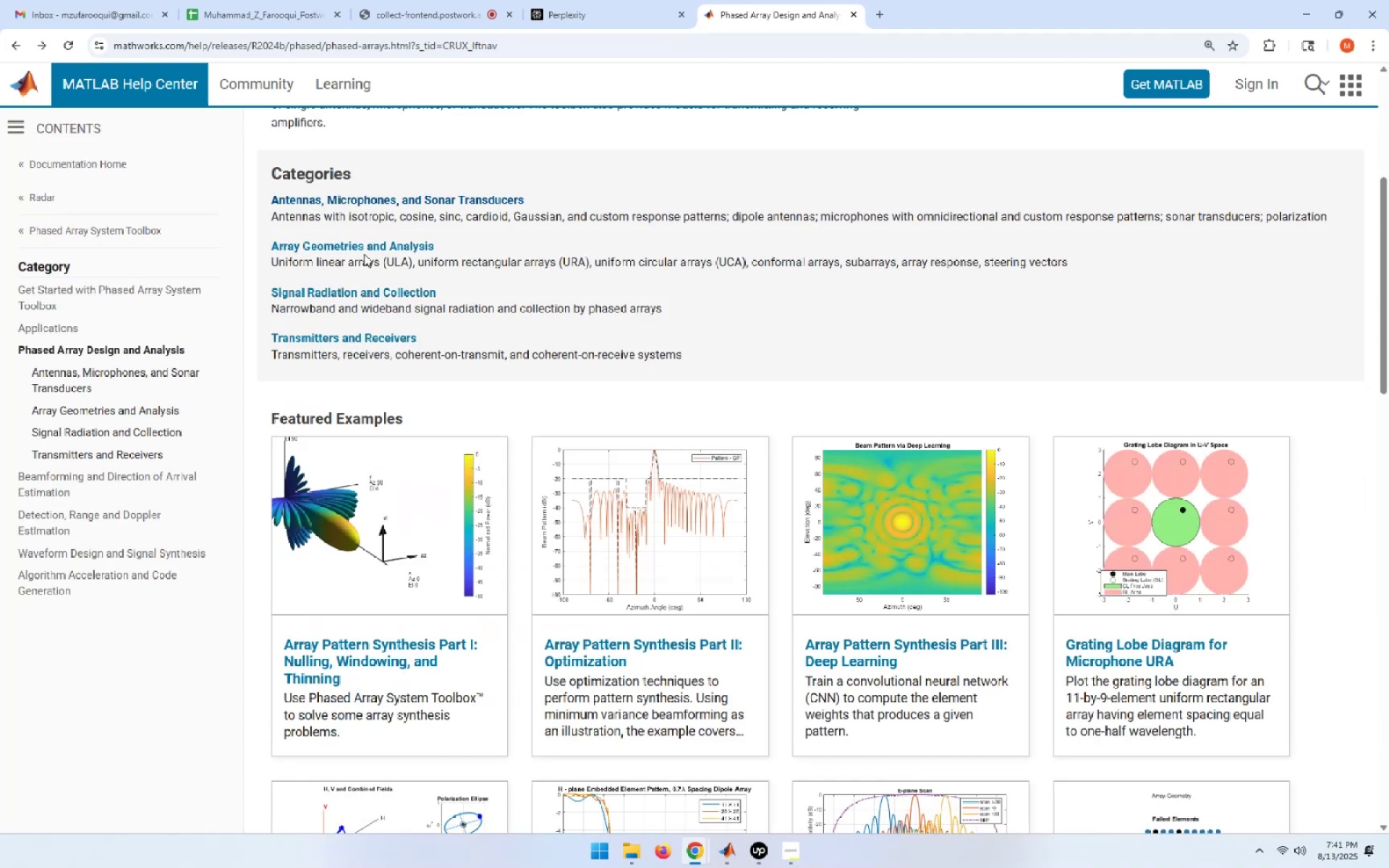 
left_click([366, 244])
 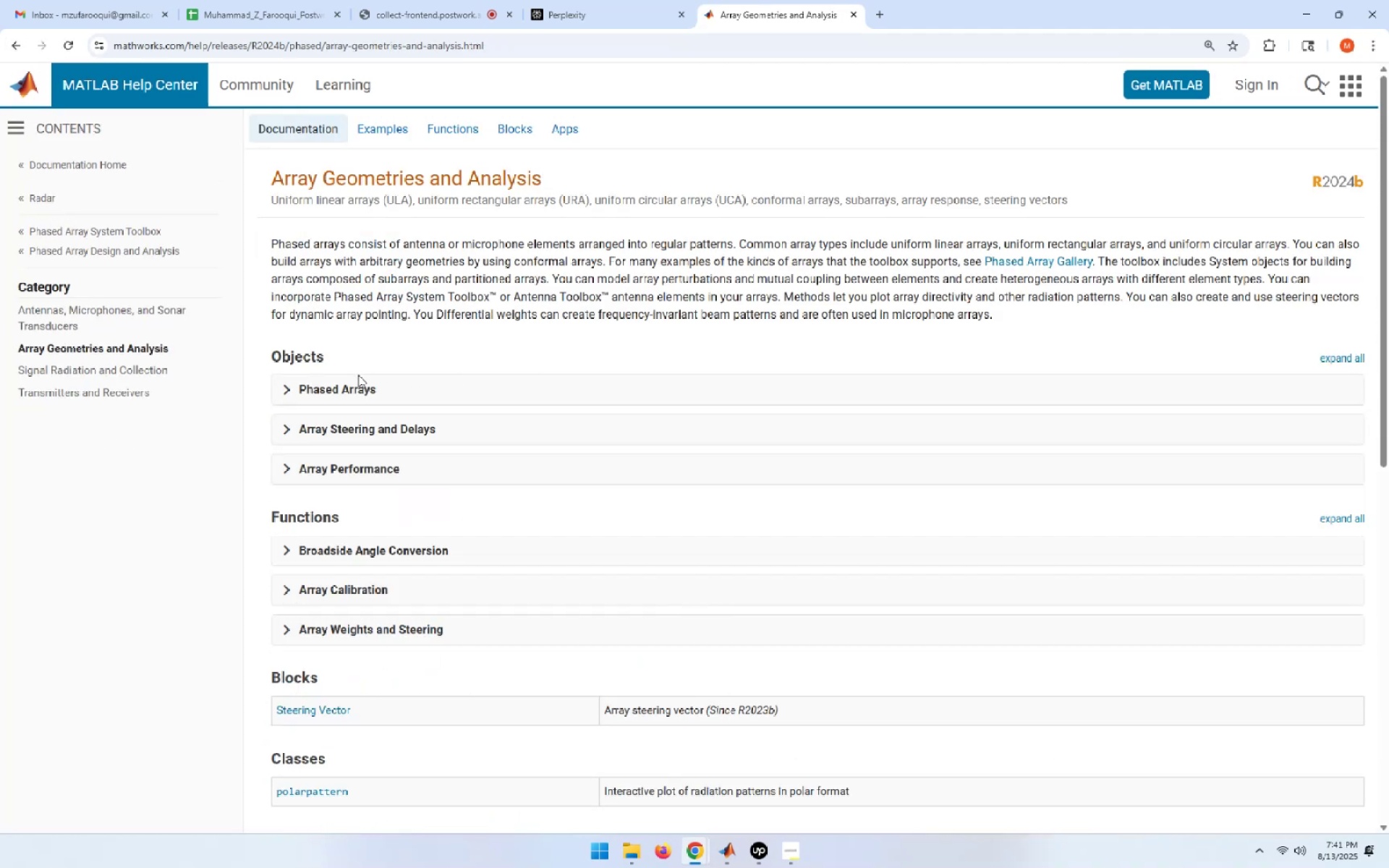 
scroll: coordinate [626, 408], scroll_direction: down, amount: 11.0
 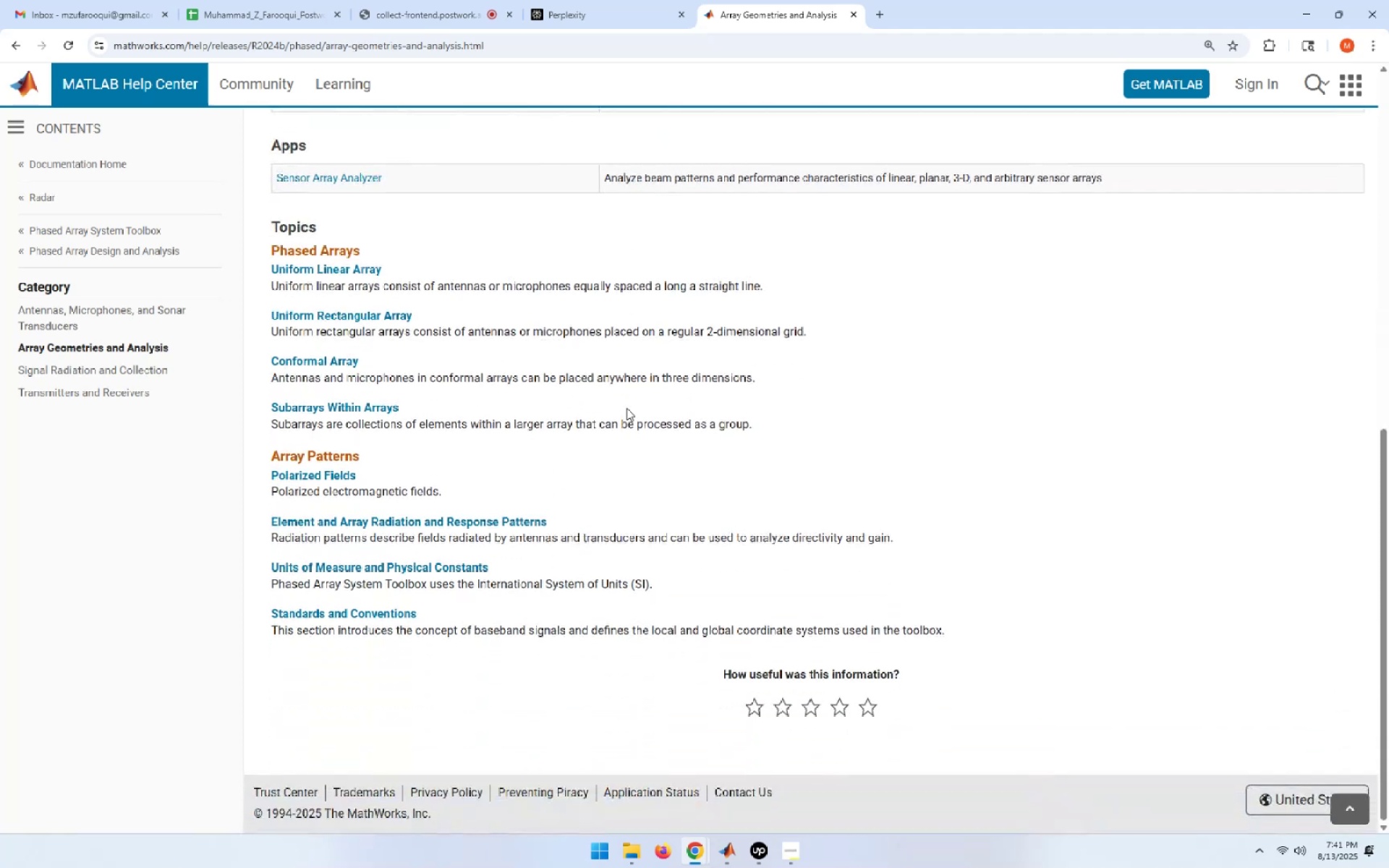 
scroll: coordinate [626, 408], scroll_direction: up, amount: 14.0
 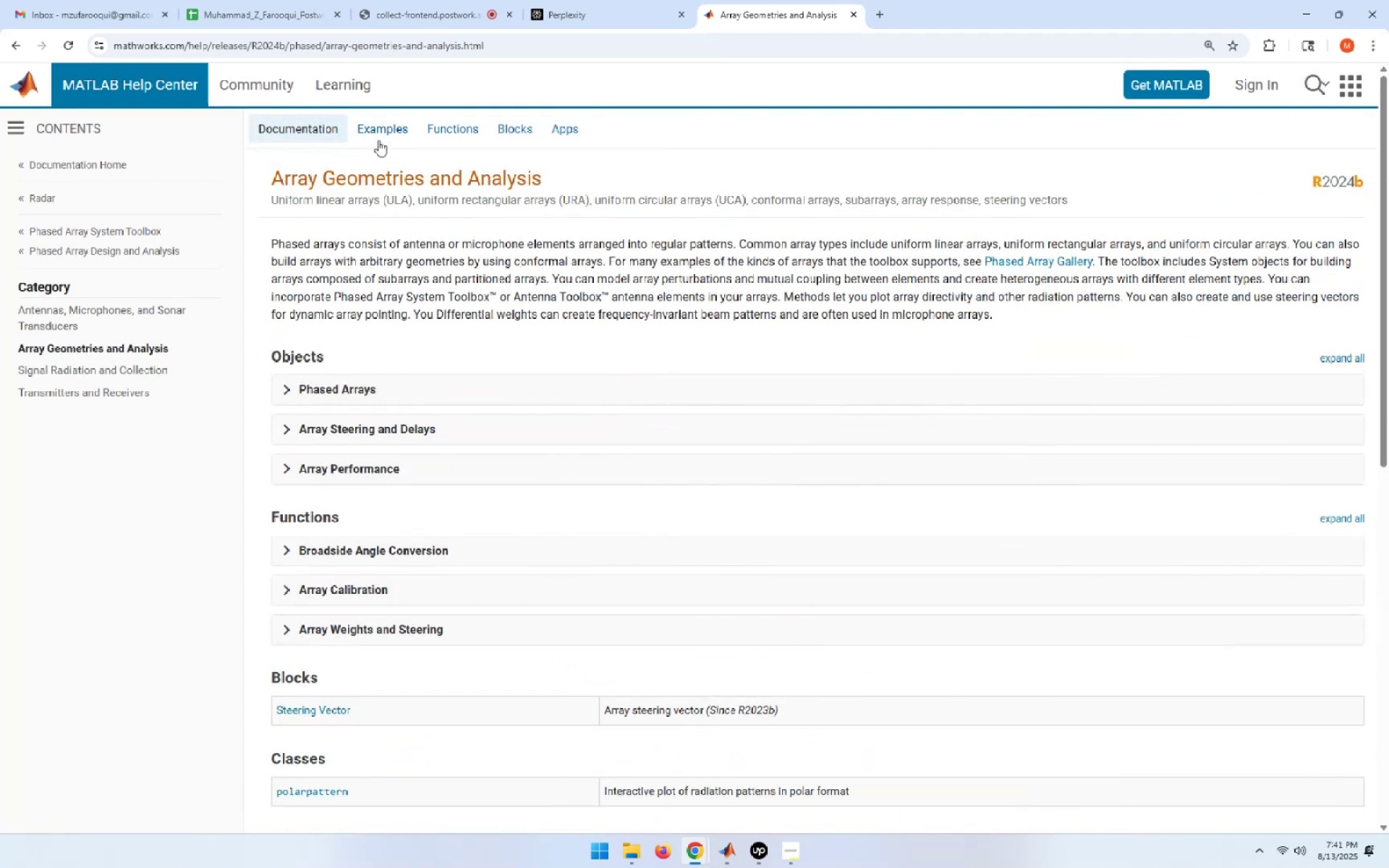 
left_click([383, 128])
 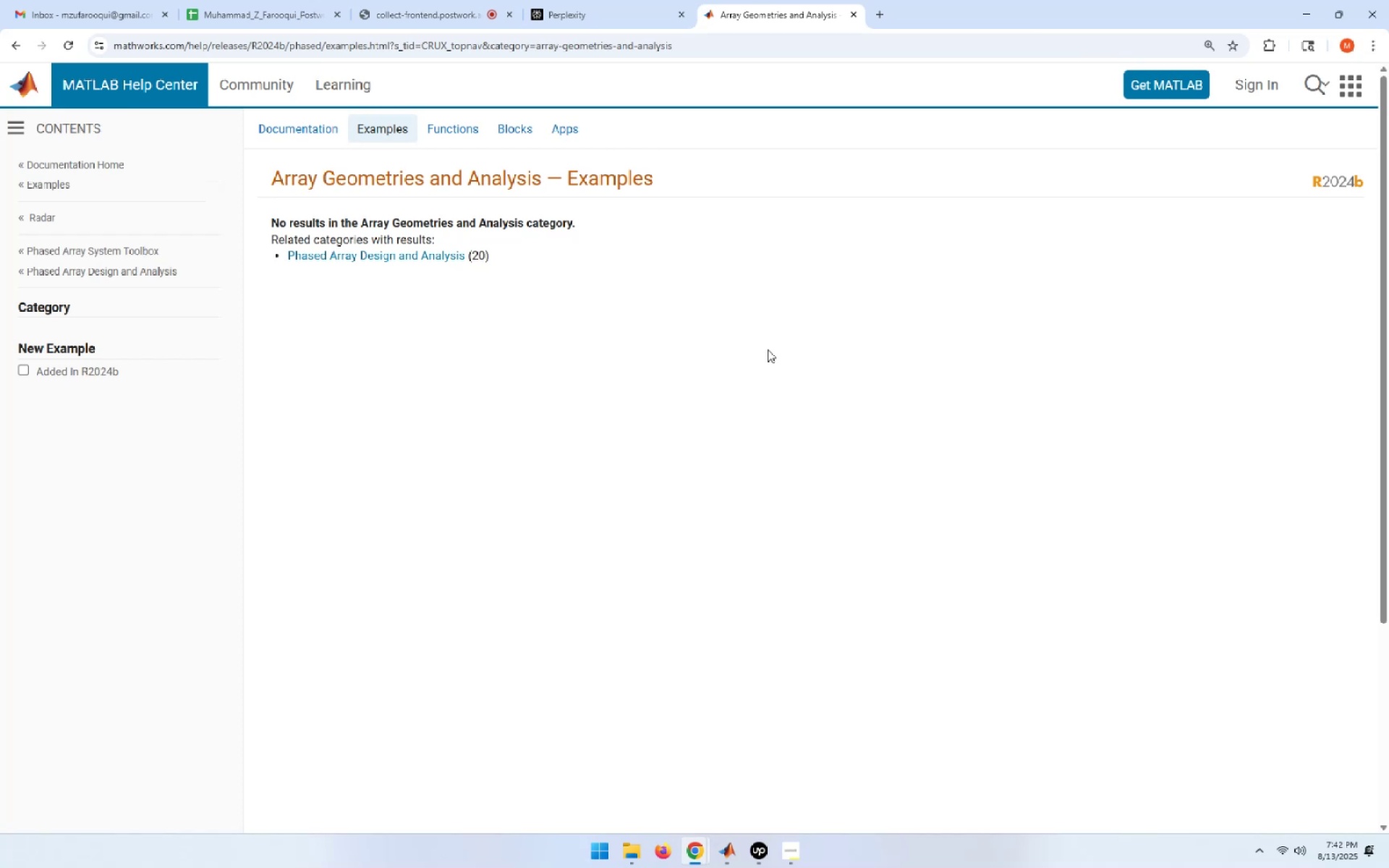 
wait(7.3)
 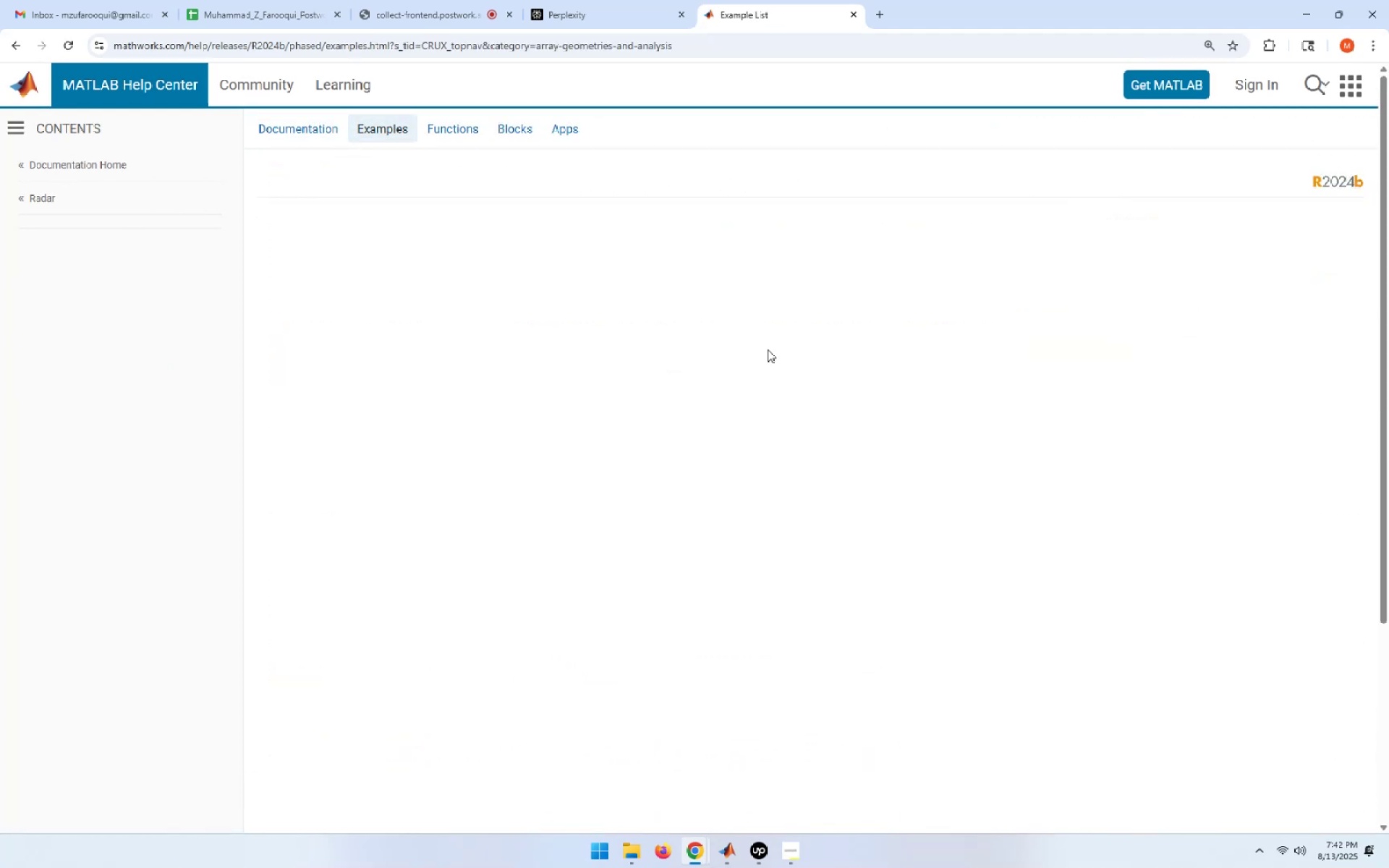 
left_click([20, 46])
 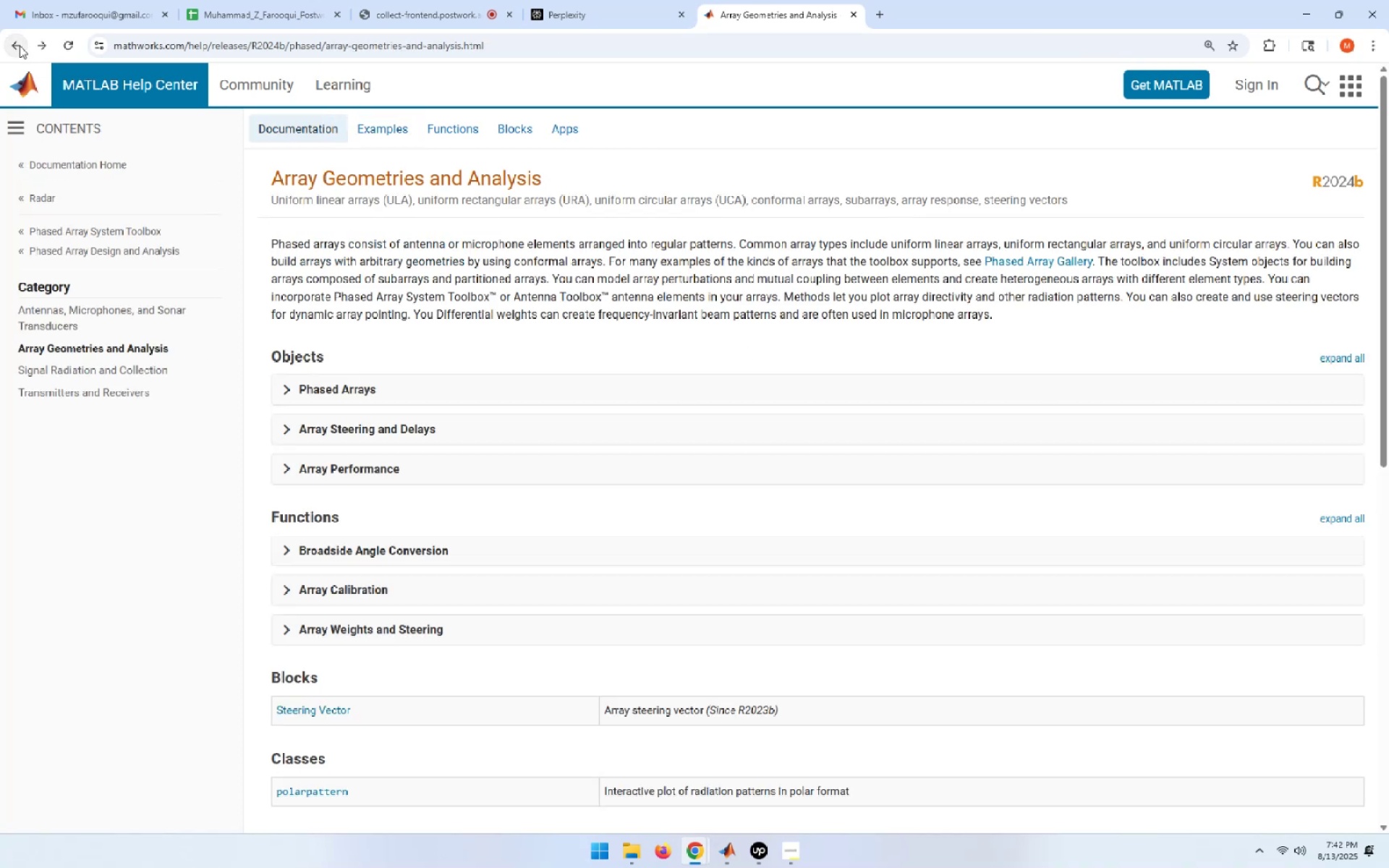 
left_click([20, 46])
 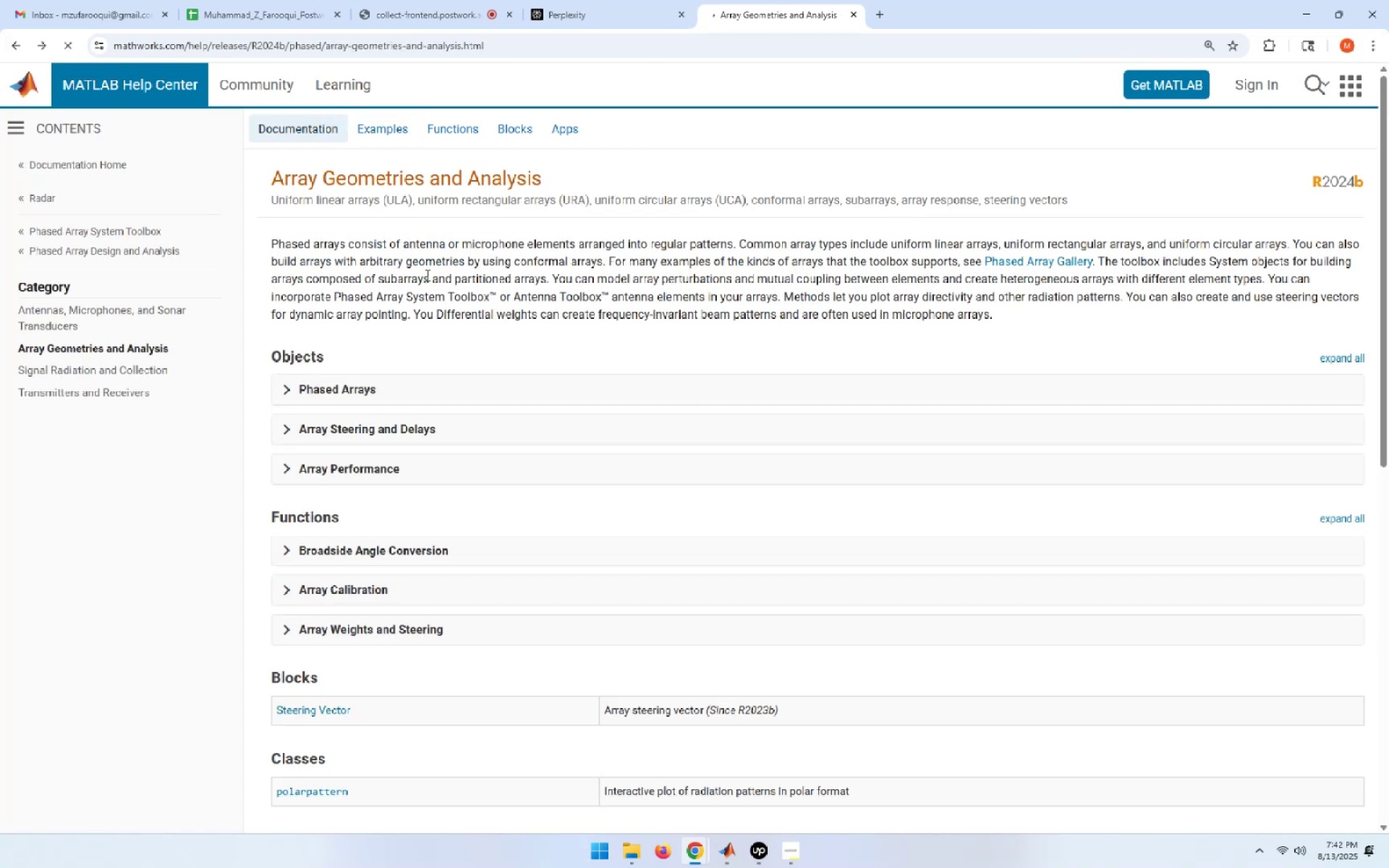 
left_click([68, 231])
 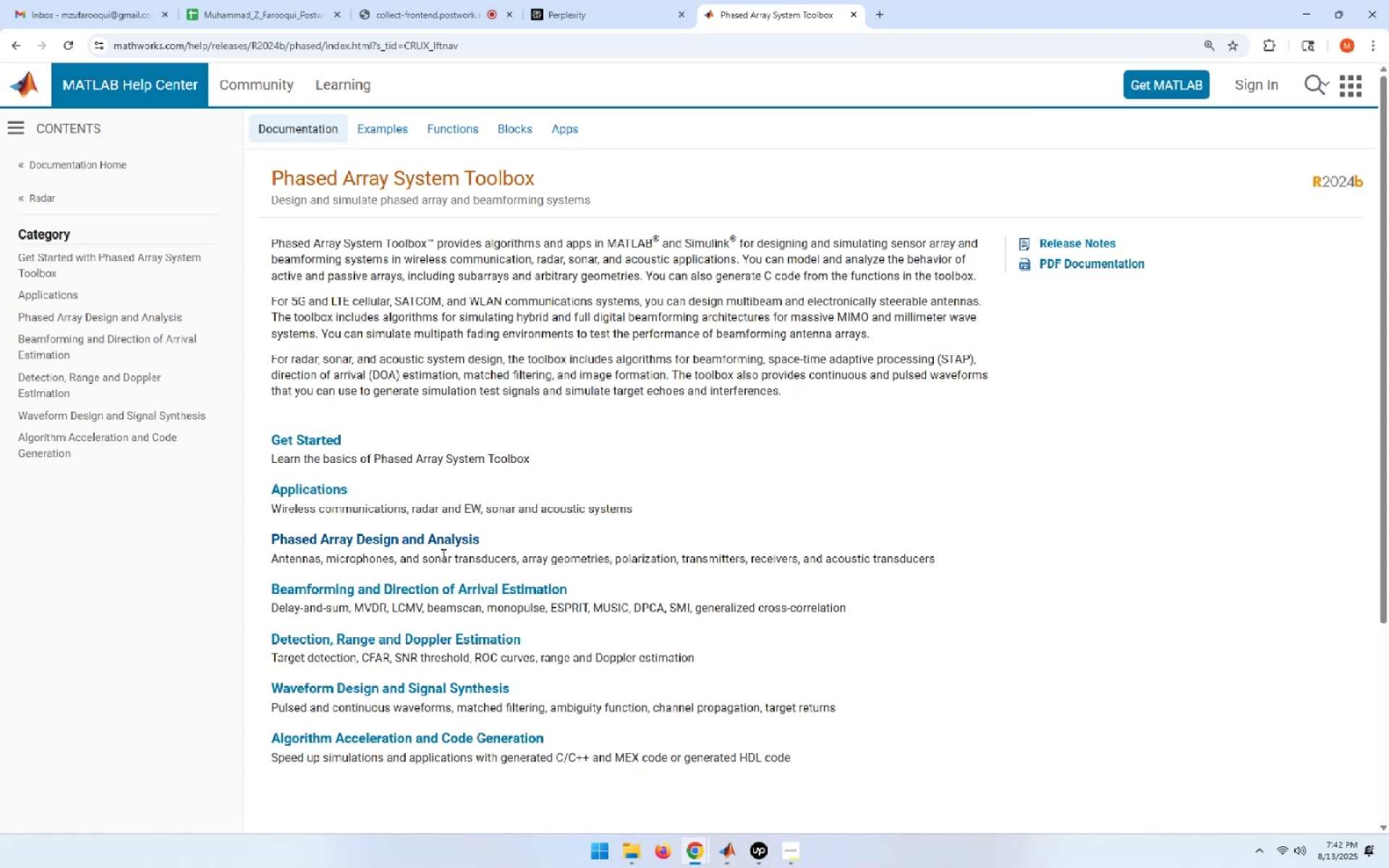 
left_click([441, 544])
 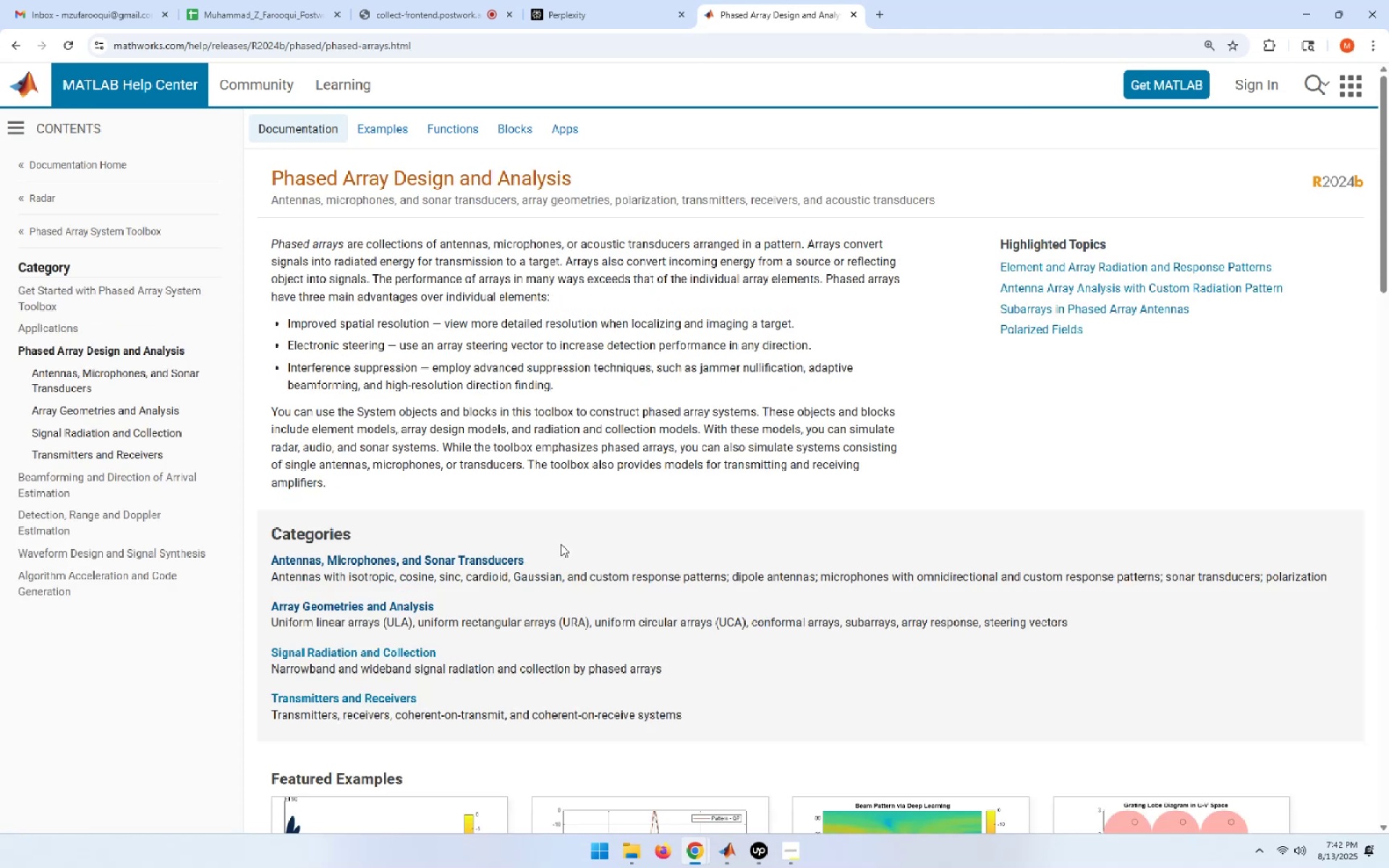 
scroll: coordinate [601, 507], scroll_direction: down, amount: 3.0
 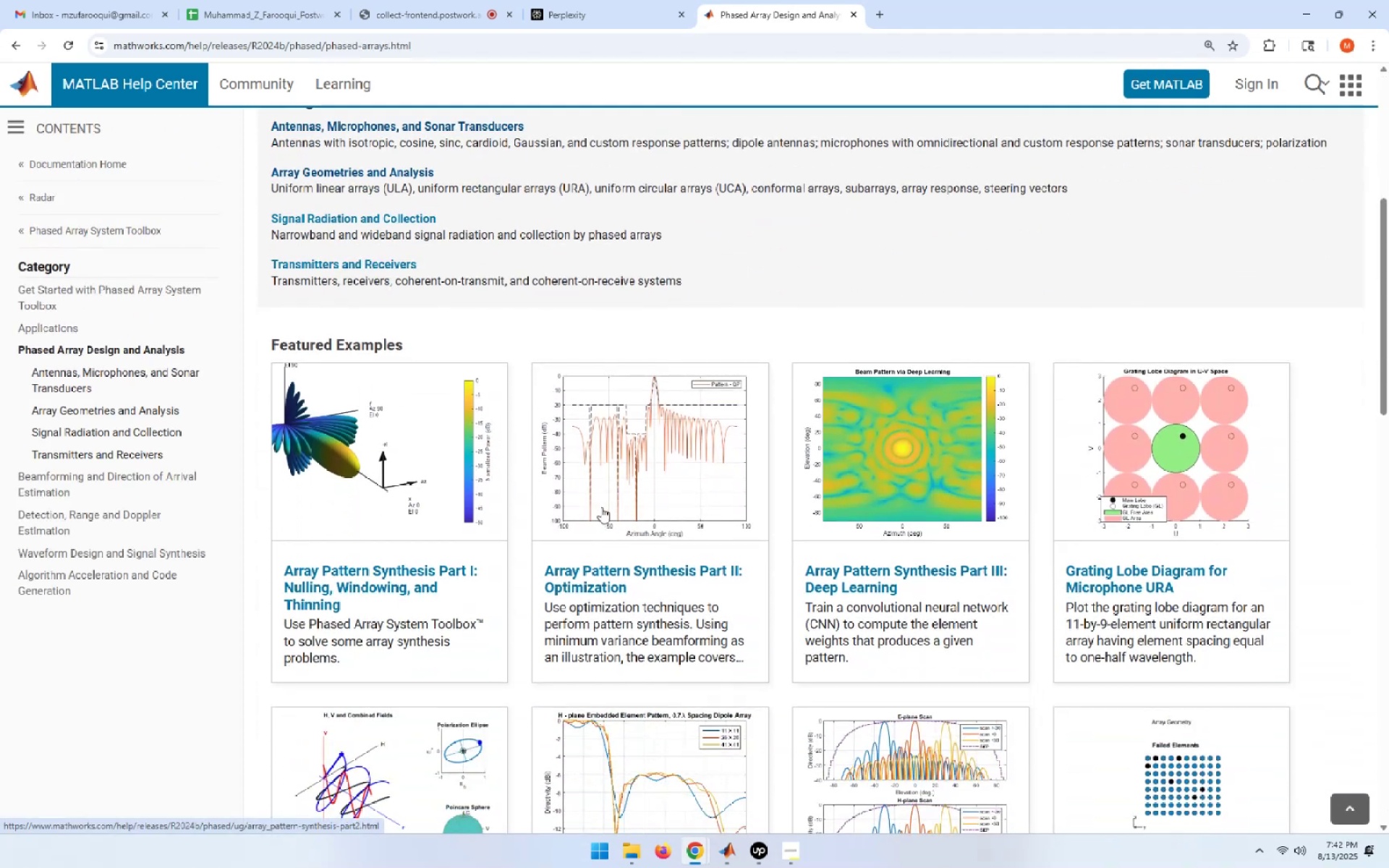 
wait(9.54)
 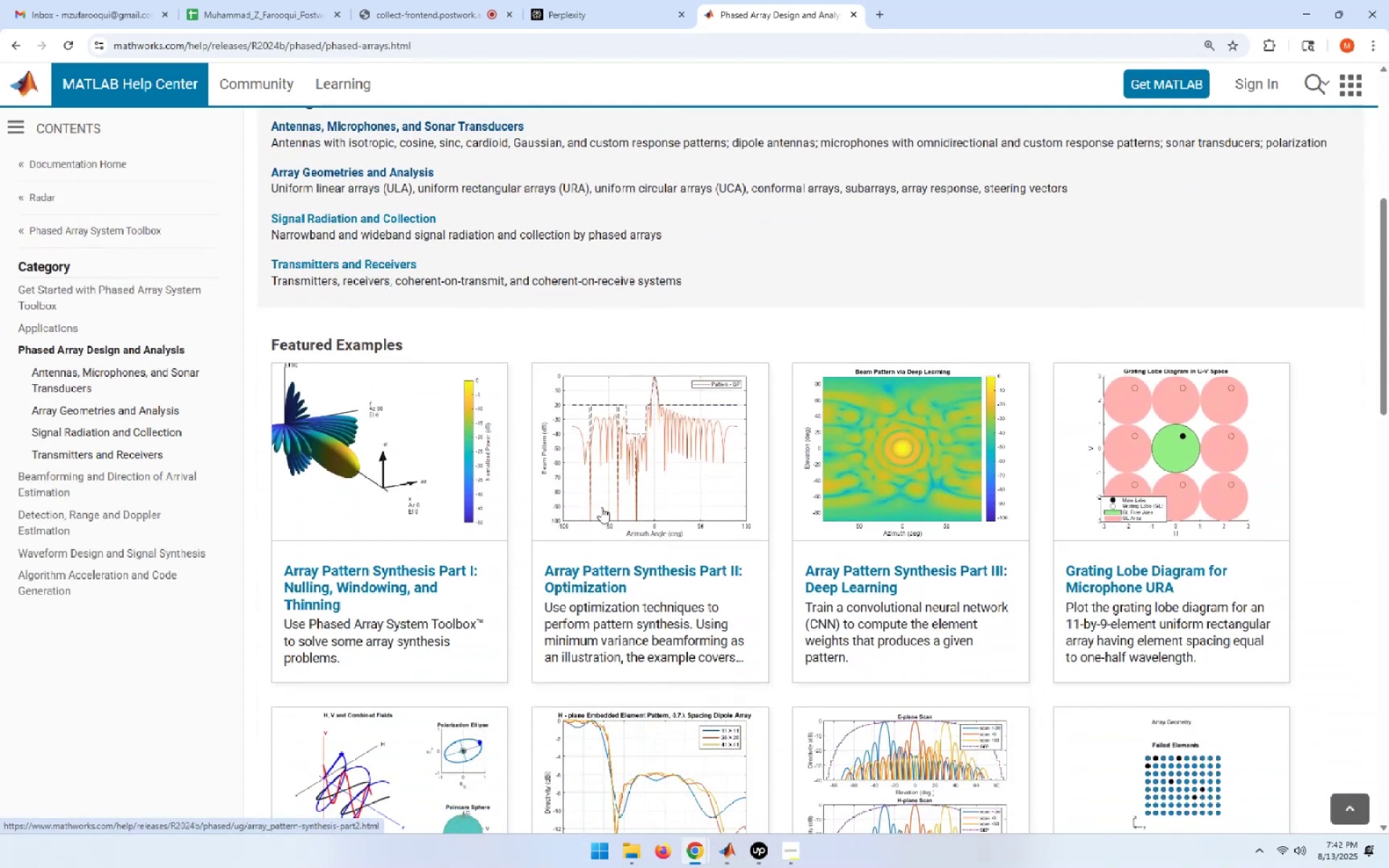 
scroll: coordinate [601, 507], scroll_direction: down, amount: 2.0
 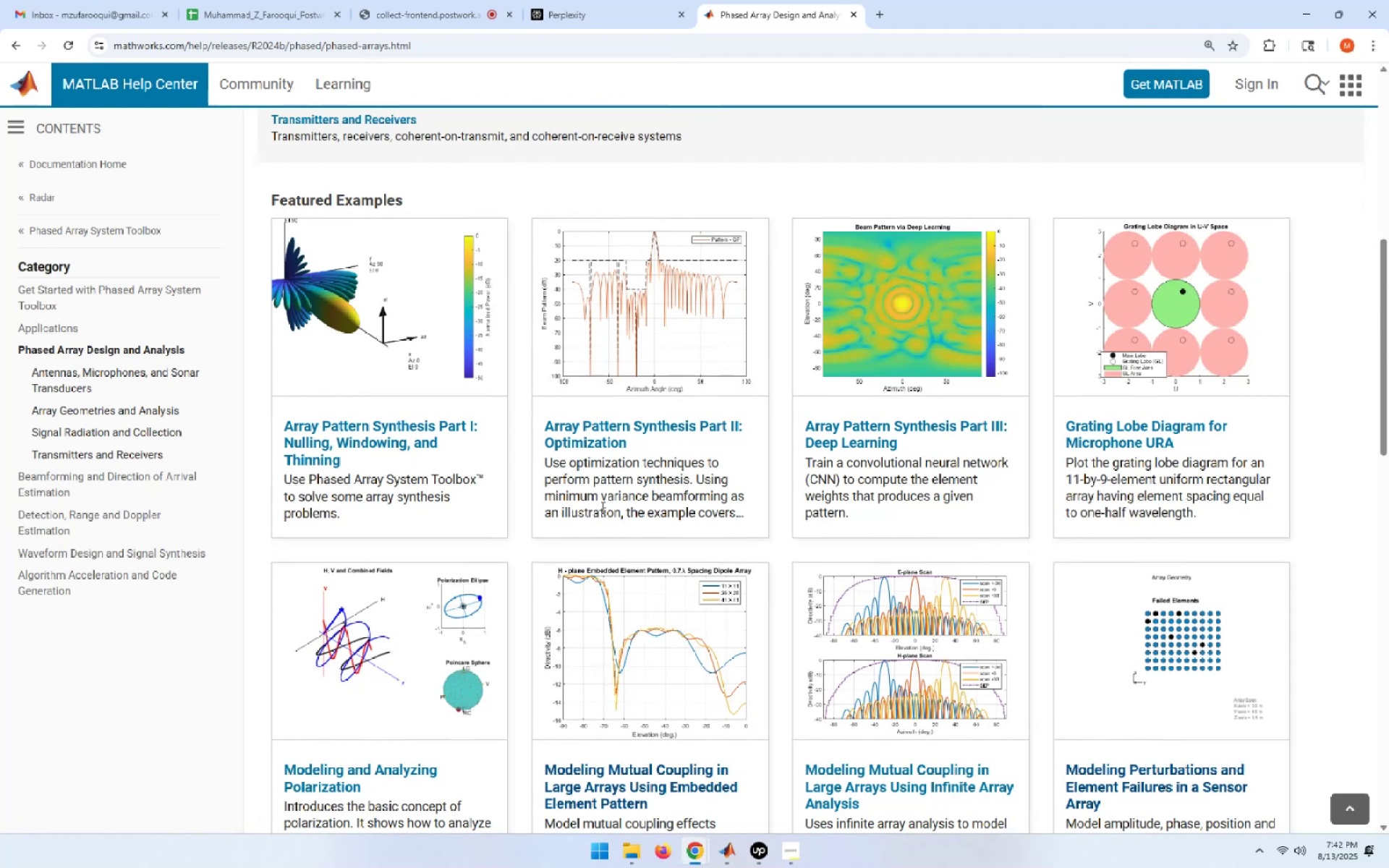 
wait(10.97)
 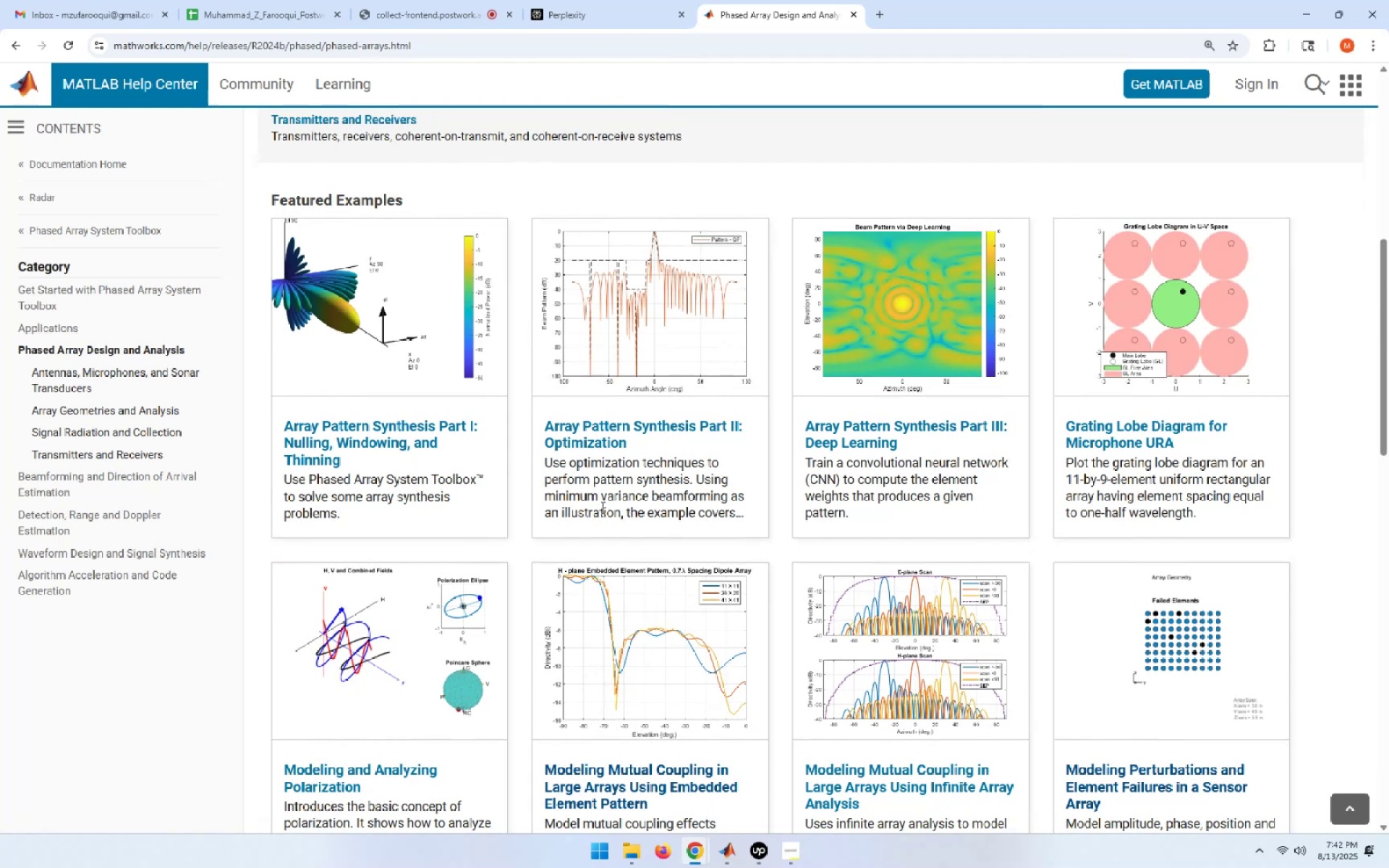 
scroll: coordinate [601, 507], scroll_direction: down, amount: 2.0
 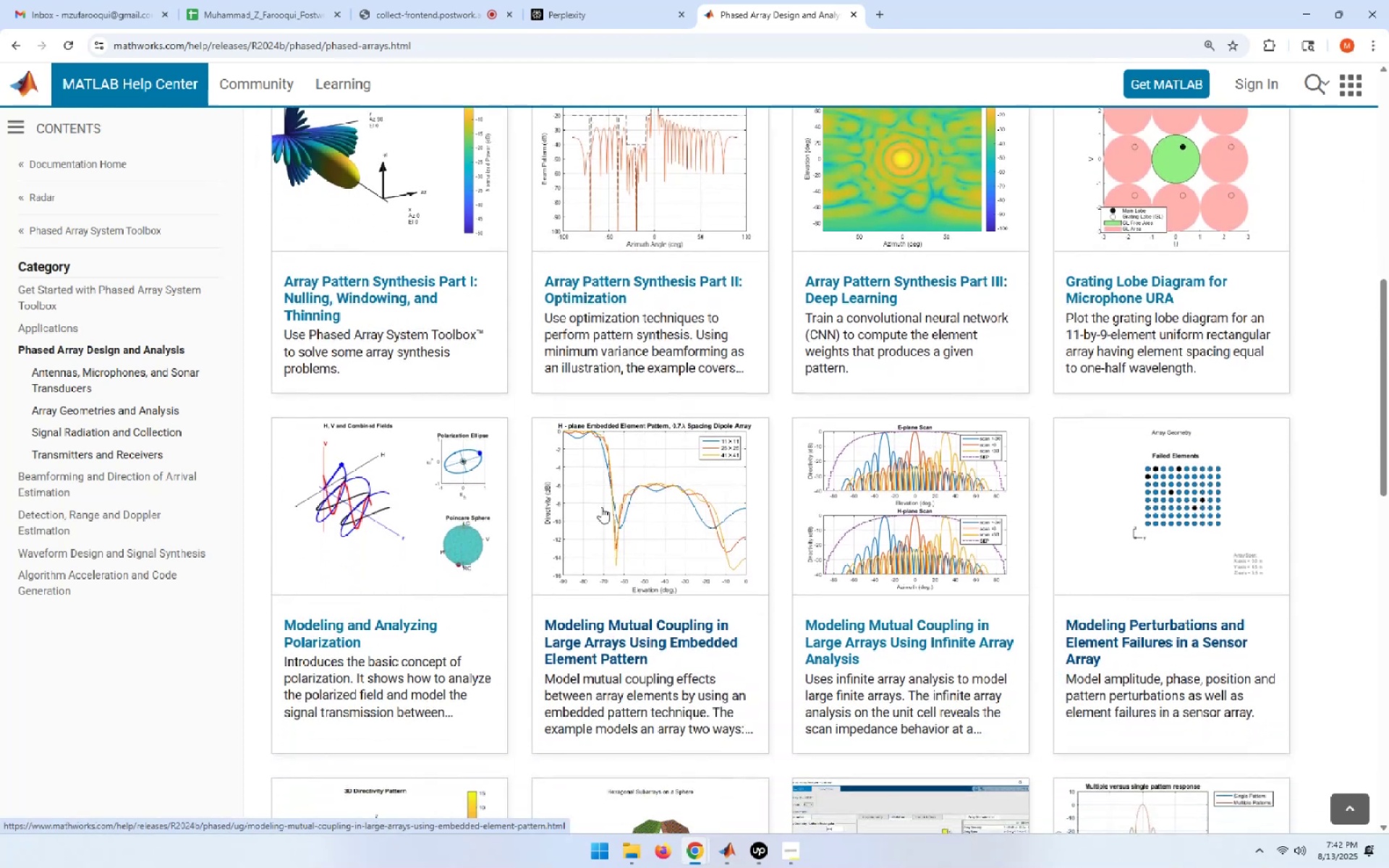 
wait(8.02)
 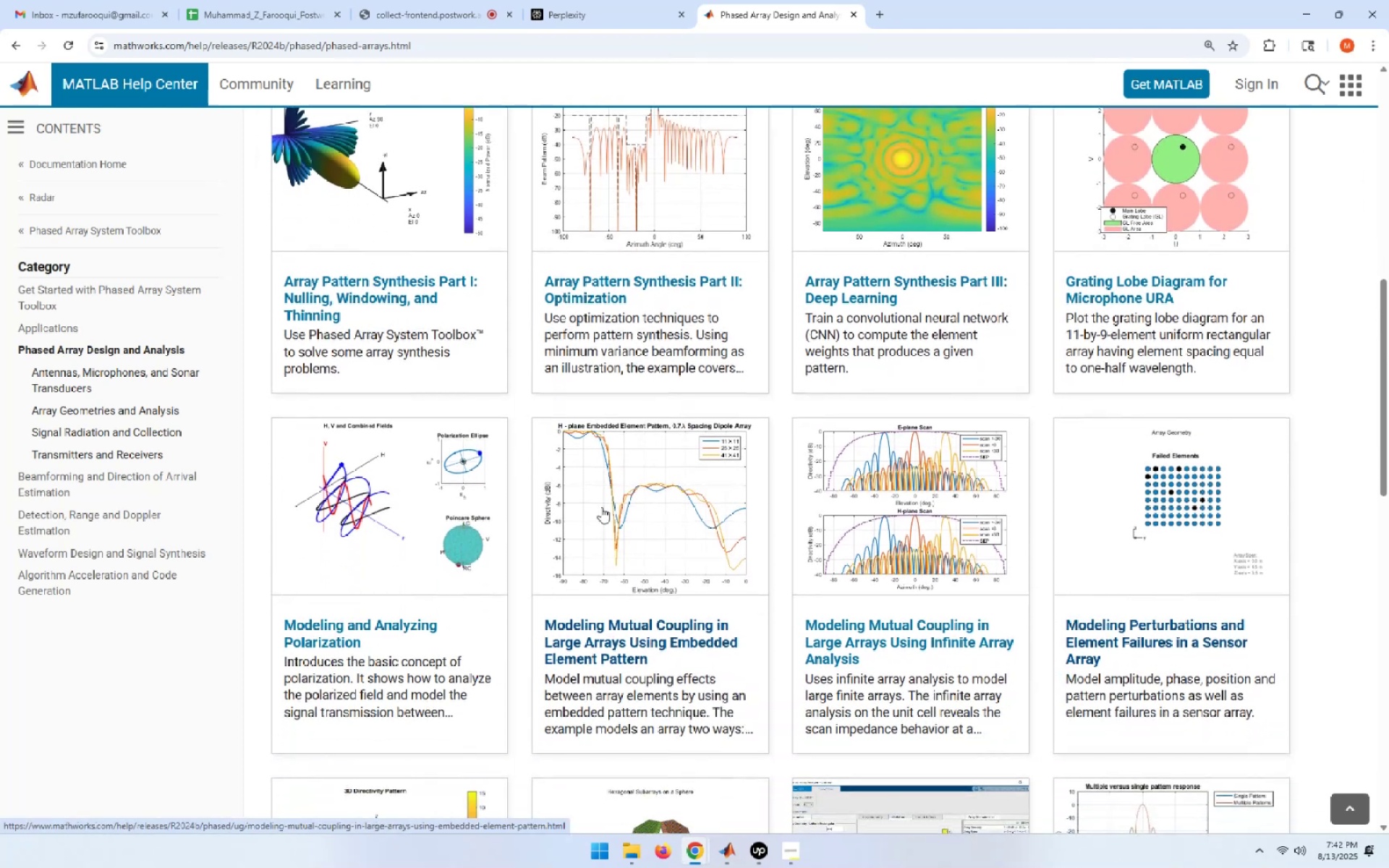 
scroll: coordinate [601, 507], scroll_direction: down, amount: 4.0
 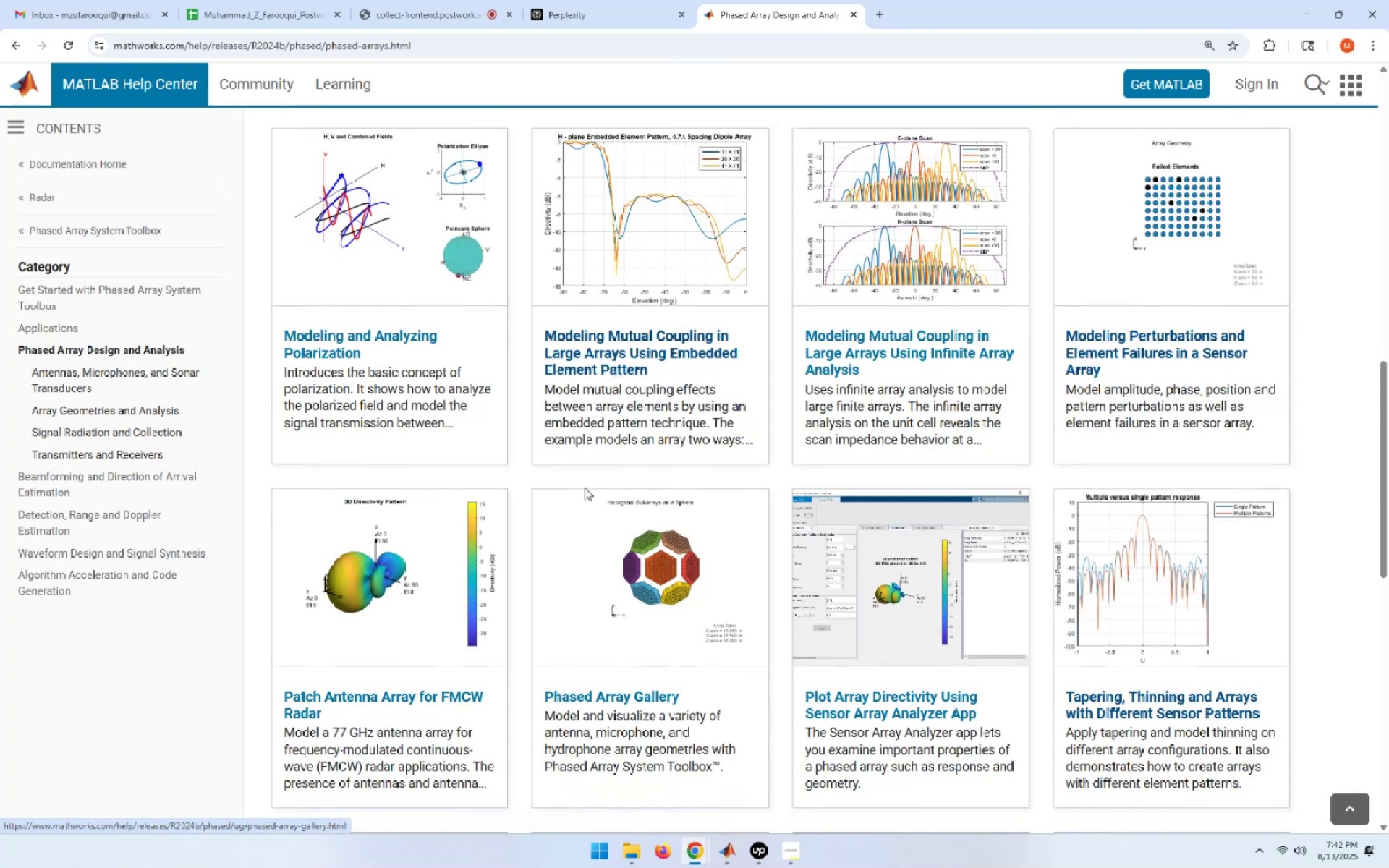 
wait(12.39)
 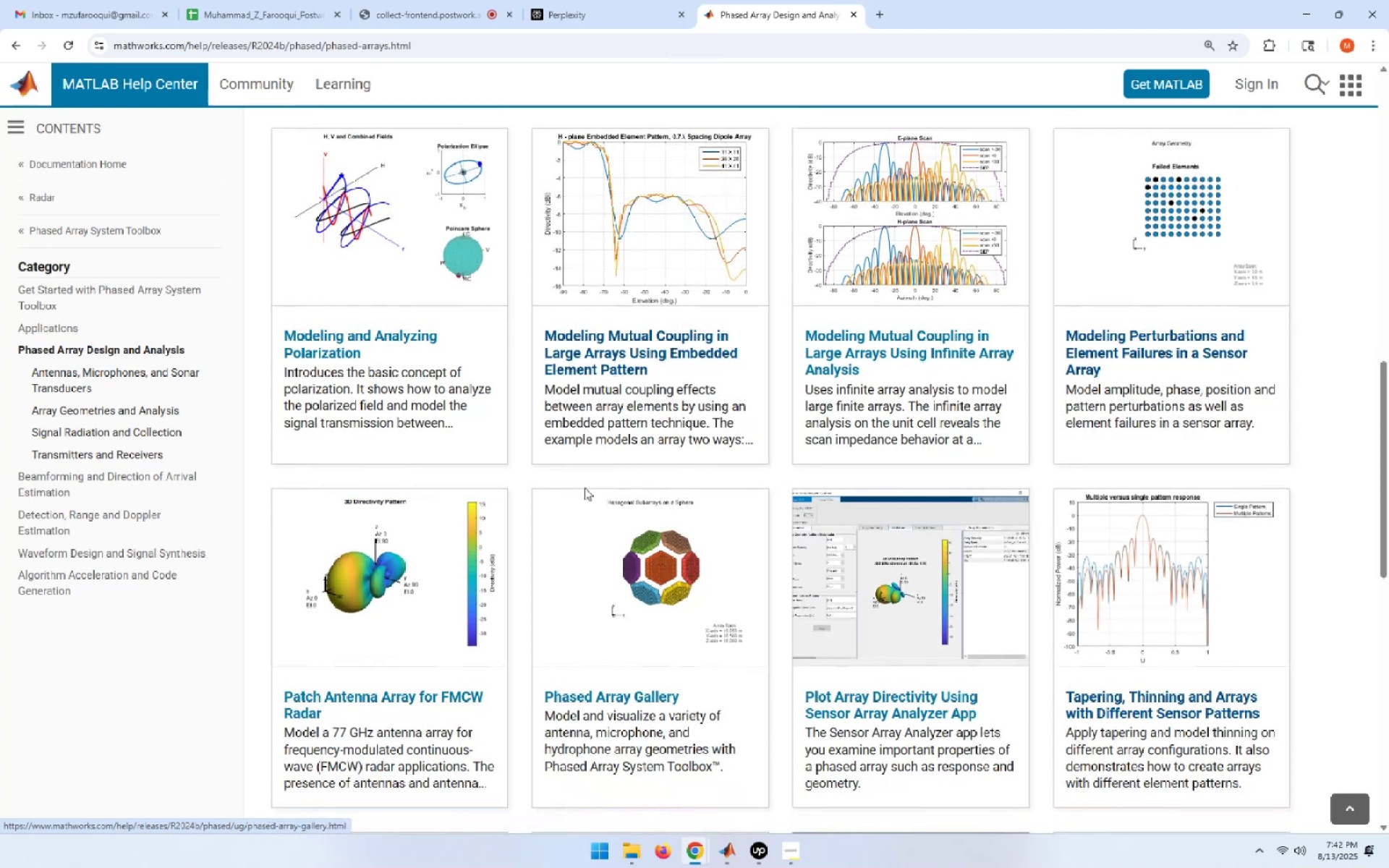 
scroll: coordinate [560, 542], scroll_direction: down, amount: 1.0
 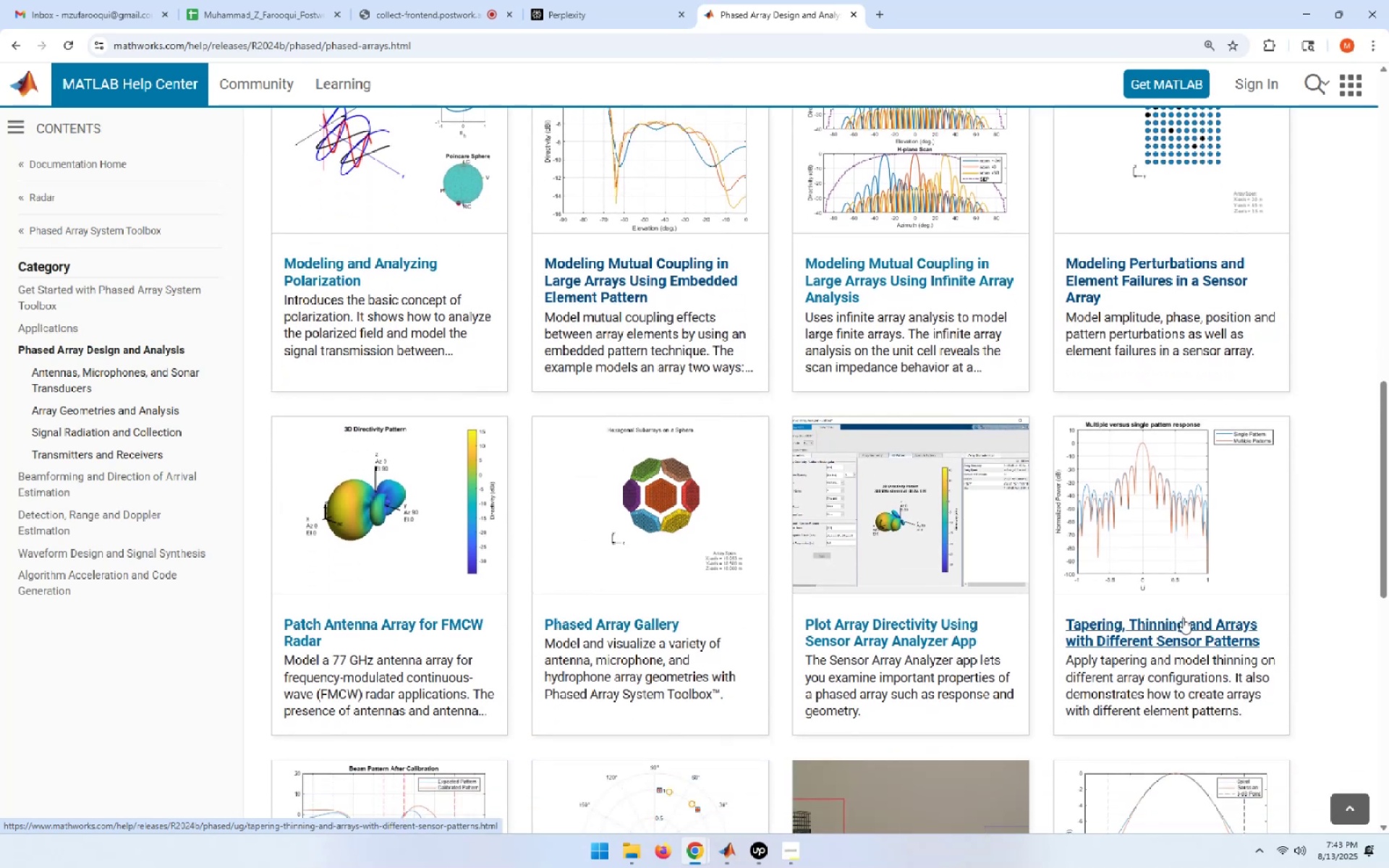 
right_click([1193, 631])
 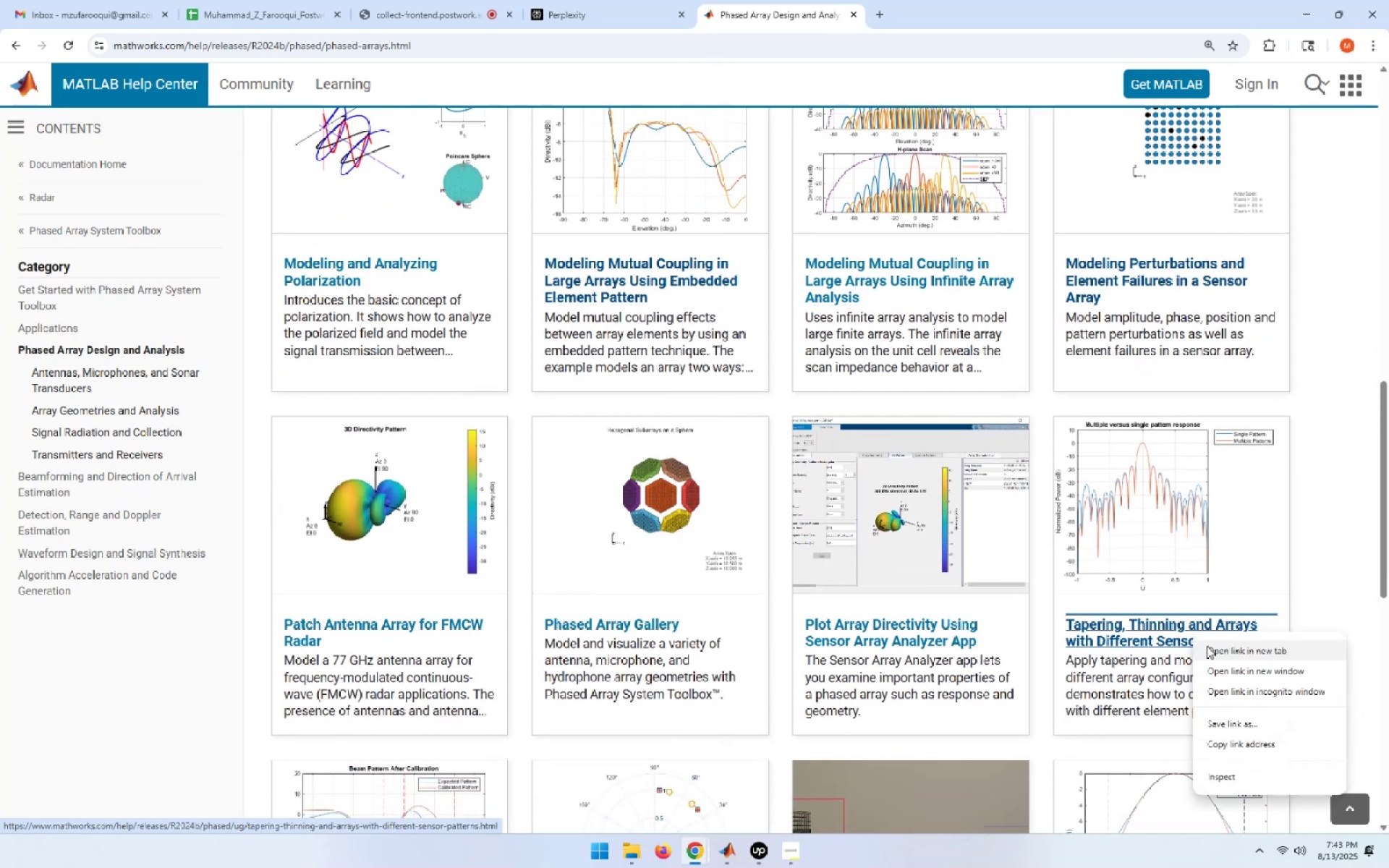 
left_click([1216, 656])
 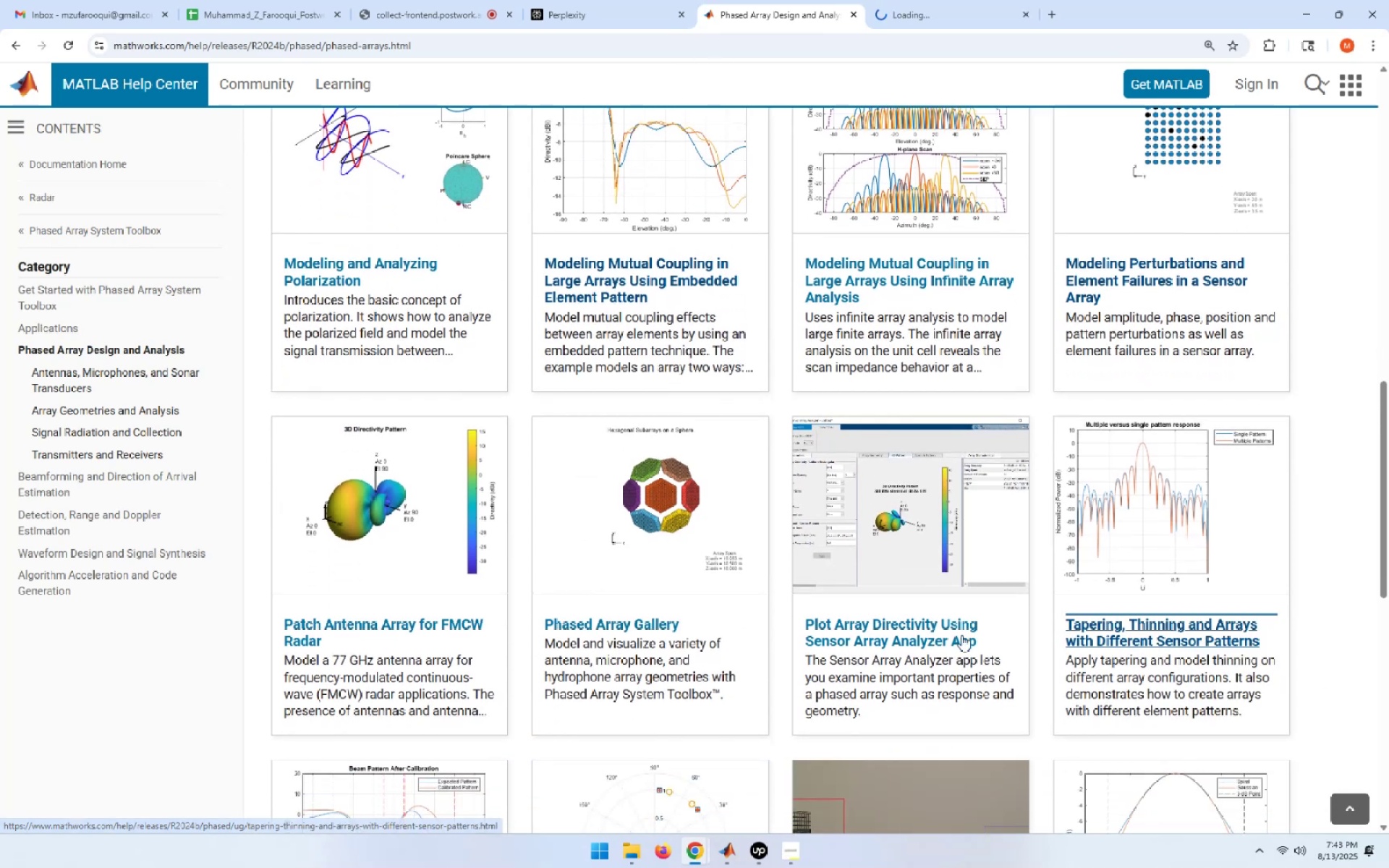 
scroll: coordinate [676, 639], scroll_direction: down, amount: 4.0
 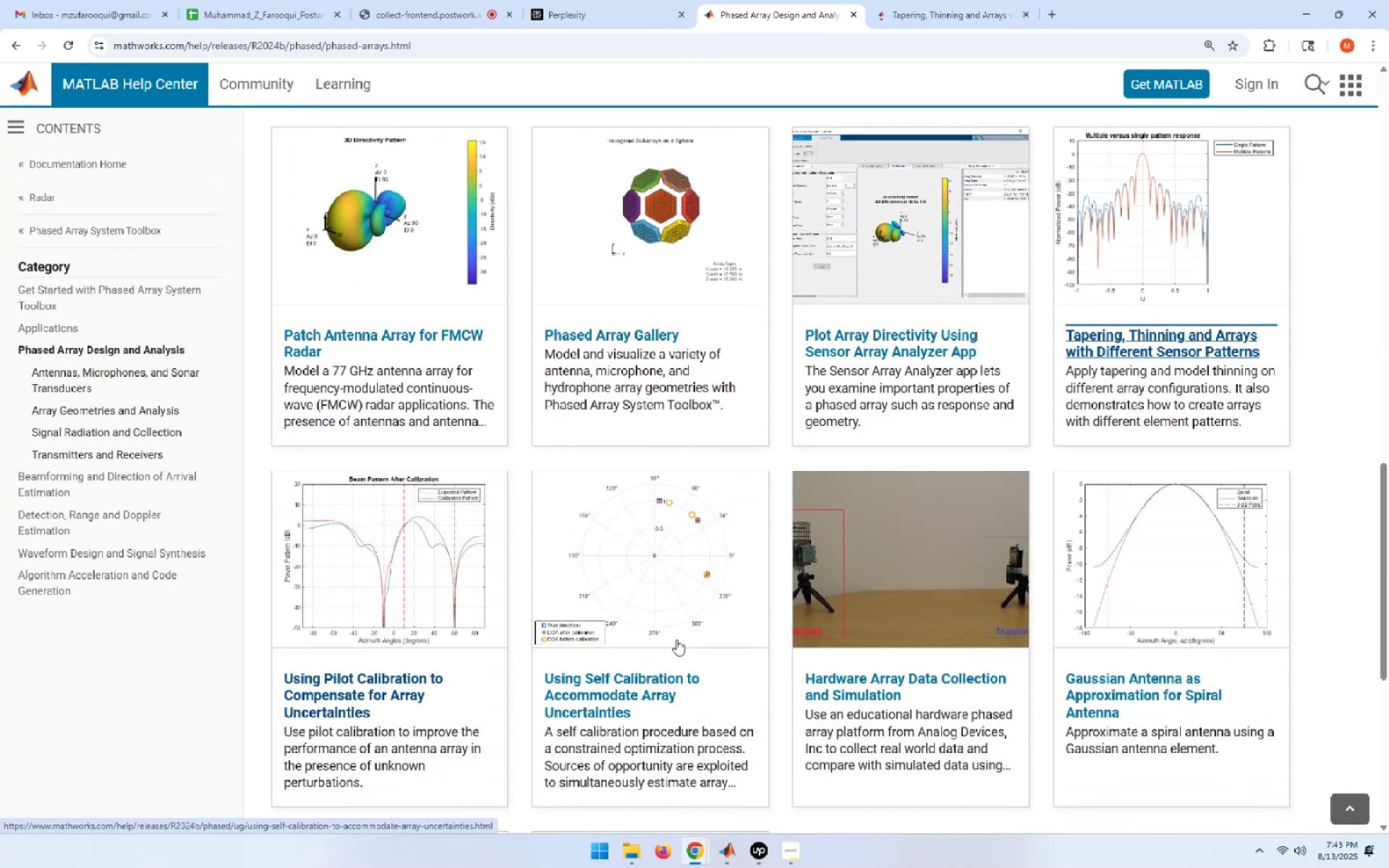 
wait(6.16)
 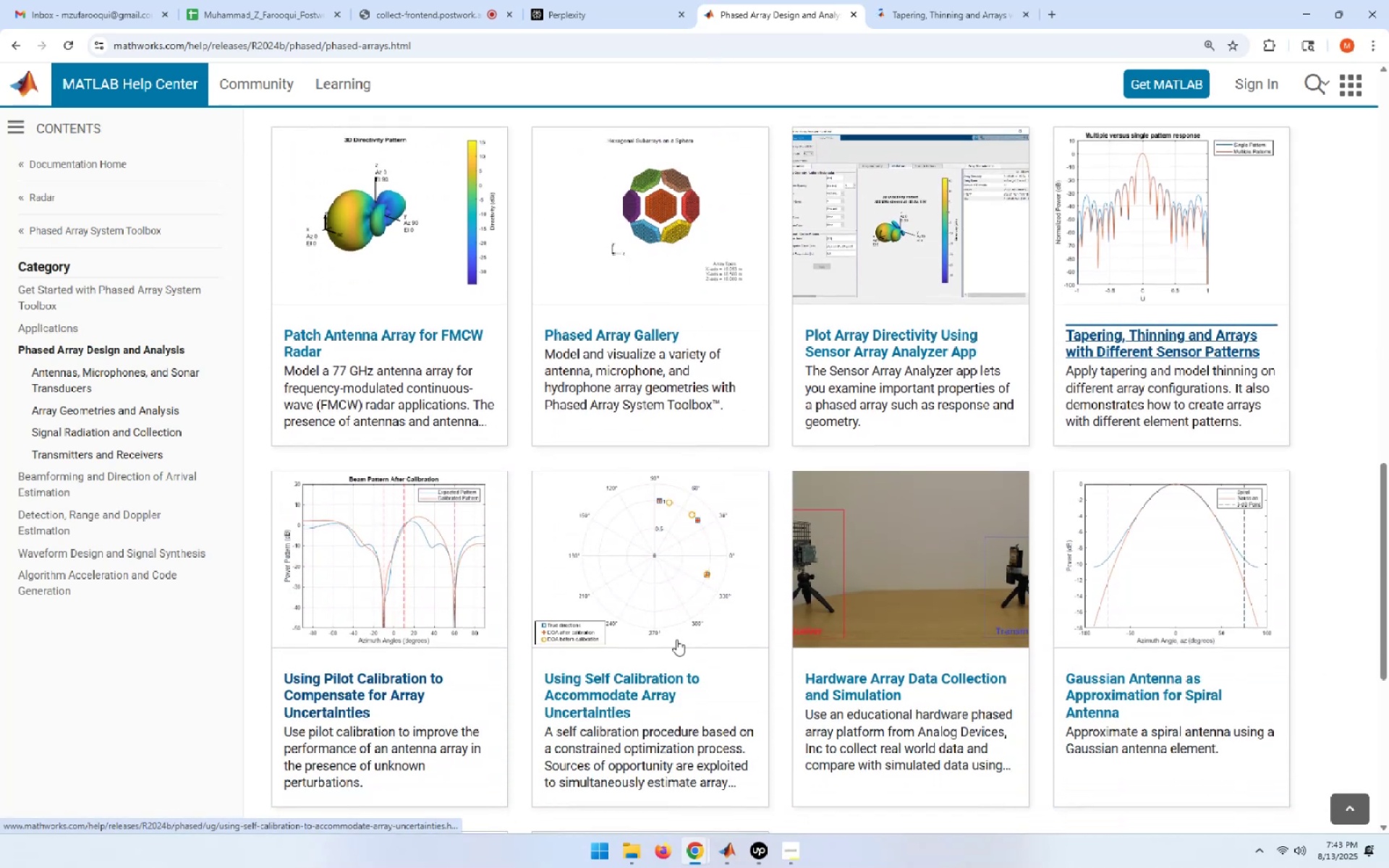 
scroll: coordinate [676, 639], scroll_direction: down, amount: 1.0
 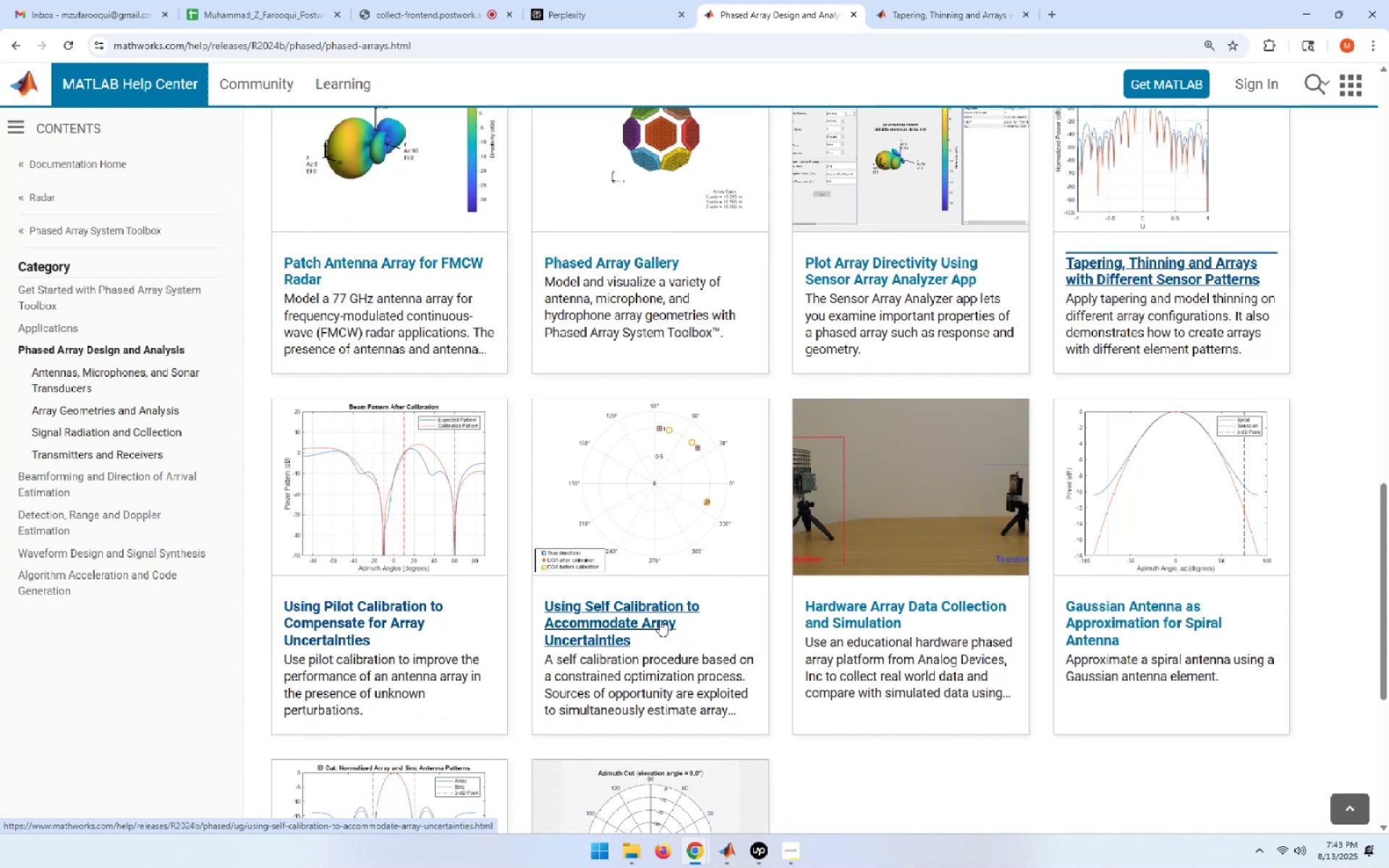 
right_click([658, 618])
 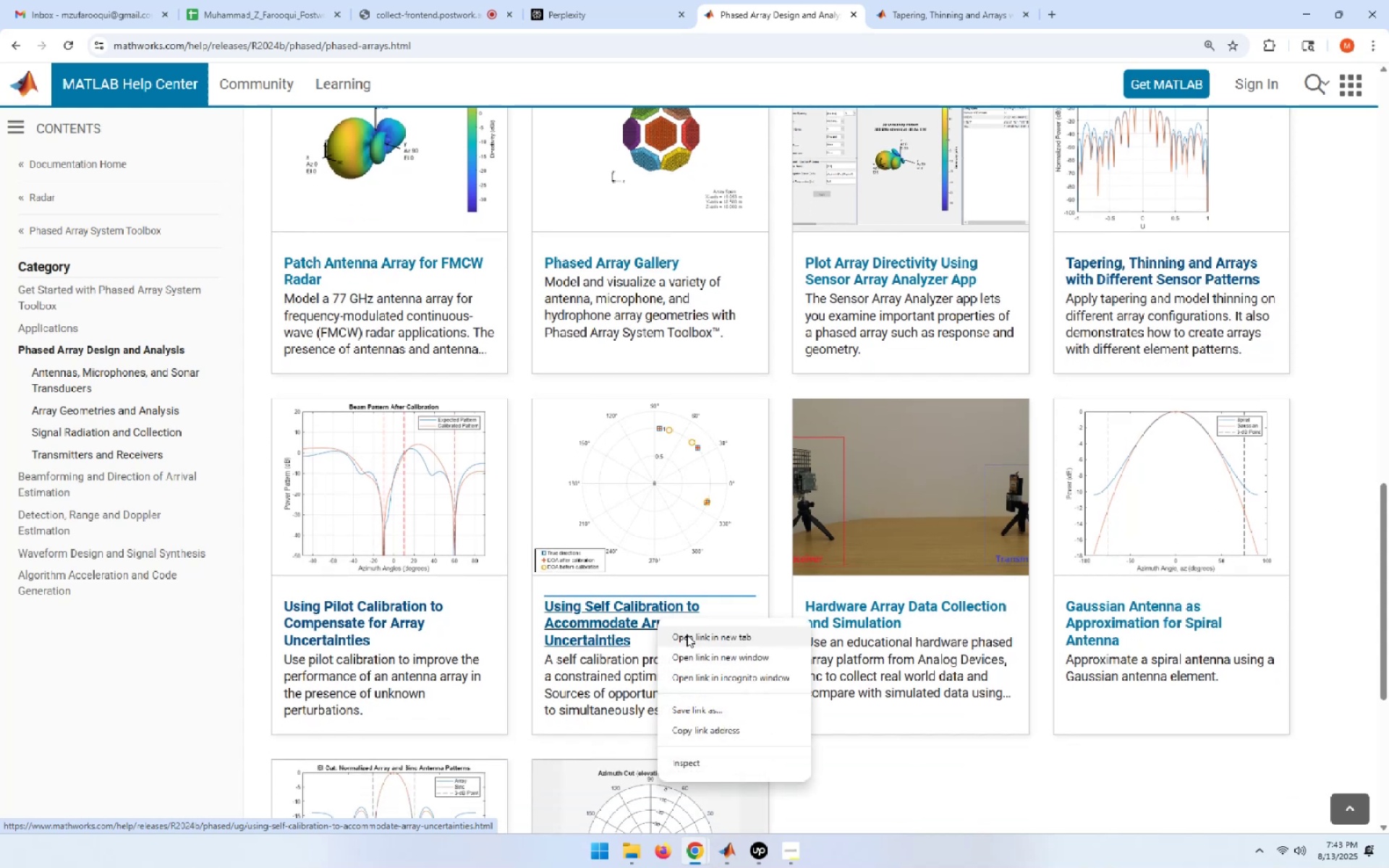 
left_click([687, 634])
 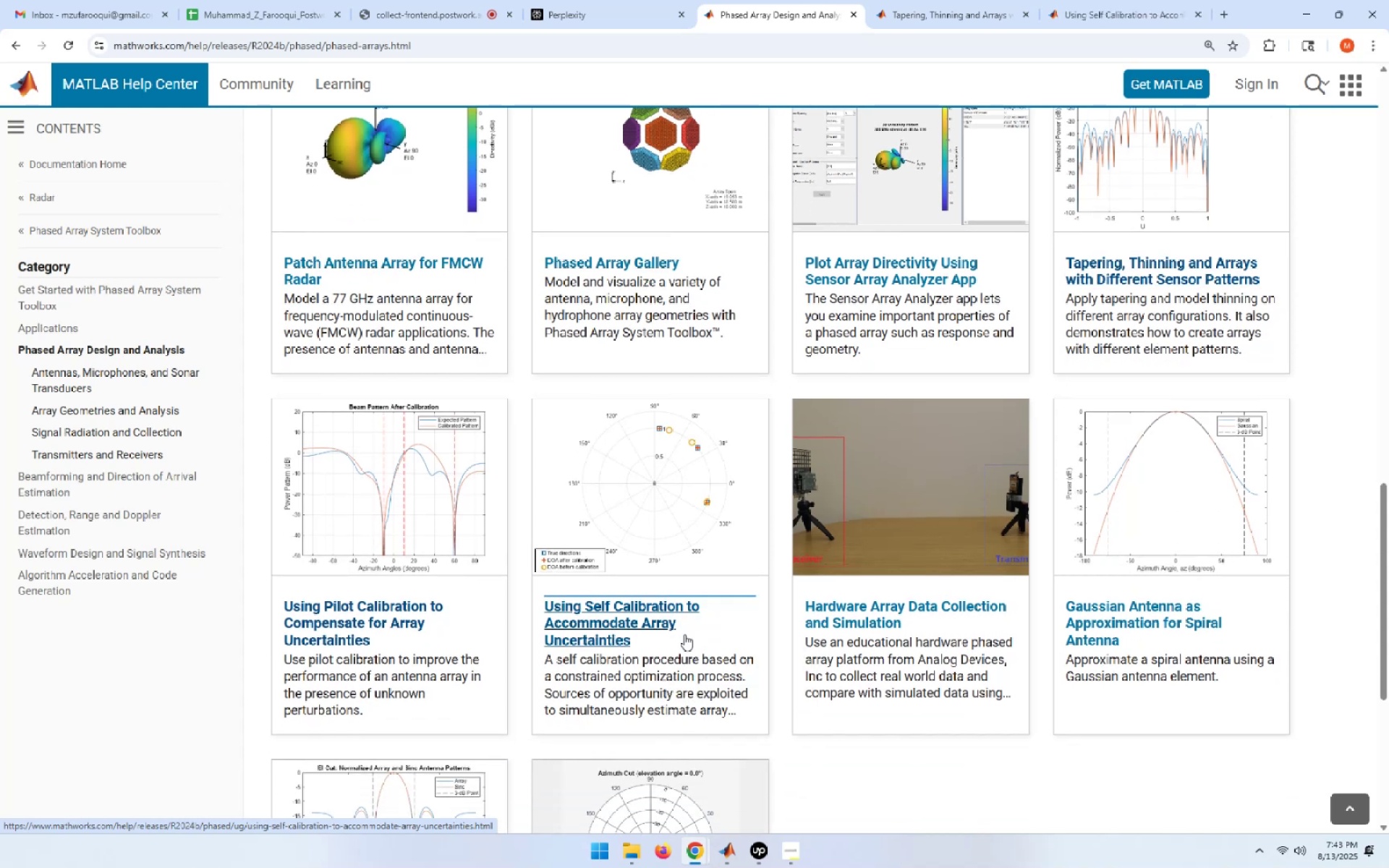 
wait(8.3)
 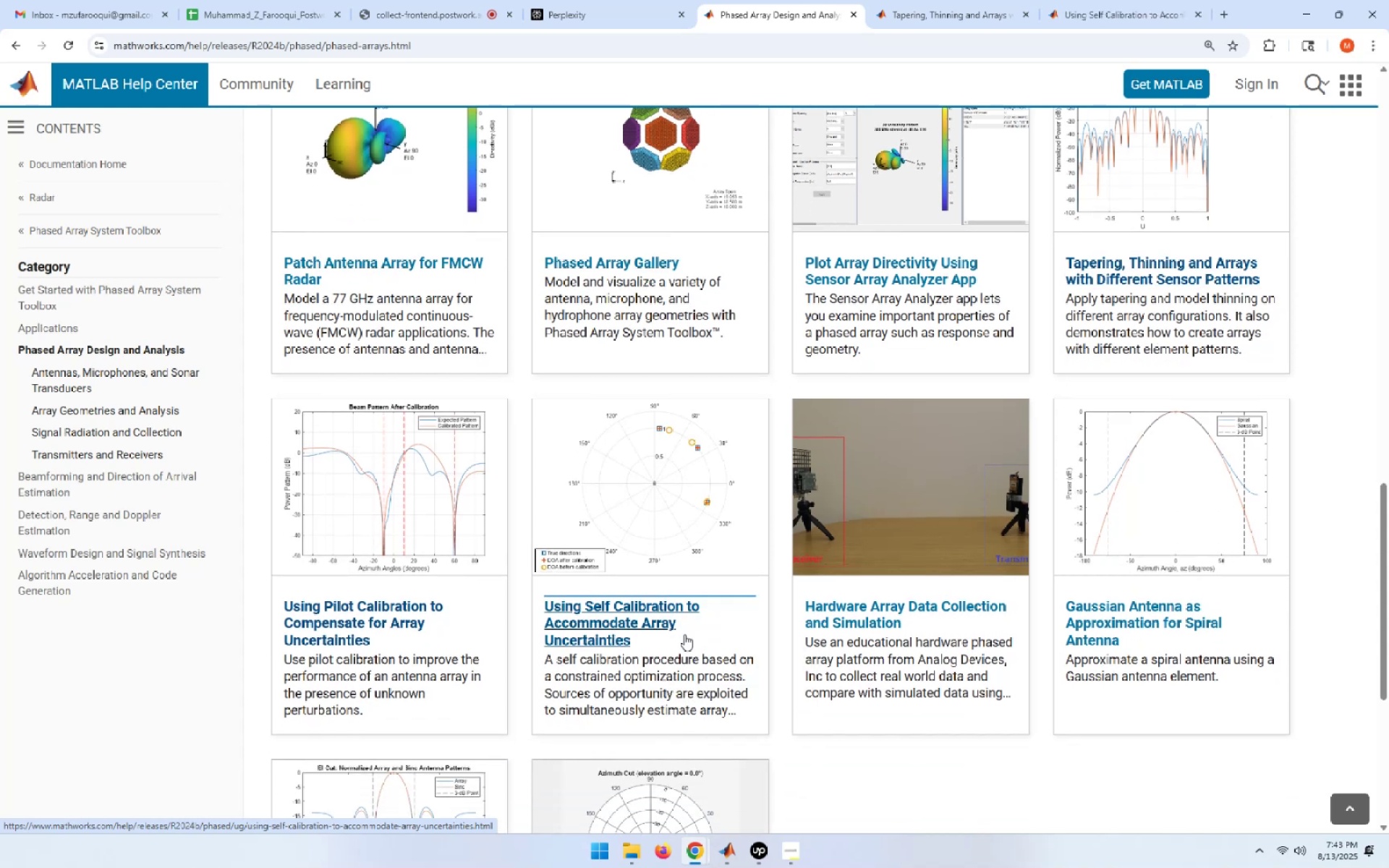 
left_click([908, 0])
 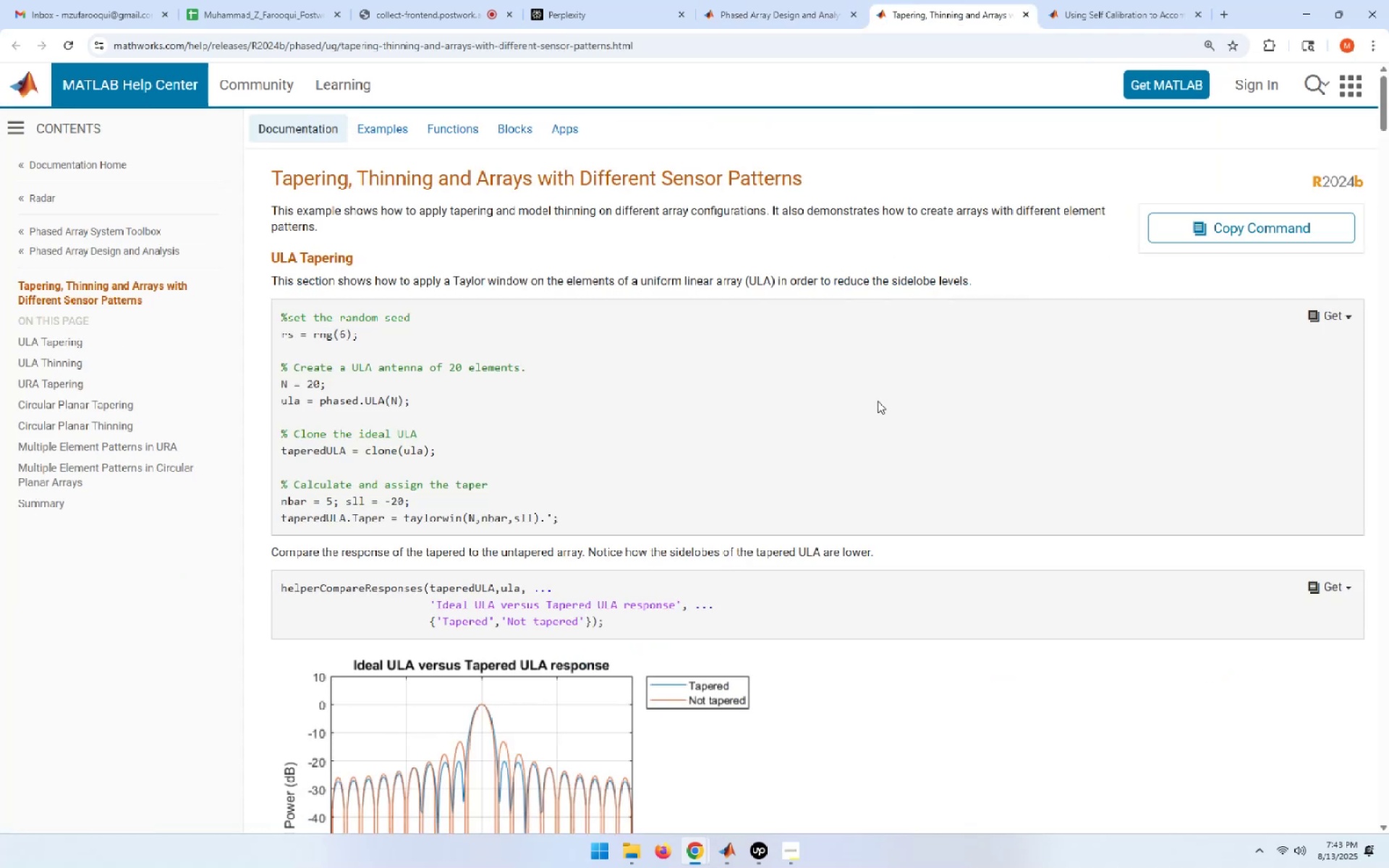 
scroll: coordinate [878, 401], scroll_direction: down, amount: 28.0
 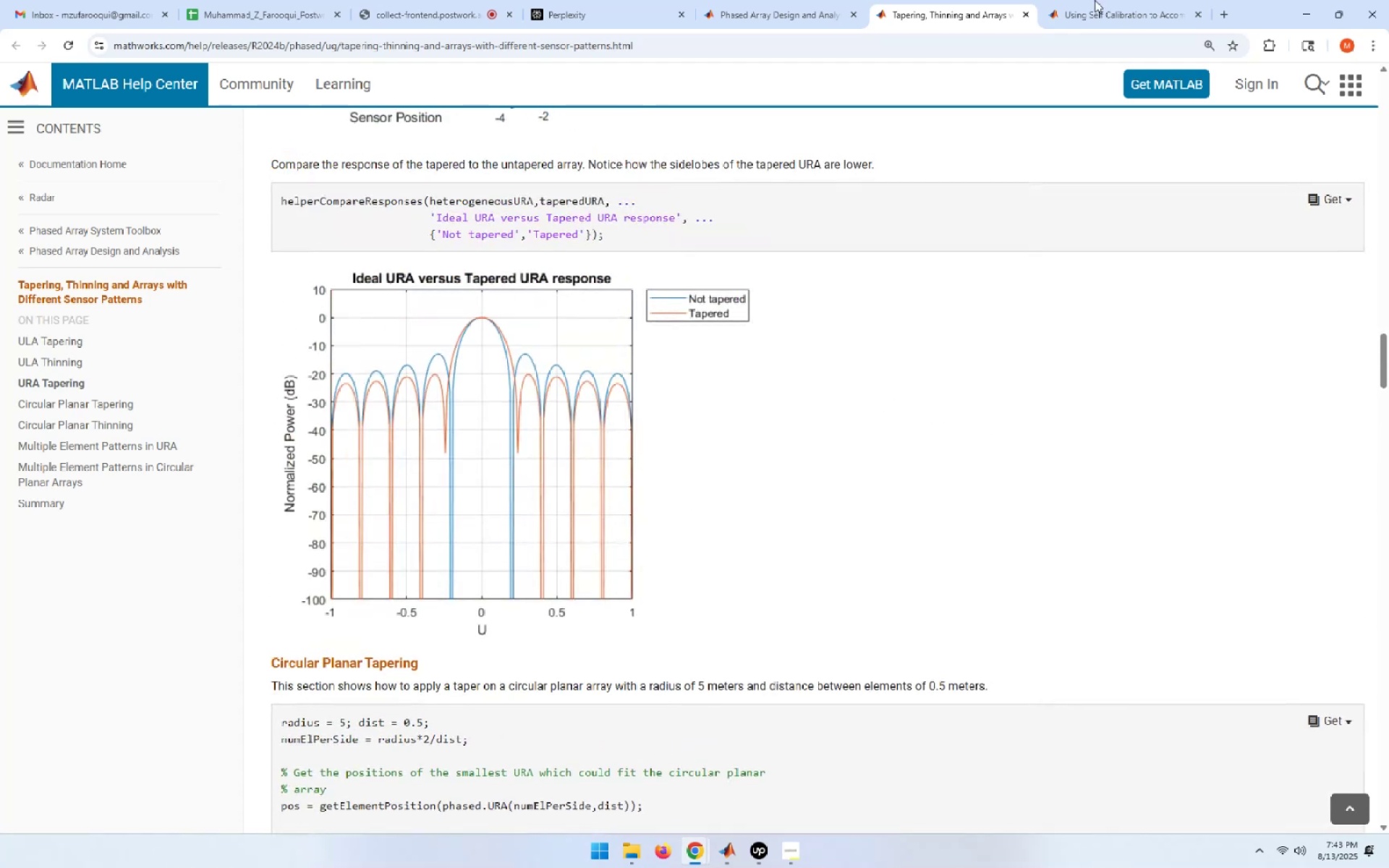 
left_click([1121, 0])
 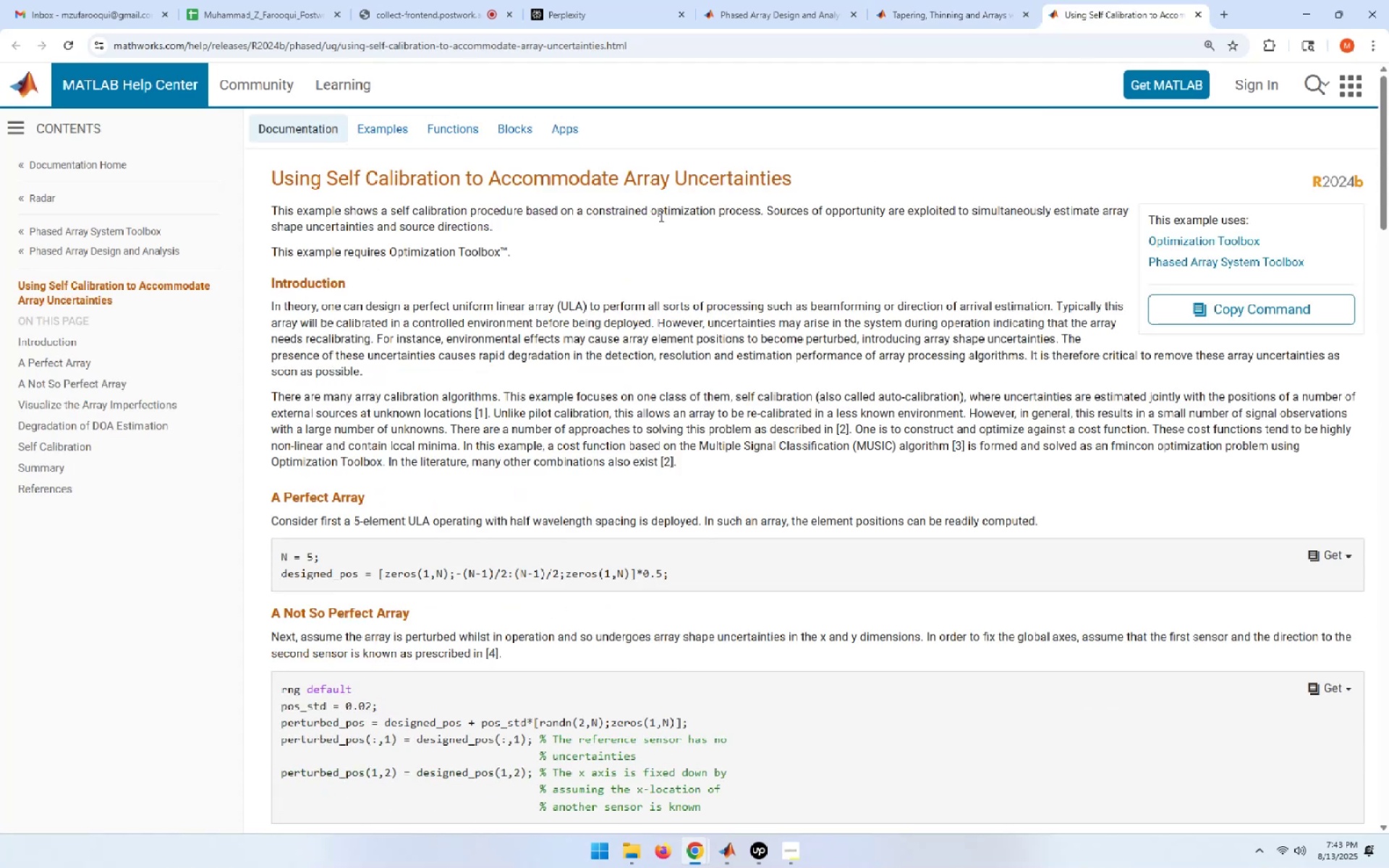 
wait(9.9)
 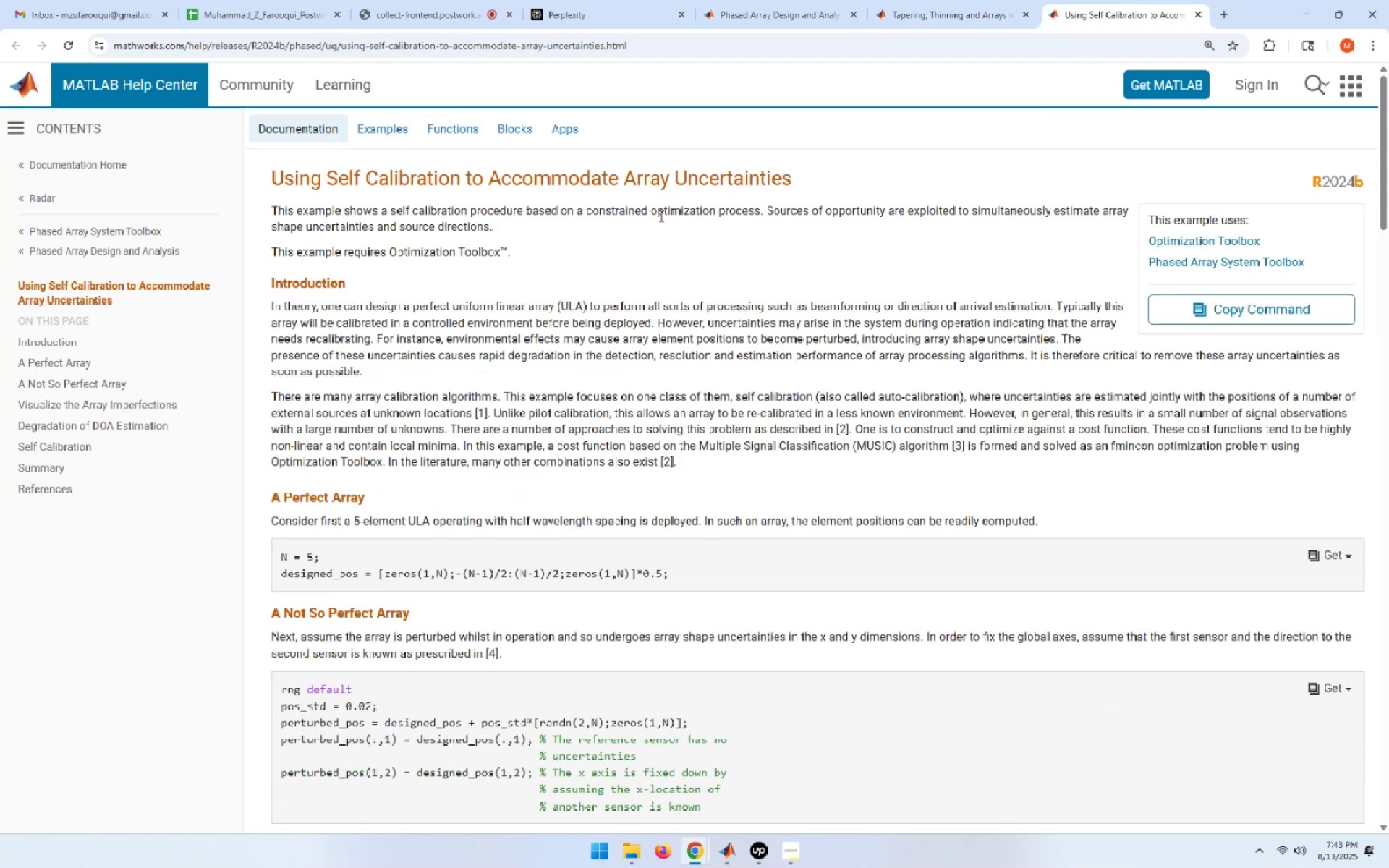 
scroll: coordinate [619, 678], scroll_direction: down, amount: 3.0
 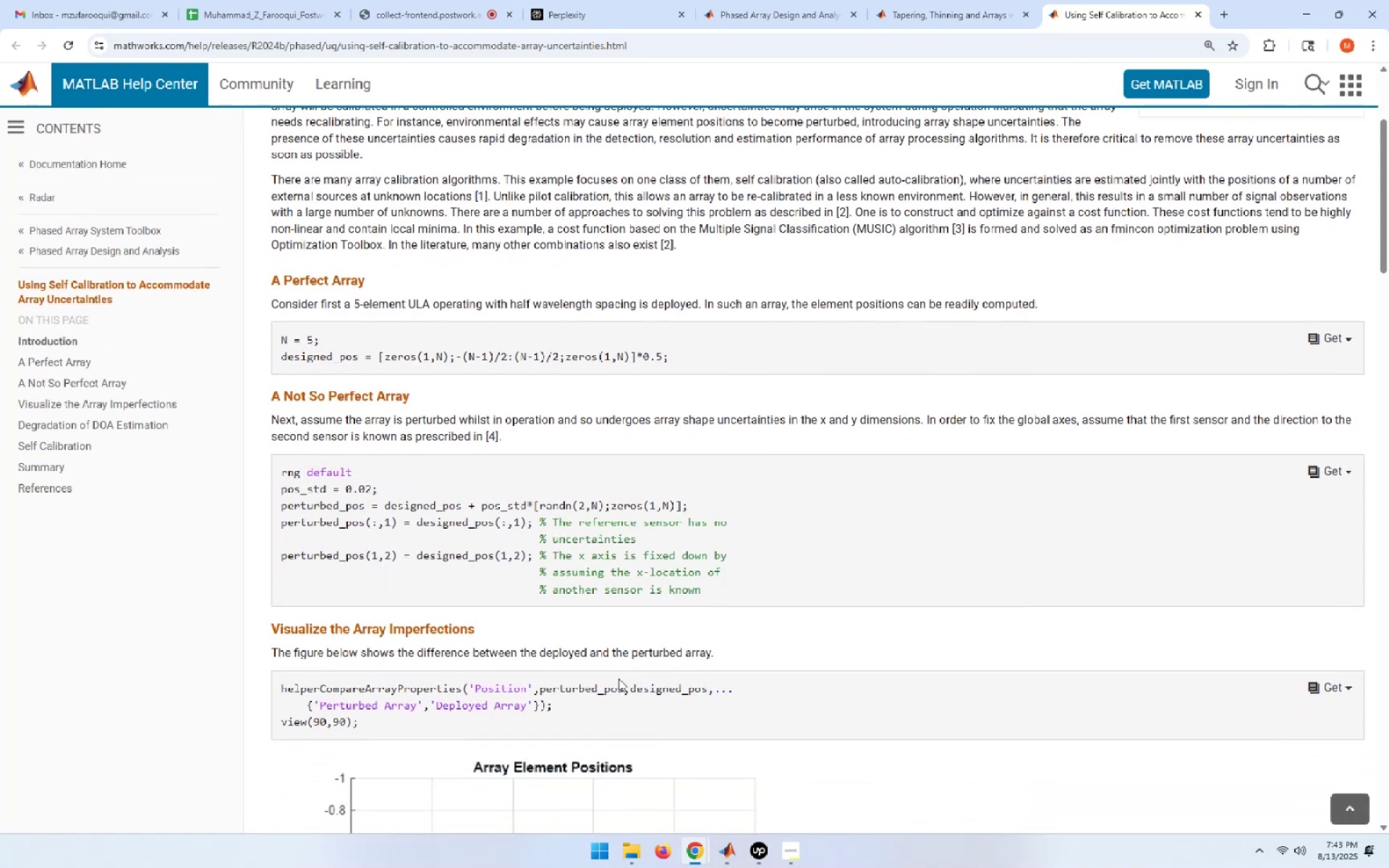 
scroll: coordinate [619, 678], scroll_direction: up, amount: 4.0
 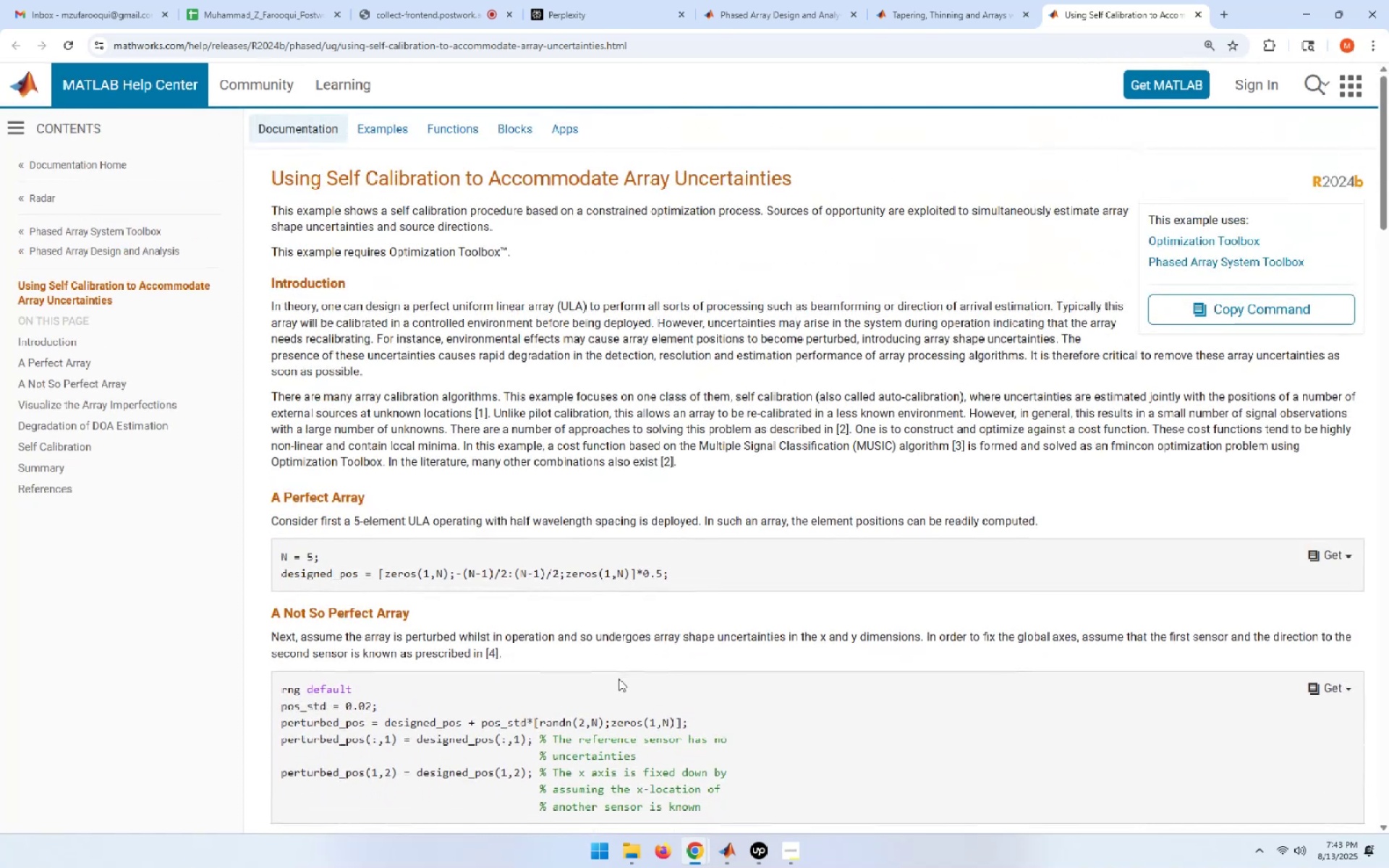 
scroll: coordinate [619, 678], scroll_direction: down, amount: 3.0
 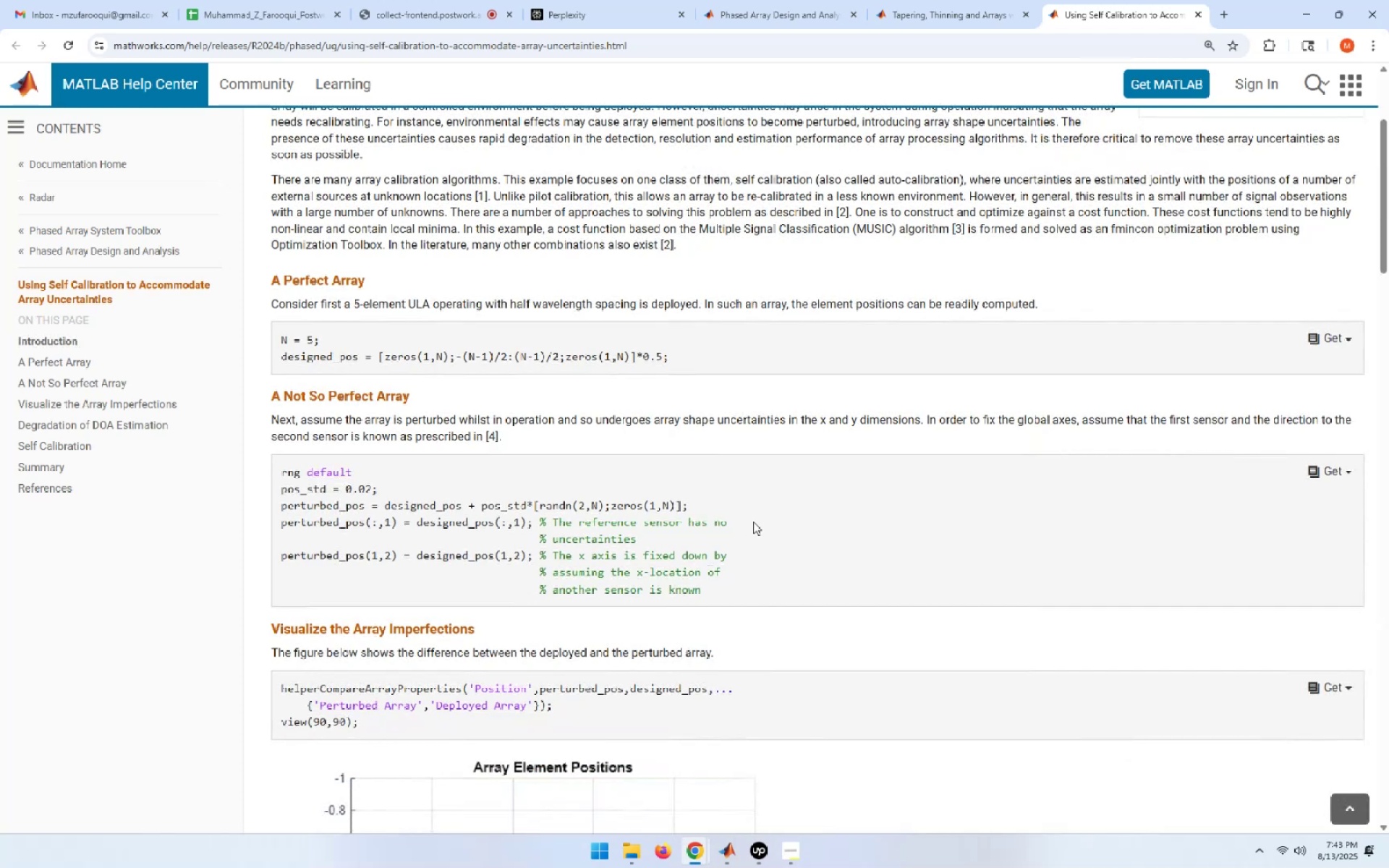 
wait(5.35)
 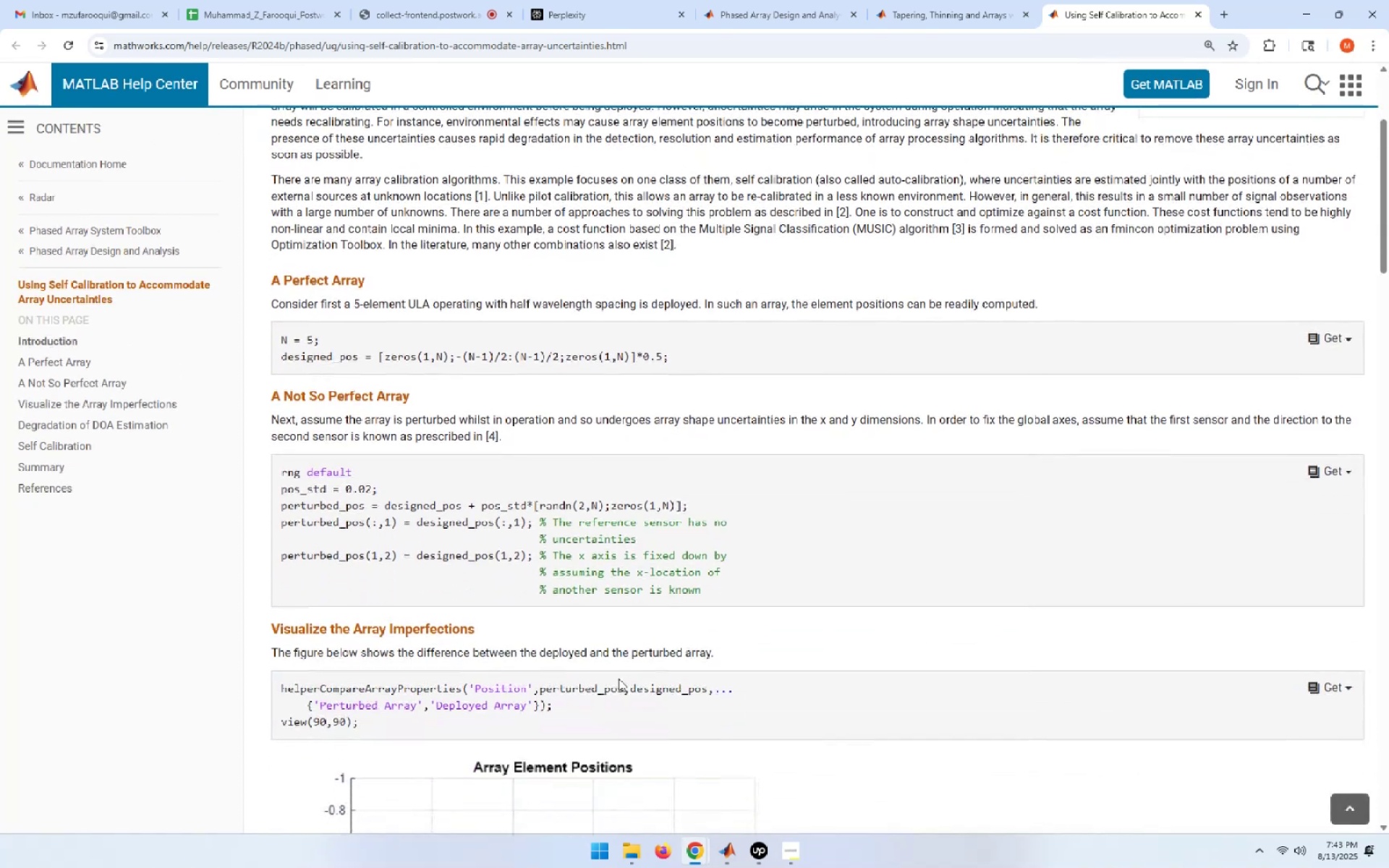 
scroll: coordinate [753, 522], scroll_direction: down, amount: 4.0
 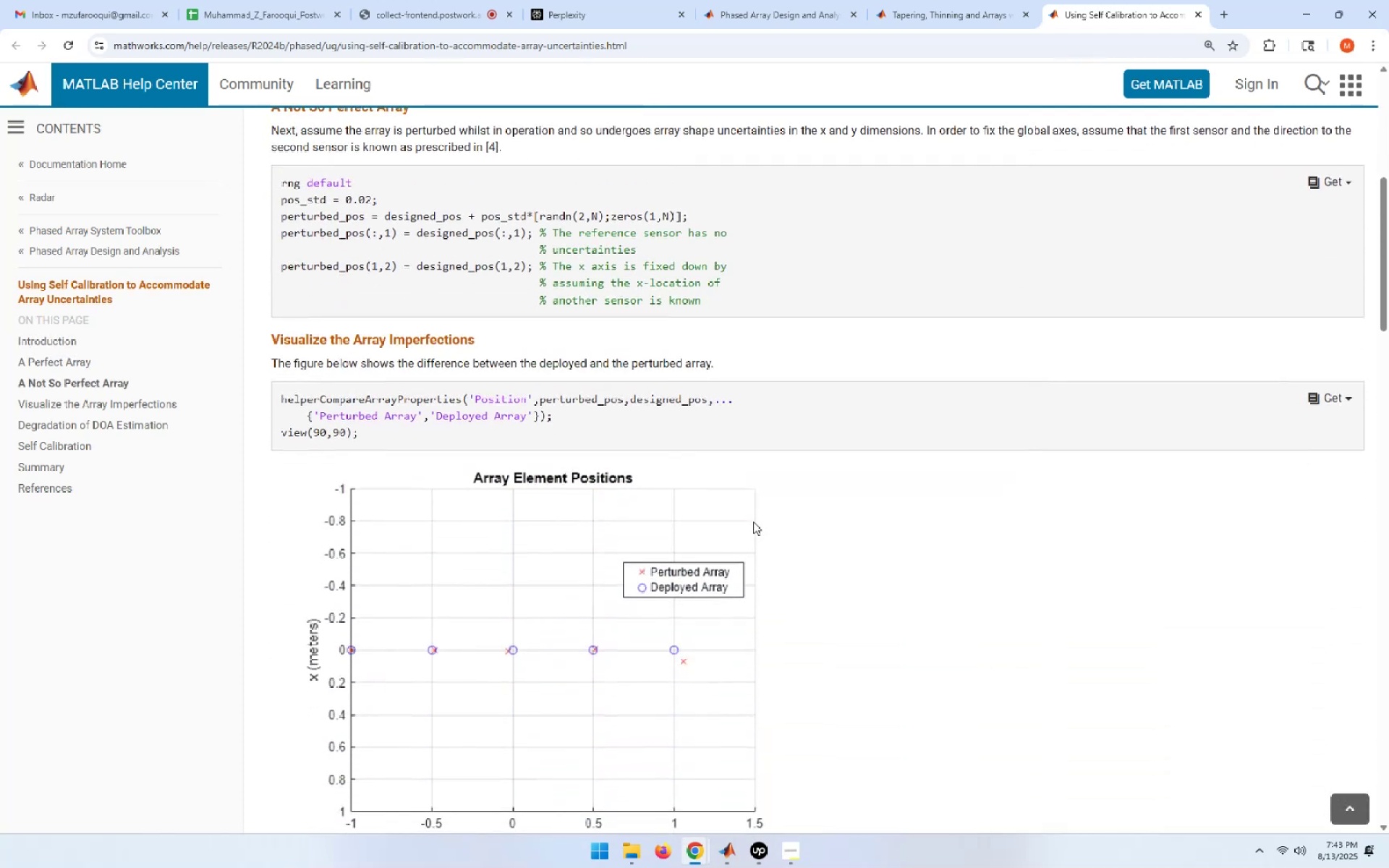 
scroll: coordinate [753, 522], scroll_direction: up, amount: 3.0
 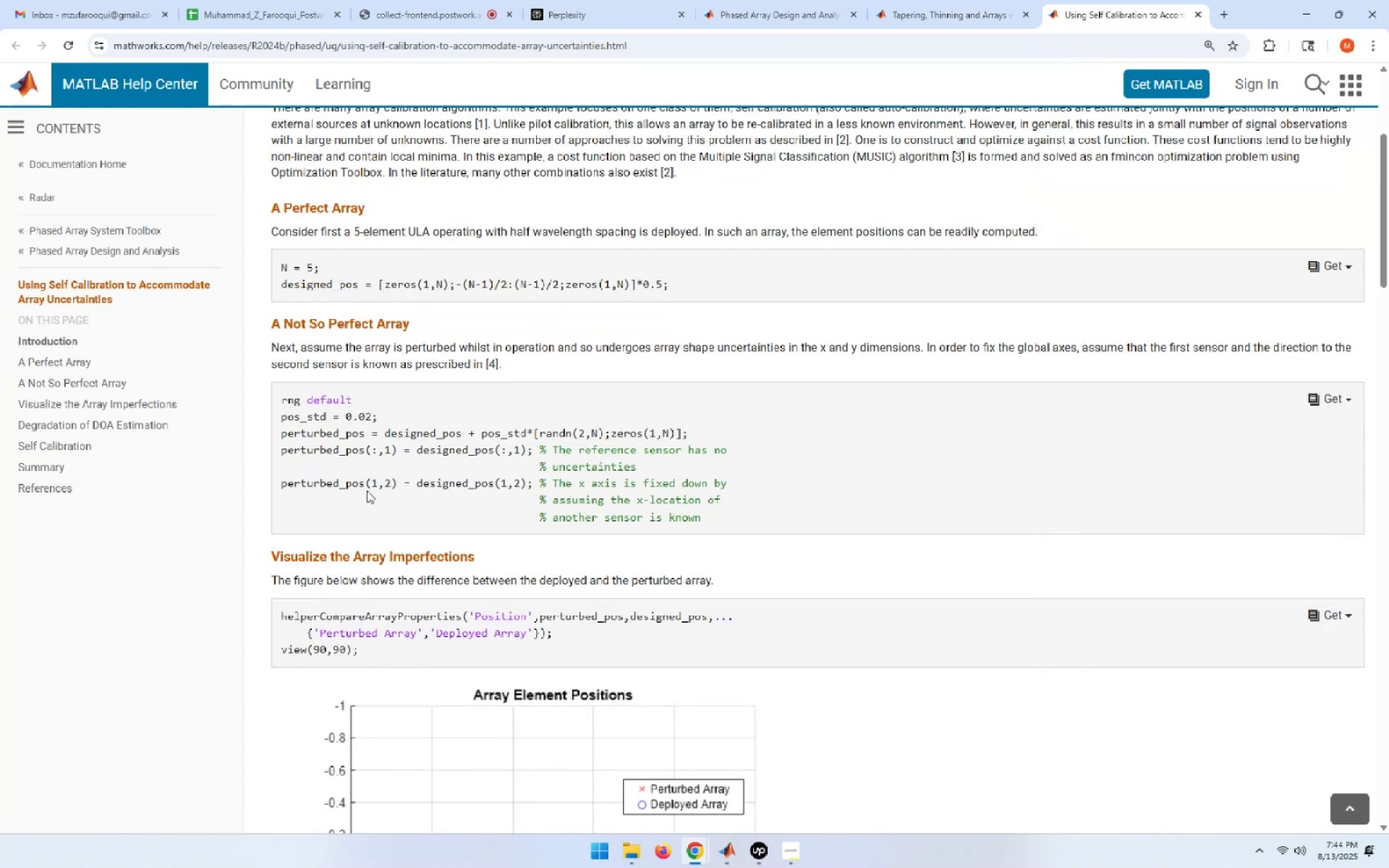 
wait(17.06)
 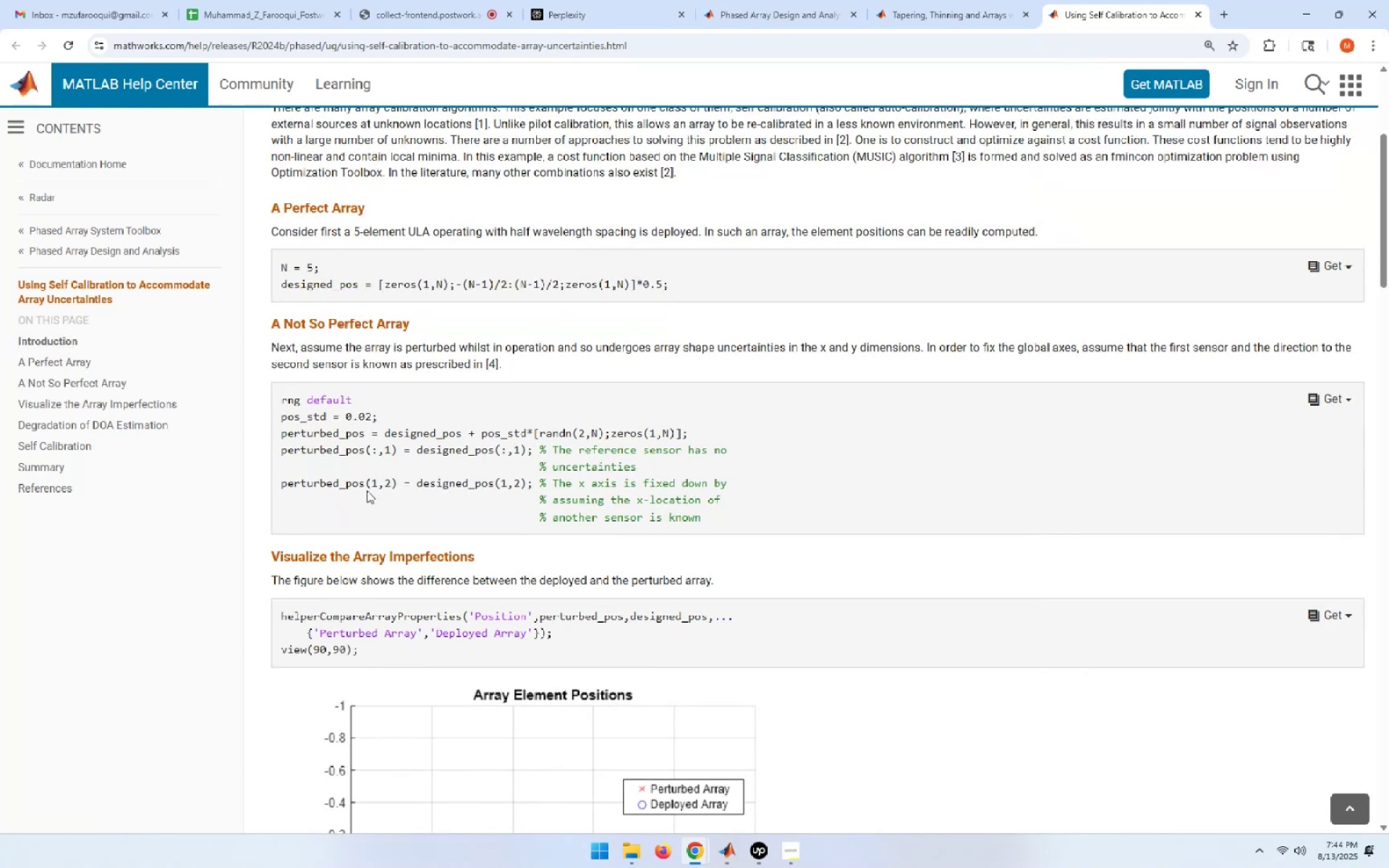 
scroll: coordinate [367, 490], scroll_direction: down, amount: 1.0
 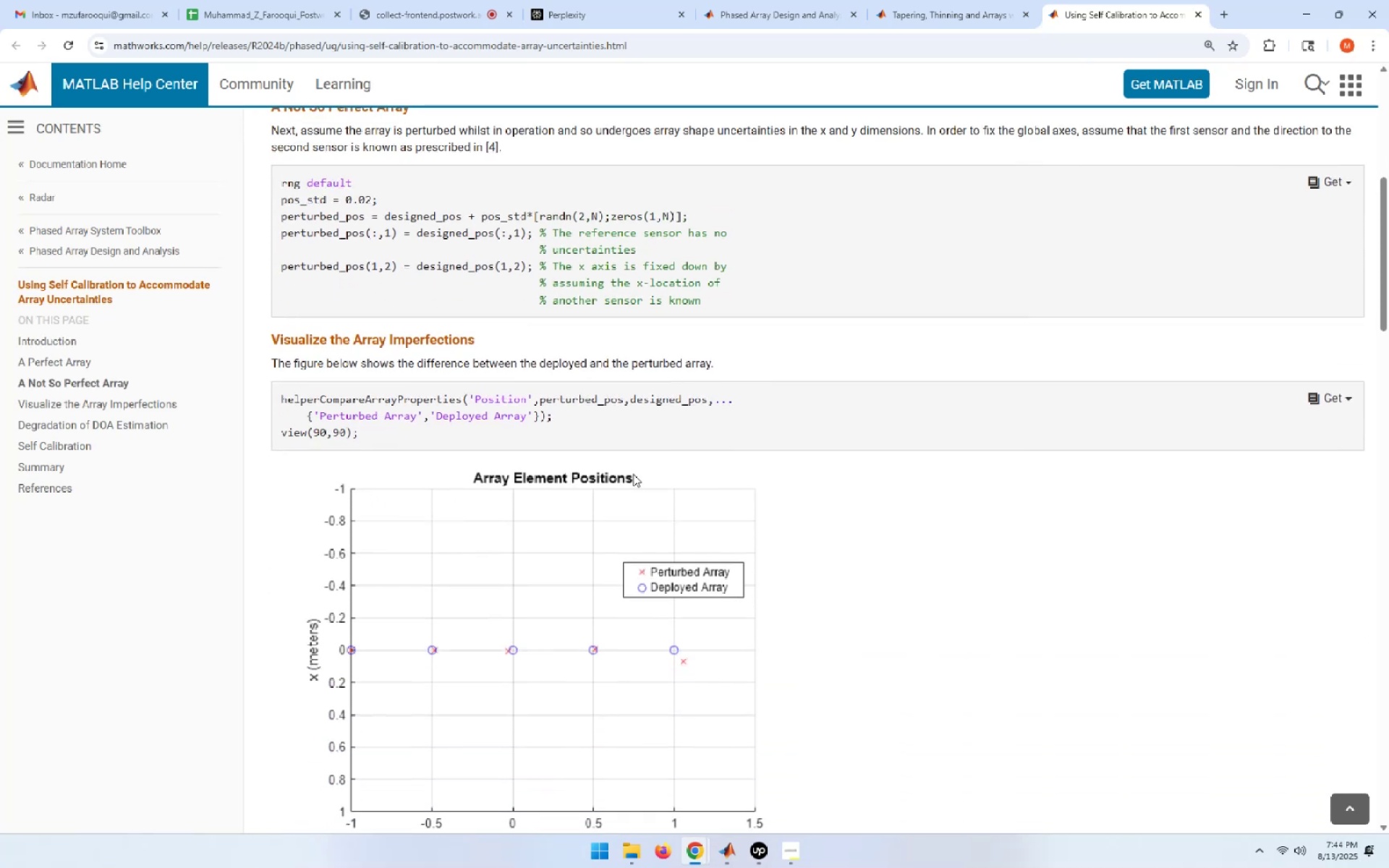 
wait(6.7)
 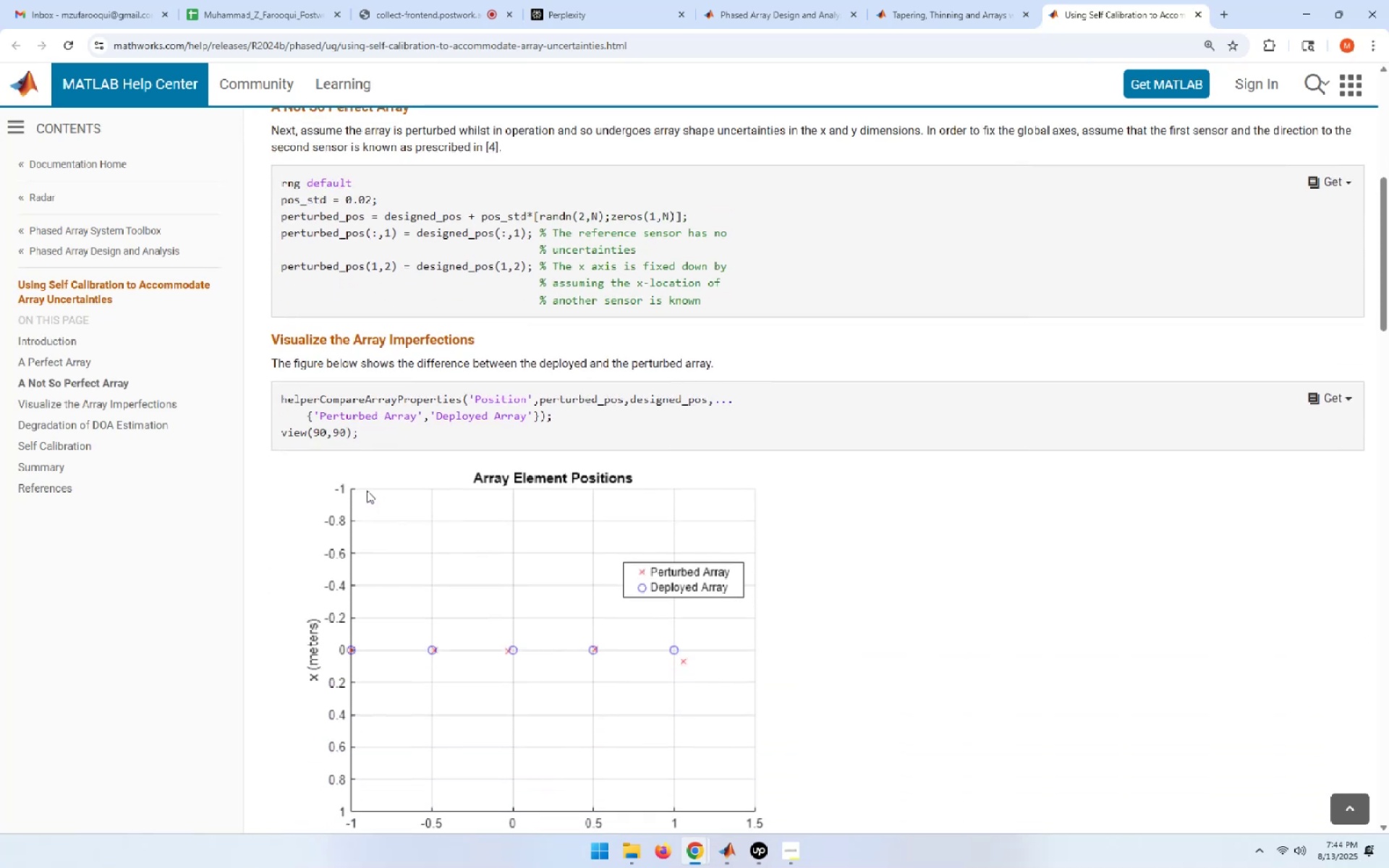 
scroll: coordinate [633, 474], scroll_direction: down, amount: 7.0
 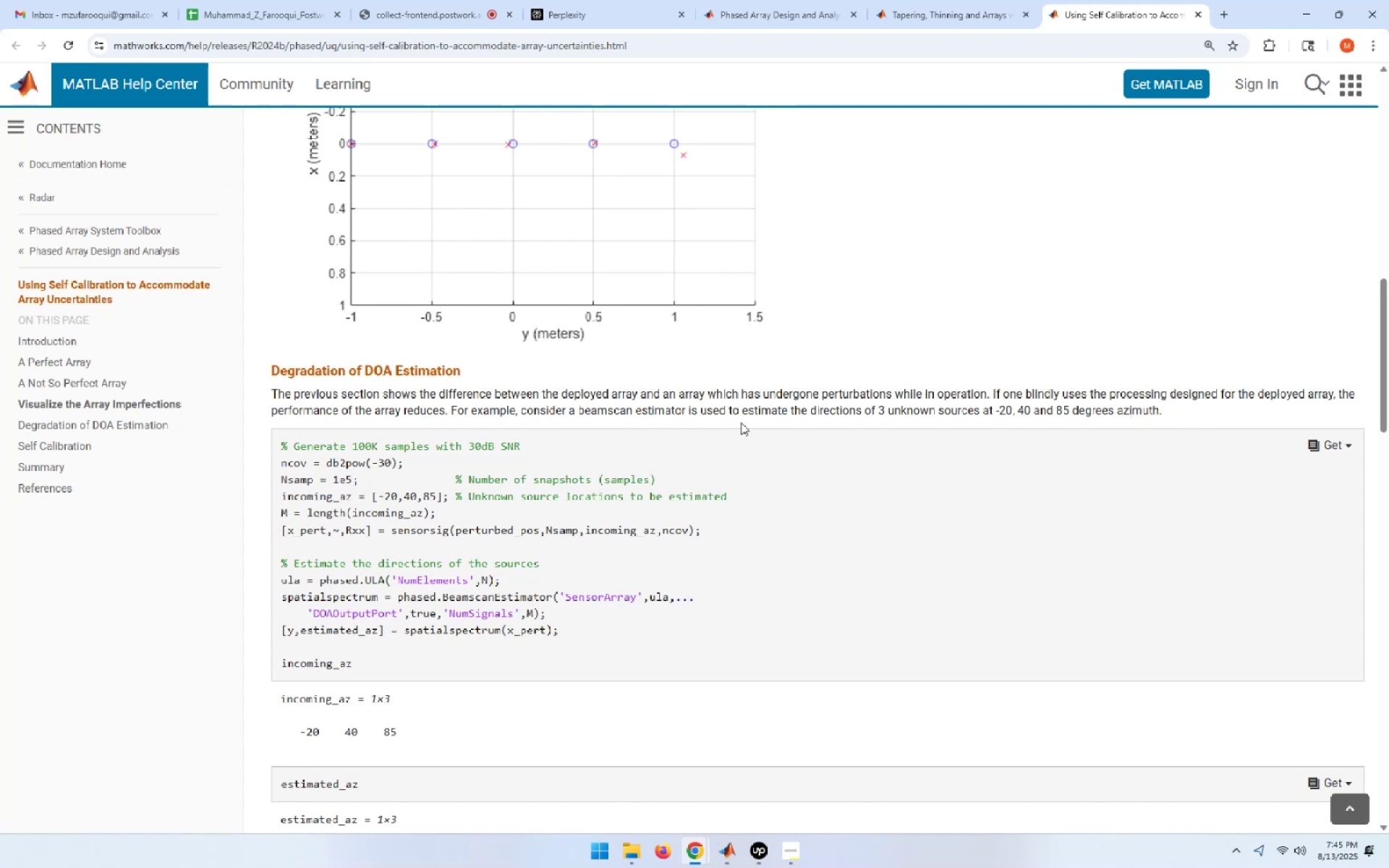 
wait(43.68)
 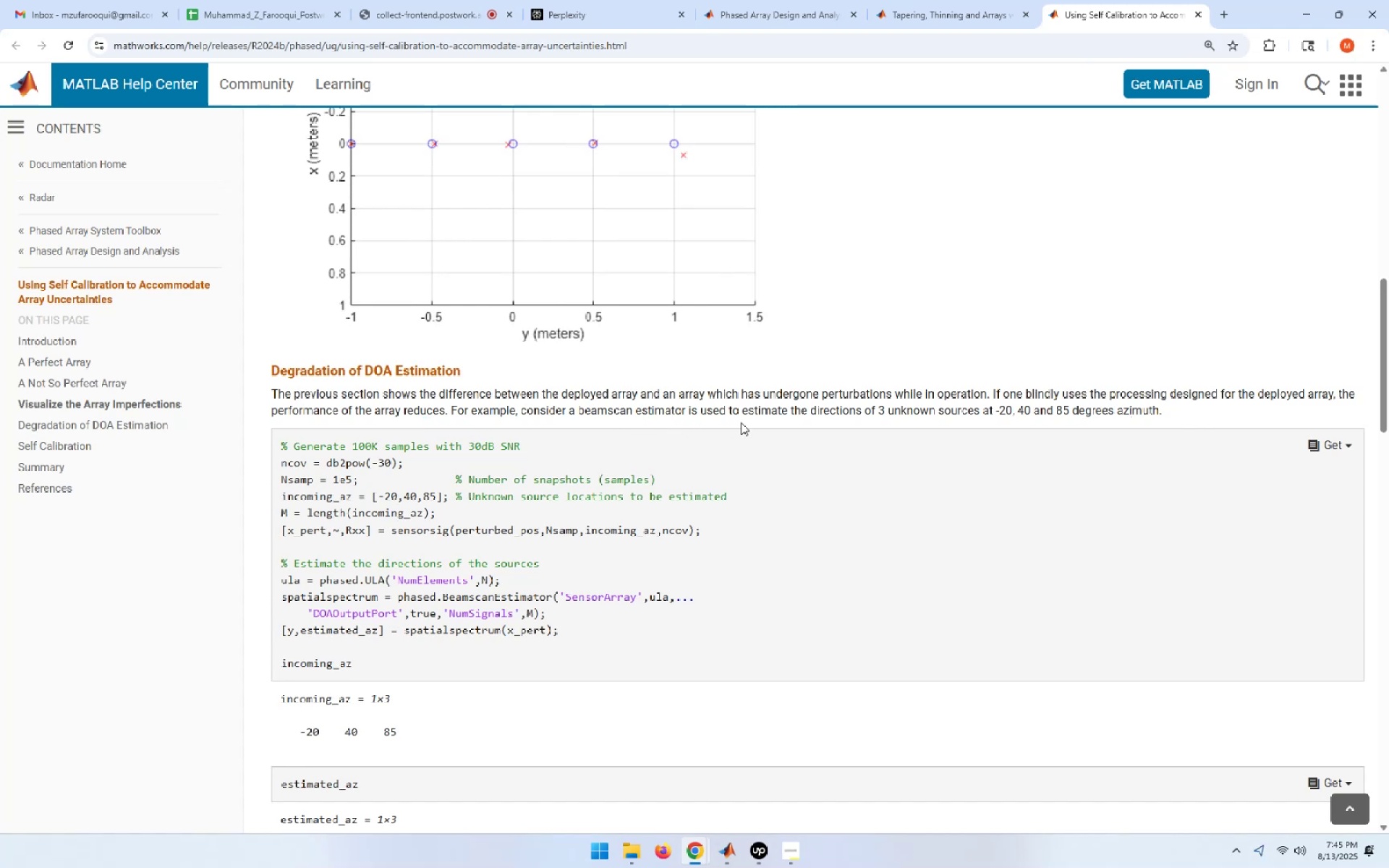 
key(F7)
 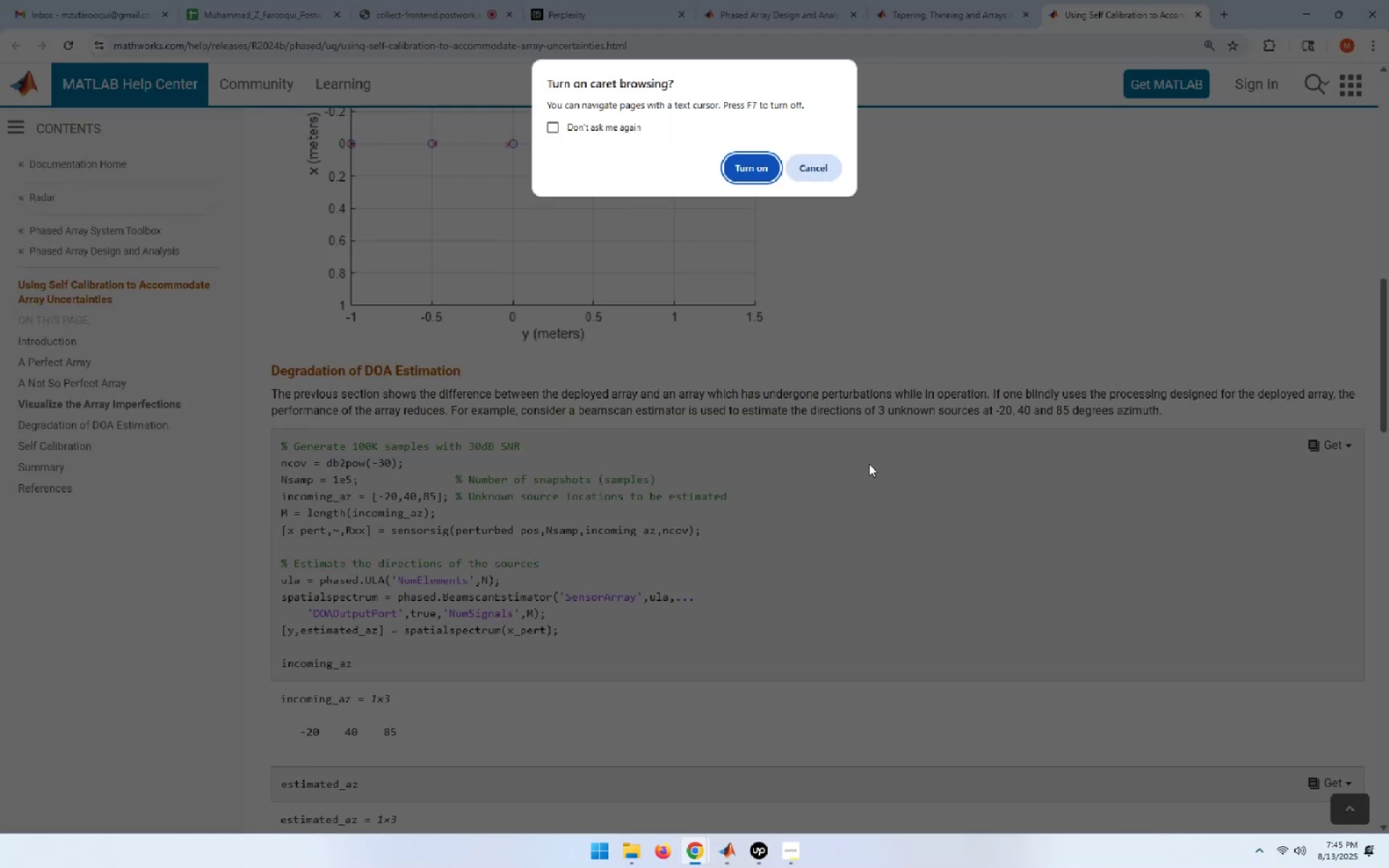 
key(F12)
 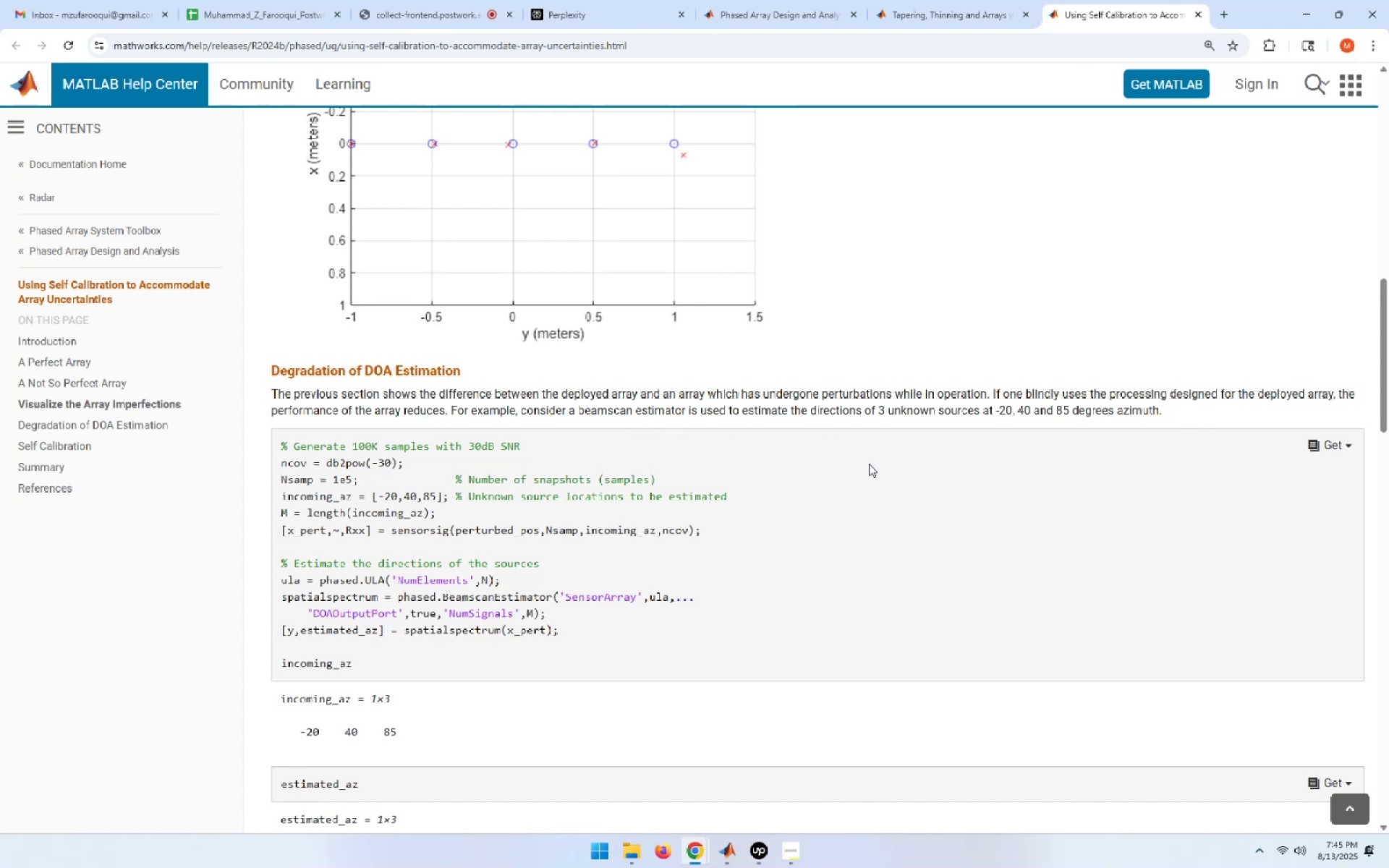 
key(F8)
 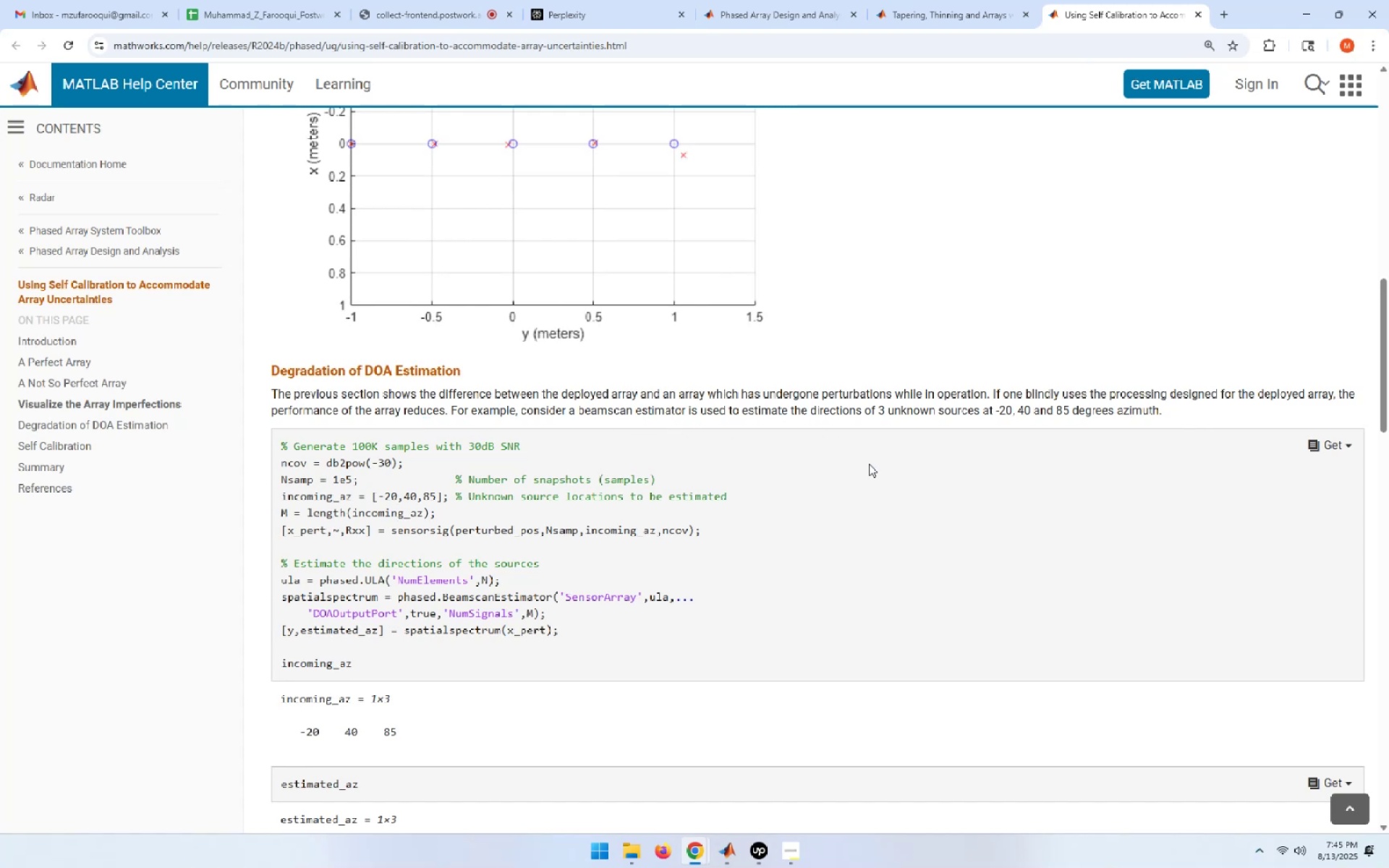 
key(Alt+AltRight)
 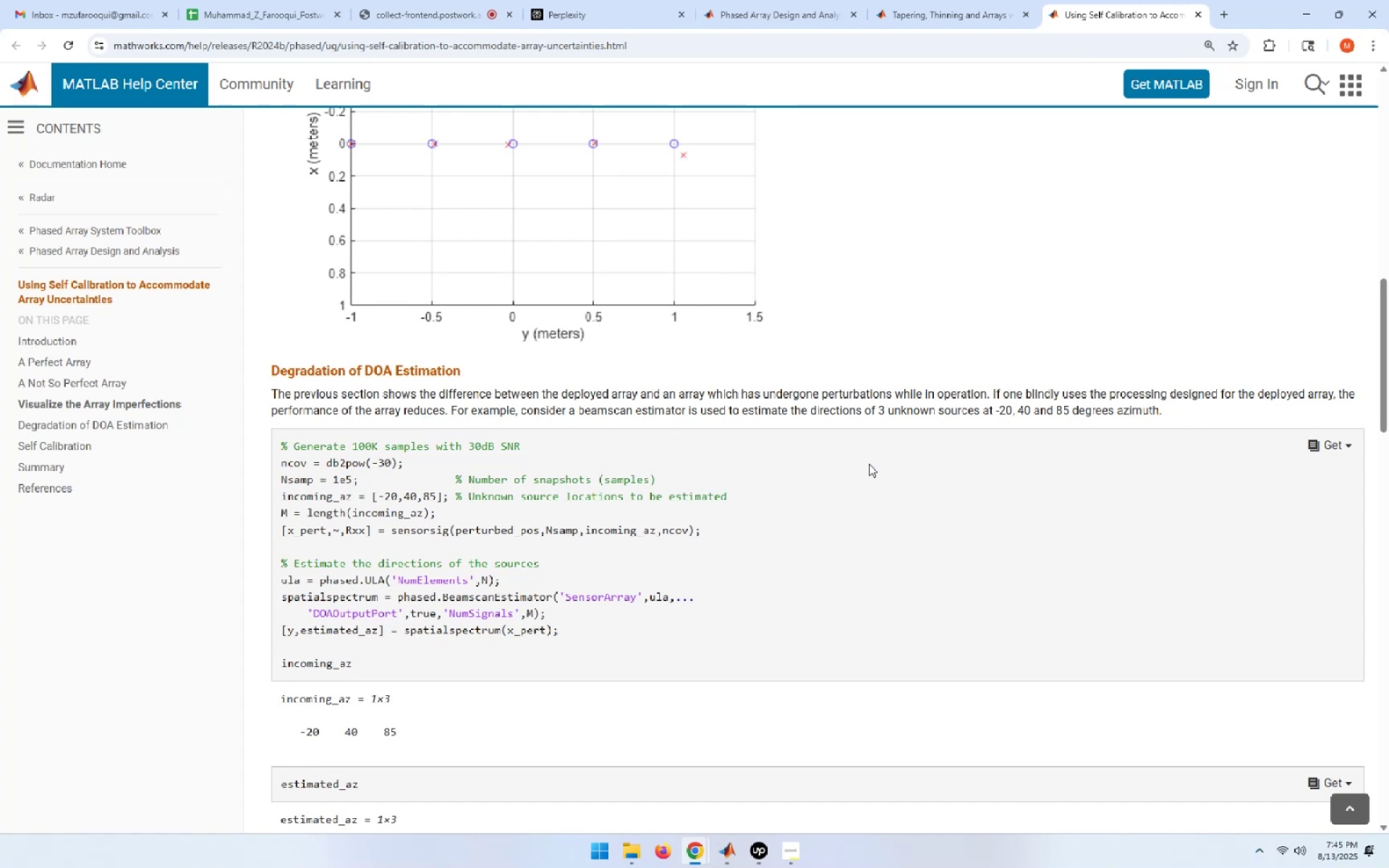 
hold_key(key=Space, duration=0.62)
 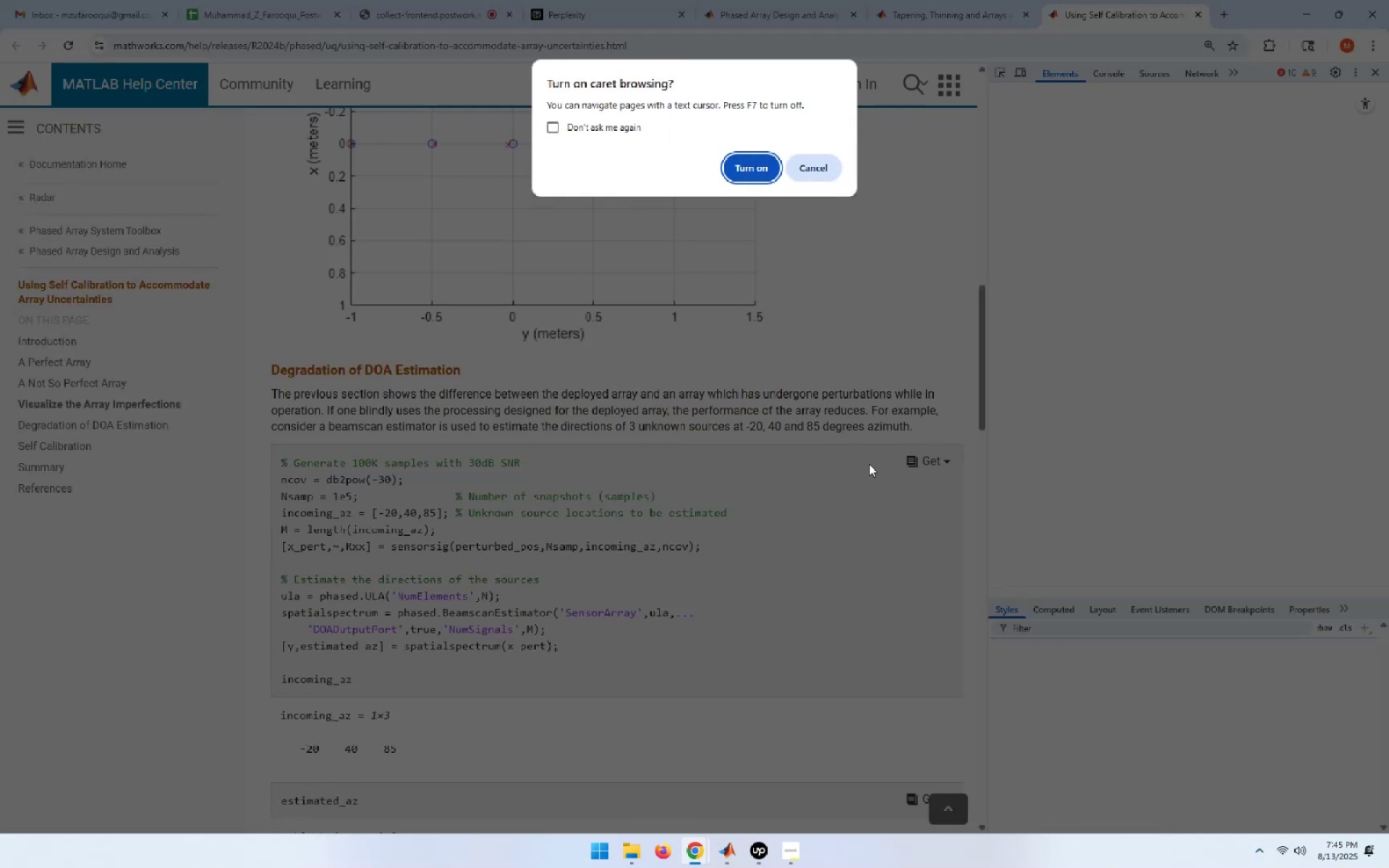 
key(Alt+N)
 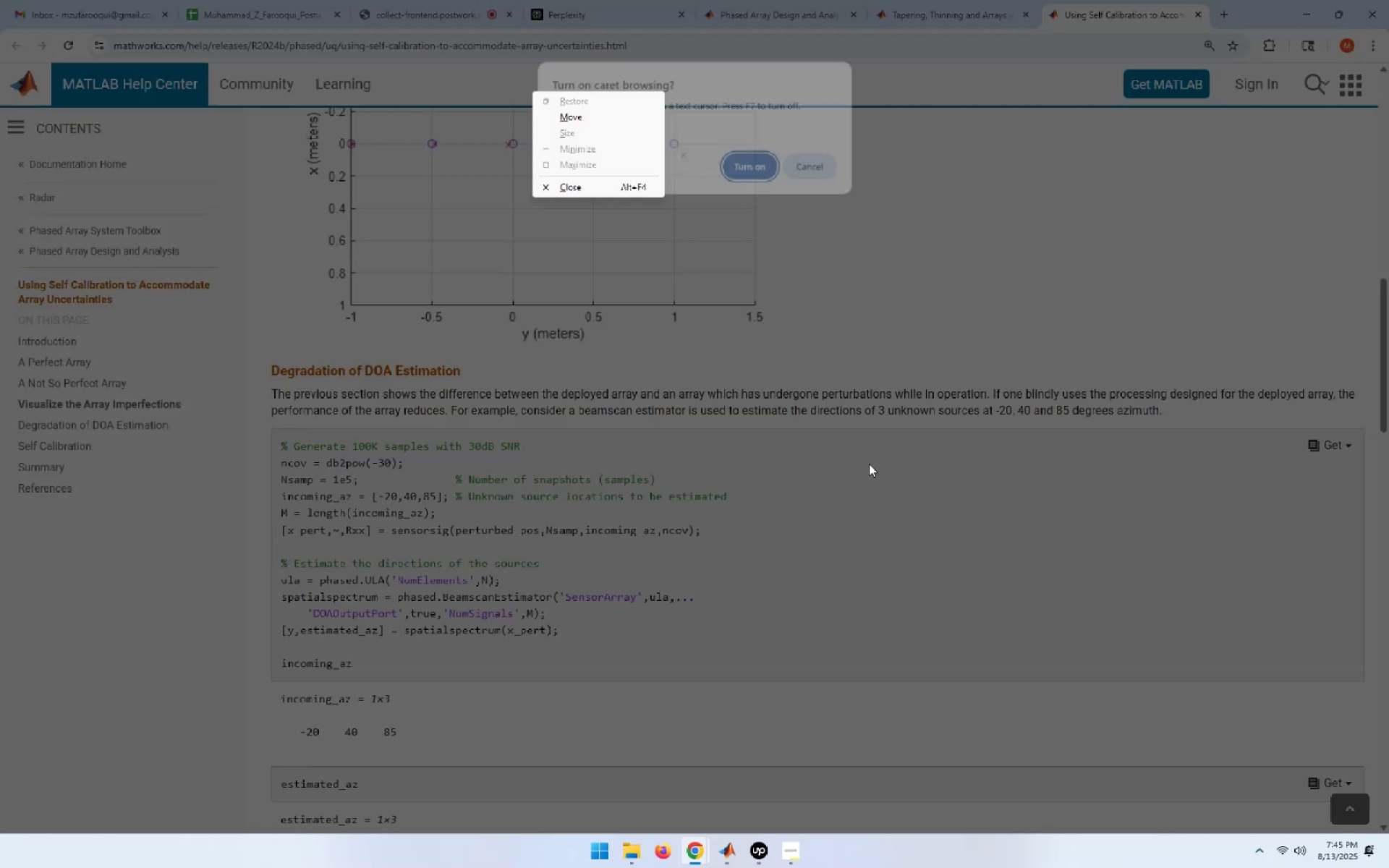 
hold_key(key=ContextMenu, duration=0.37)
 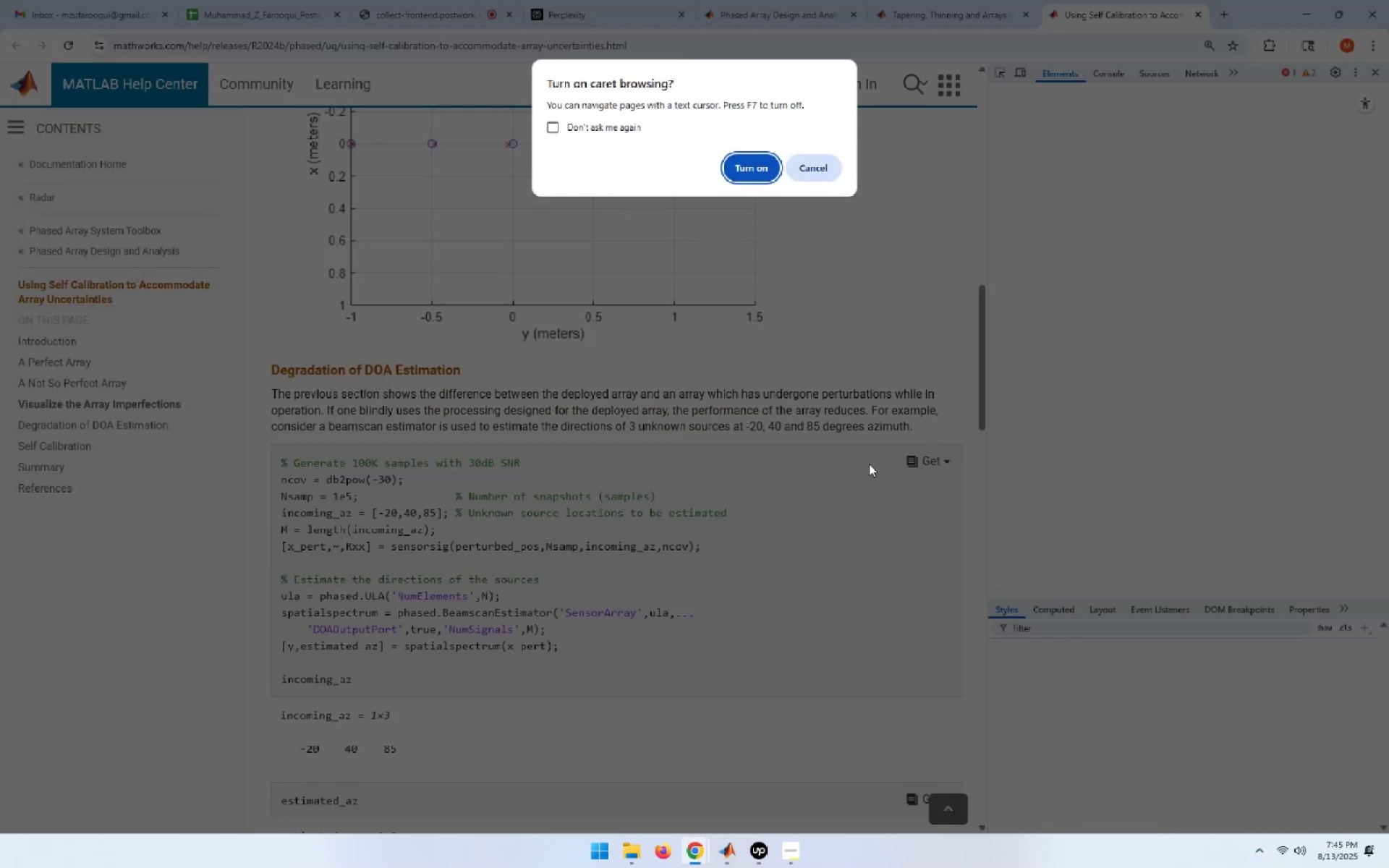 
hold_key(key=F5, duration=0.54)
 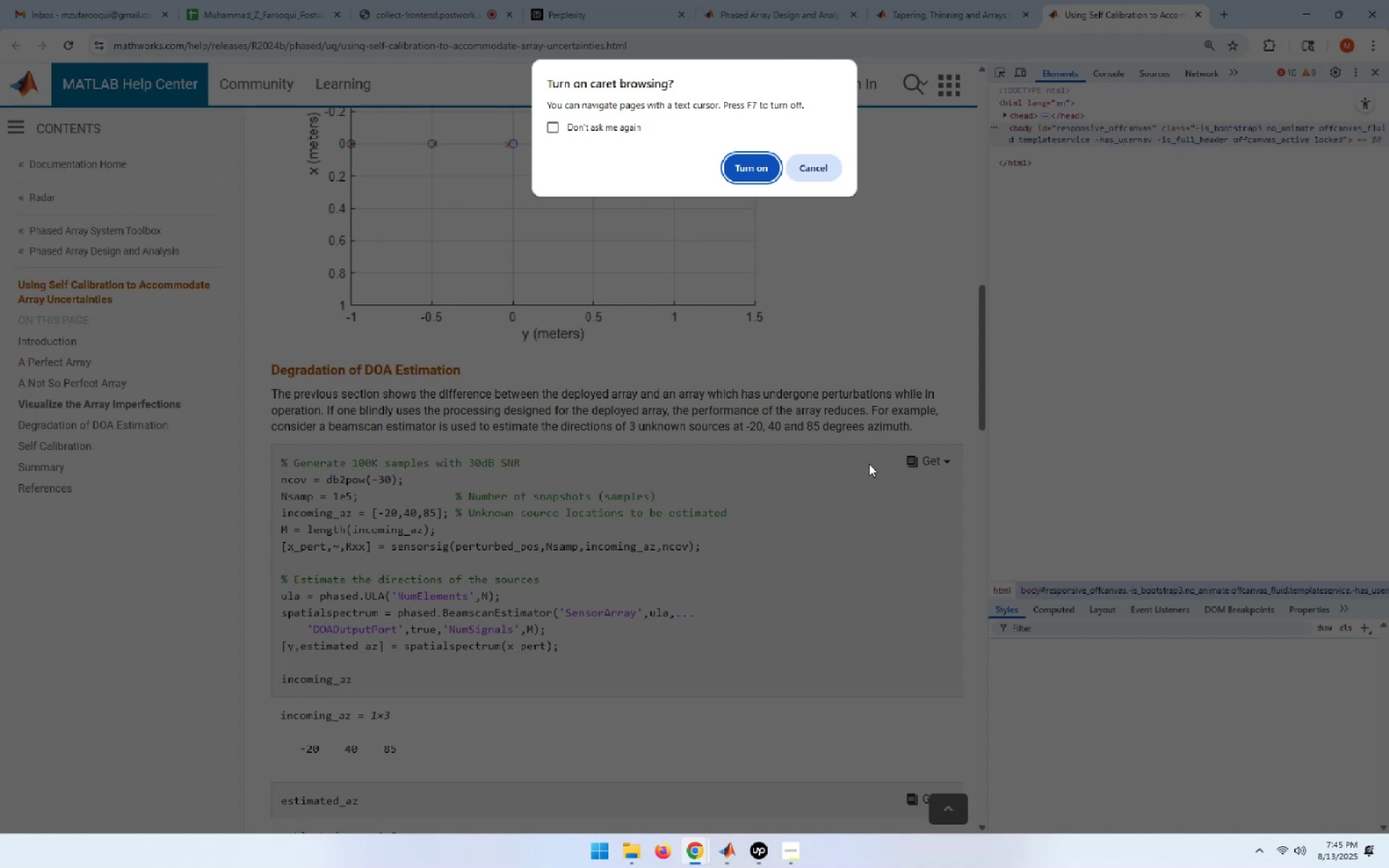 
key(F7)
 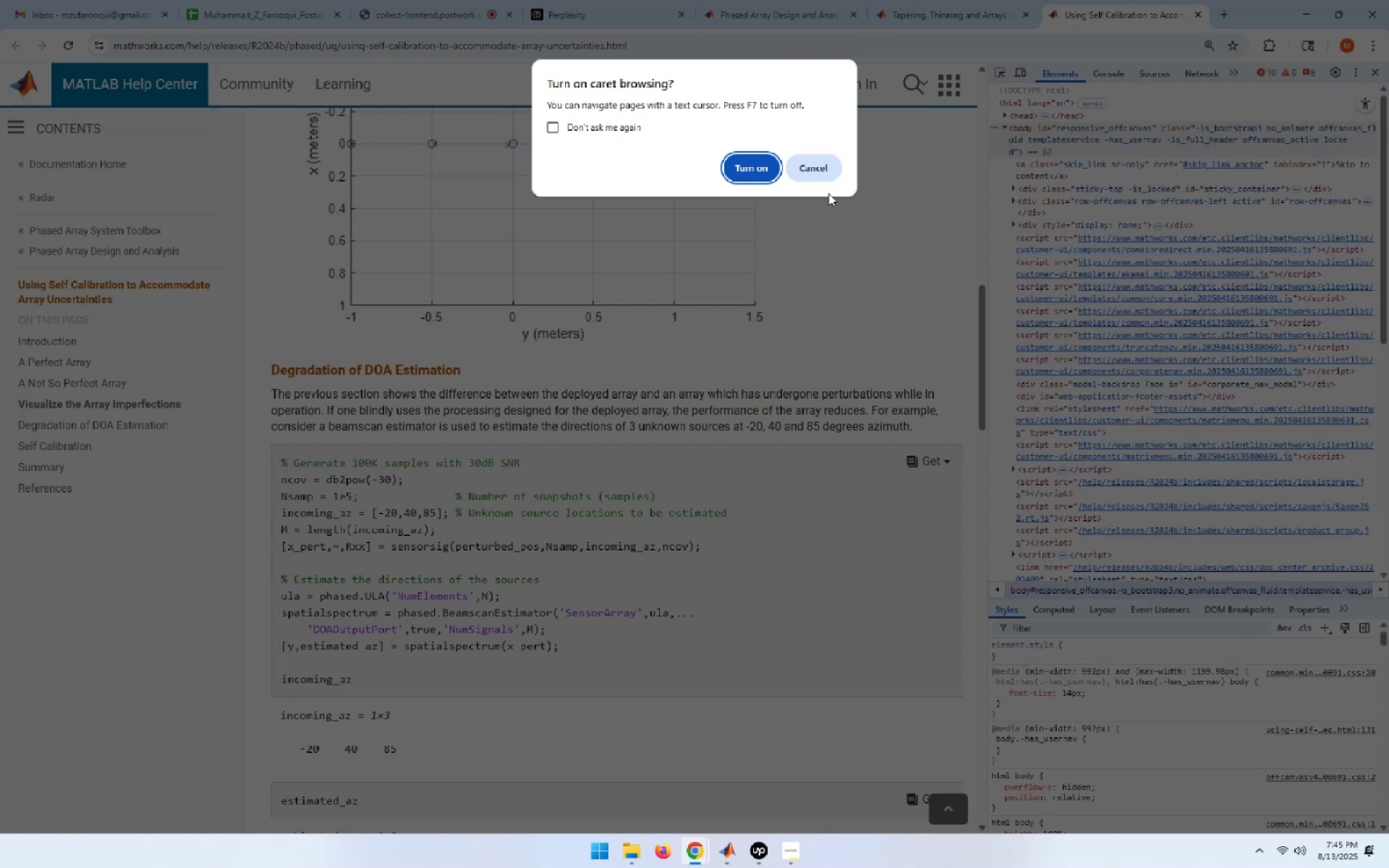 
left_click([828, 176])
 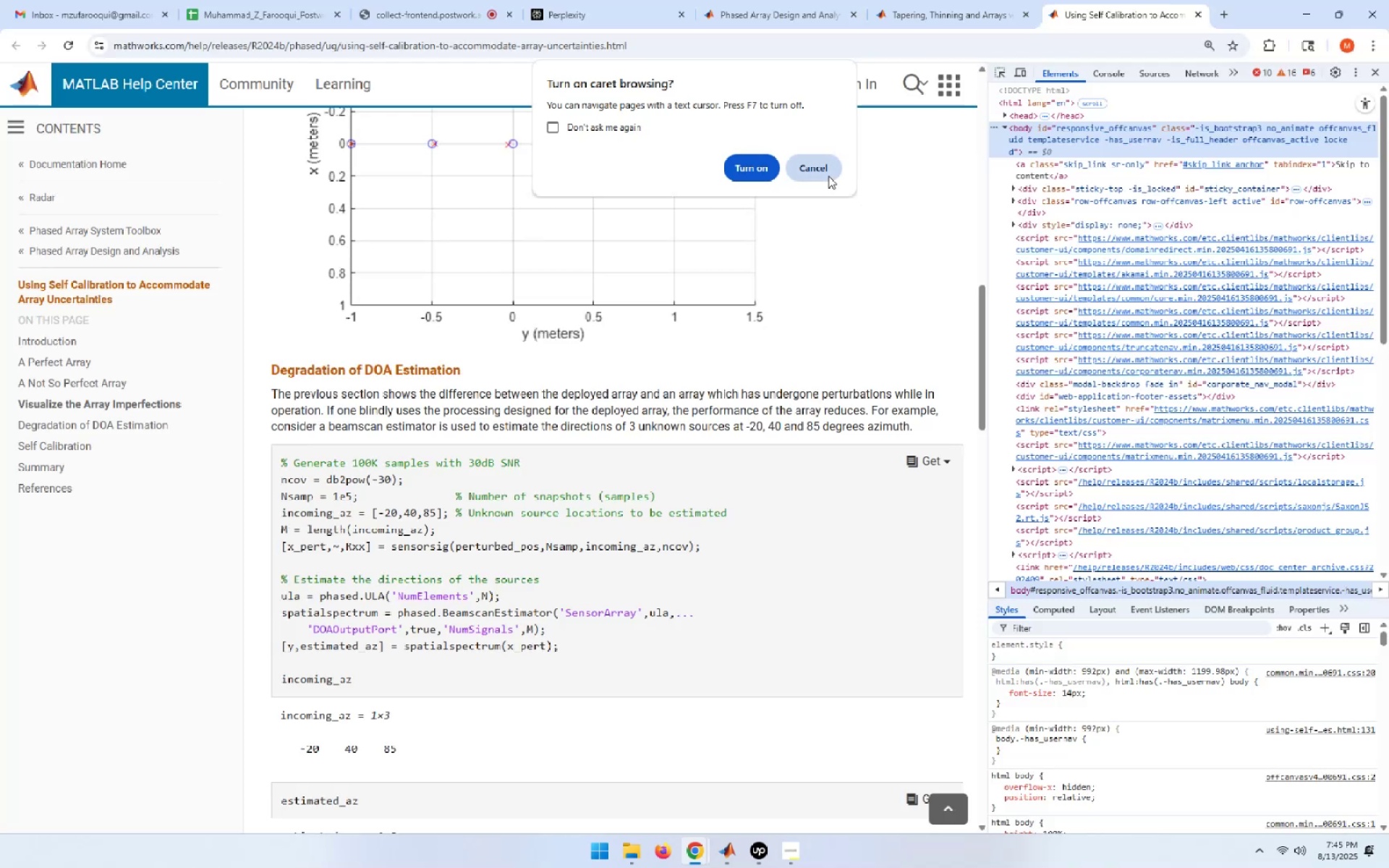 
left_click([828, 176])
 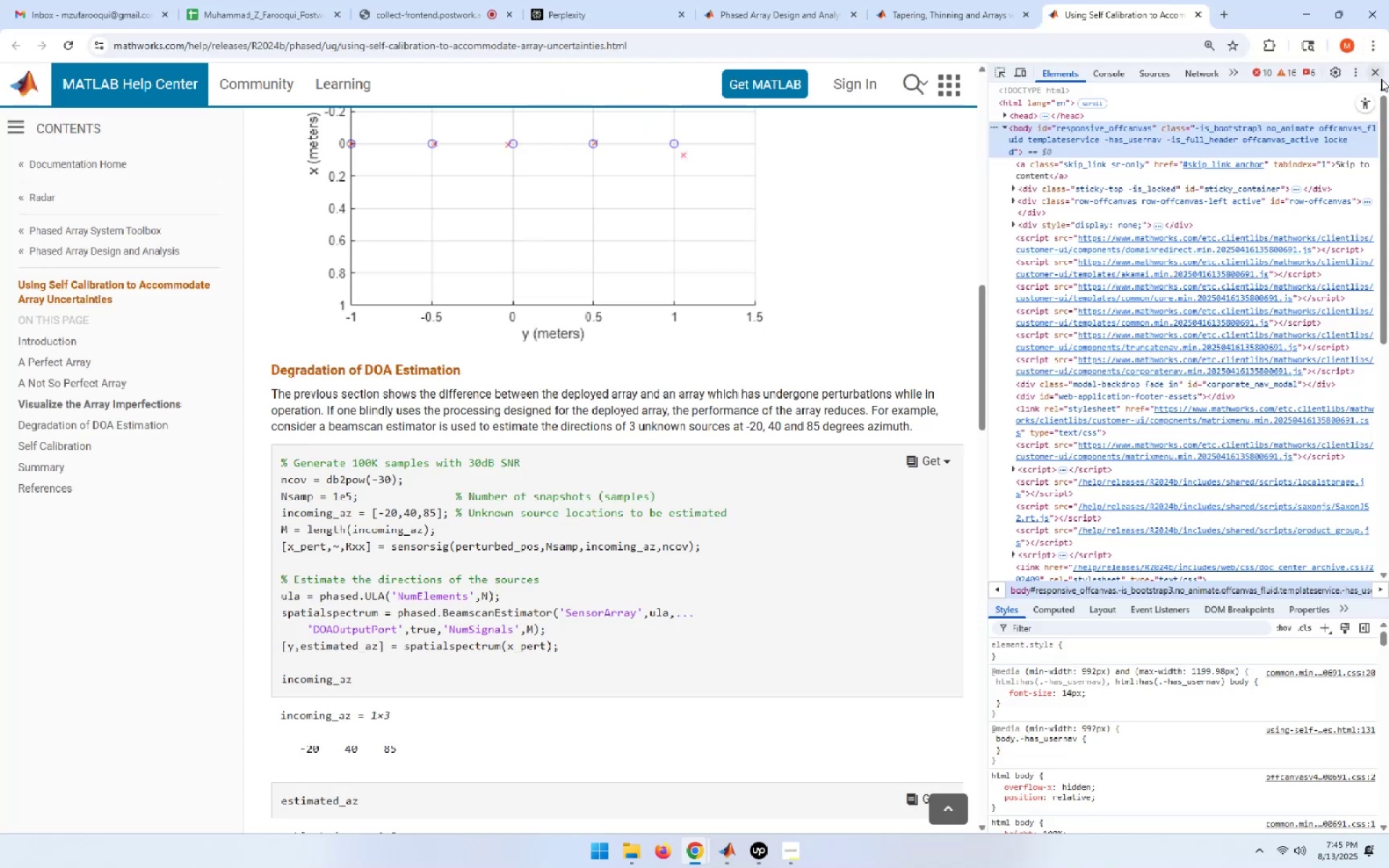 
left_click([1378, 72])
 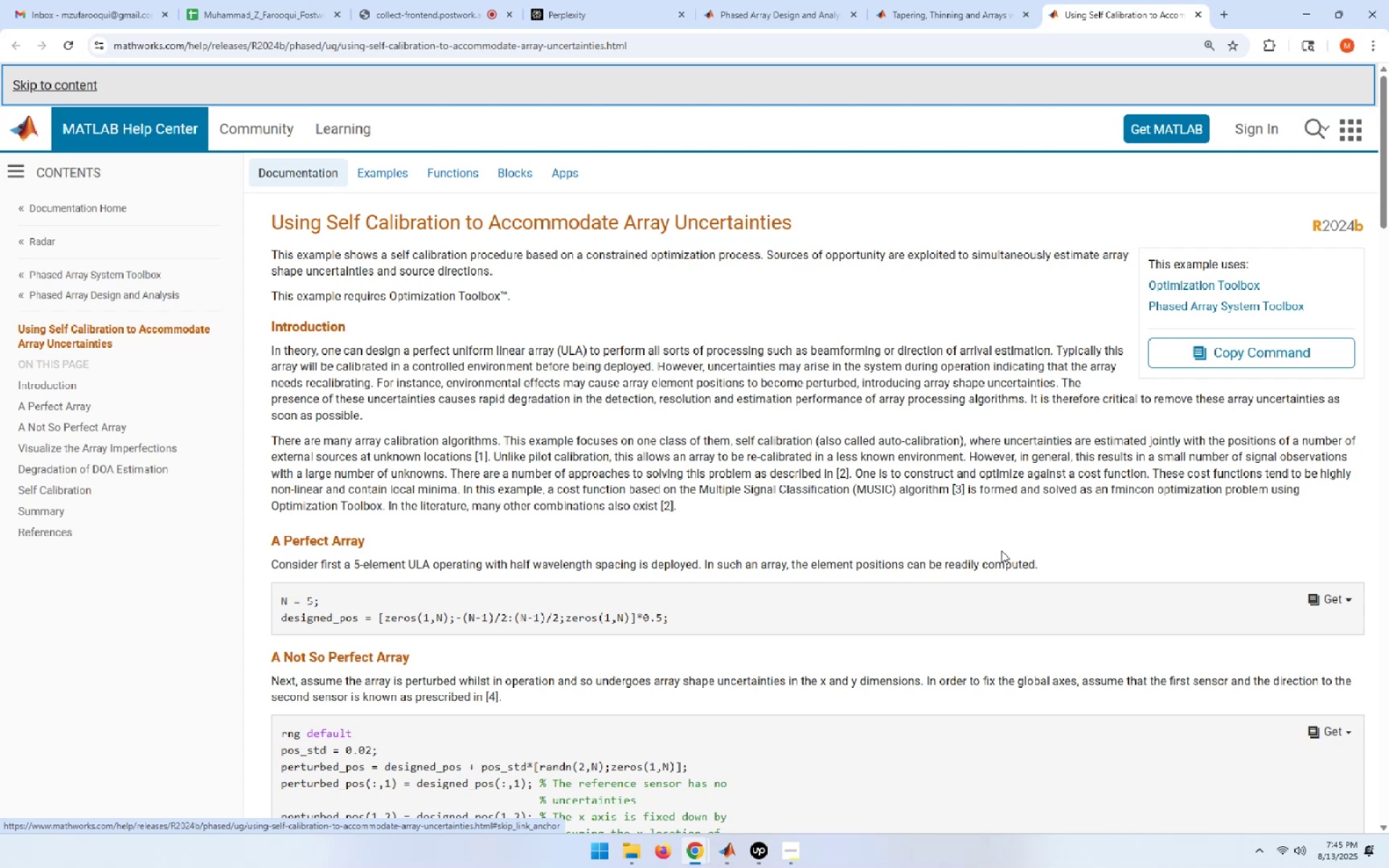 
scroll: coordinate [889, 446], scroll_direction: down, amount: 3.0
 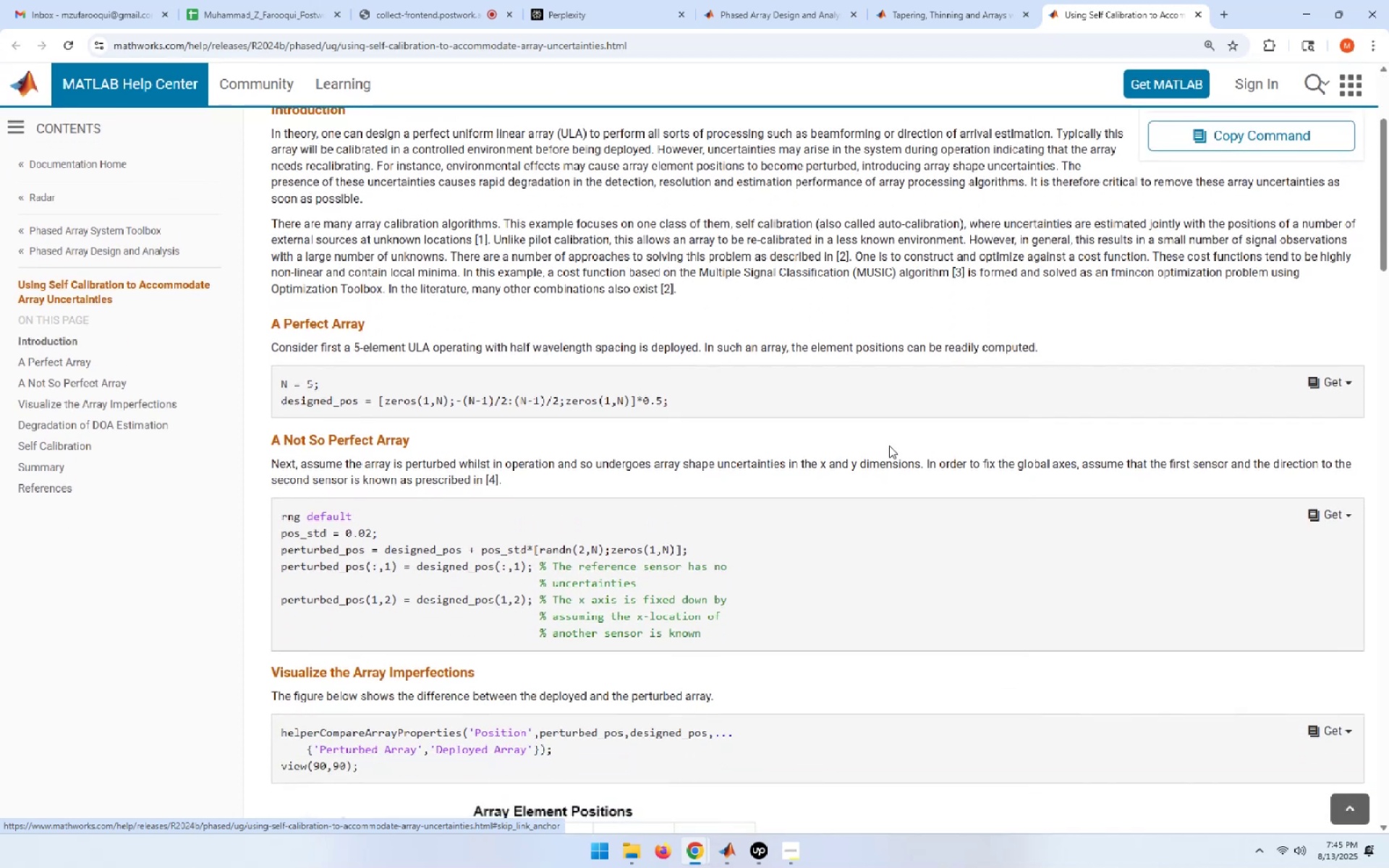 
scroll: coordinate [889, 446], scroll_direction: up, amount: 2.0
 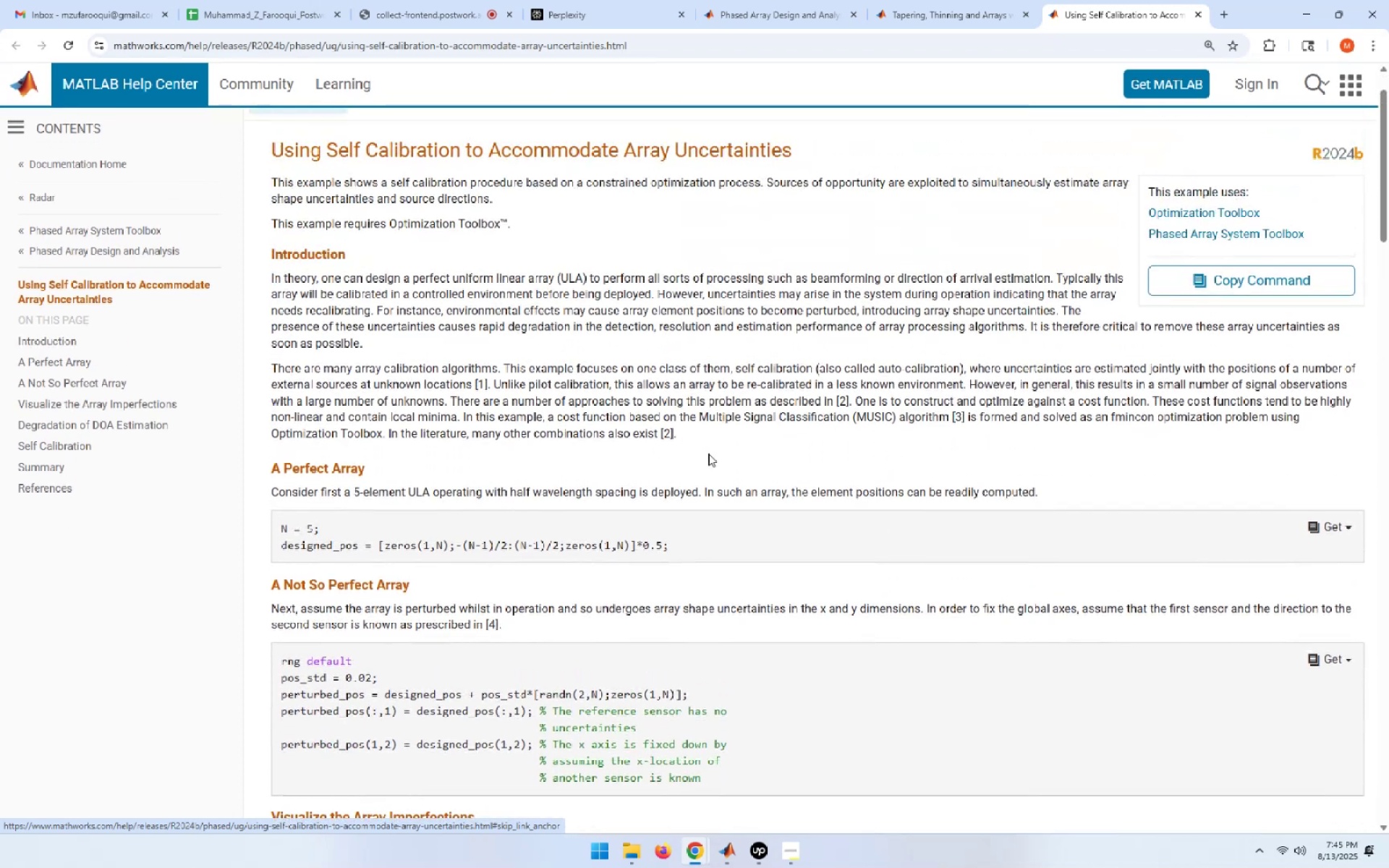 
wait(5.33)
 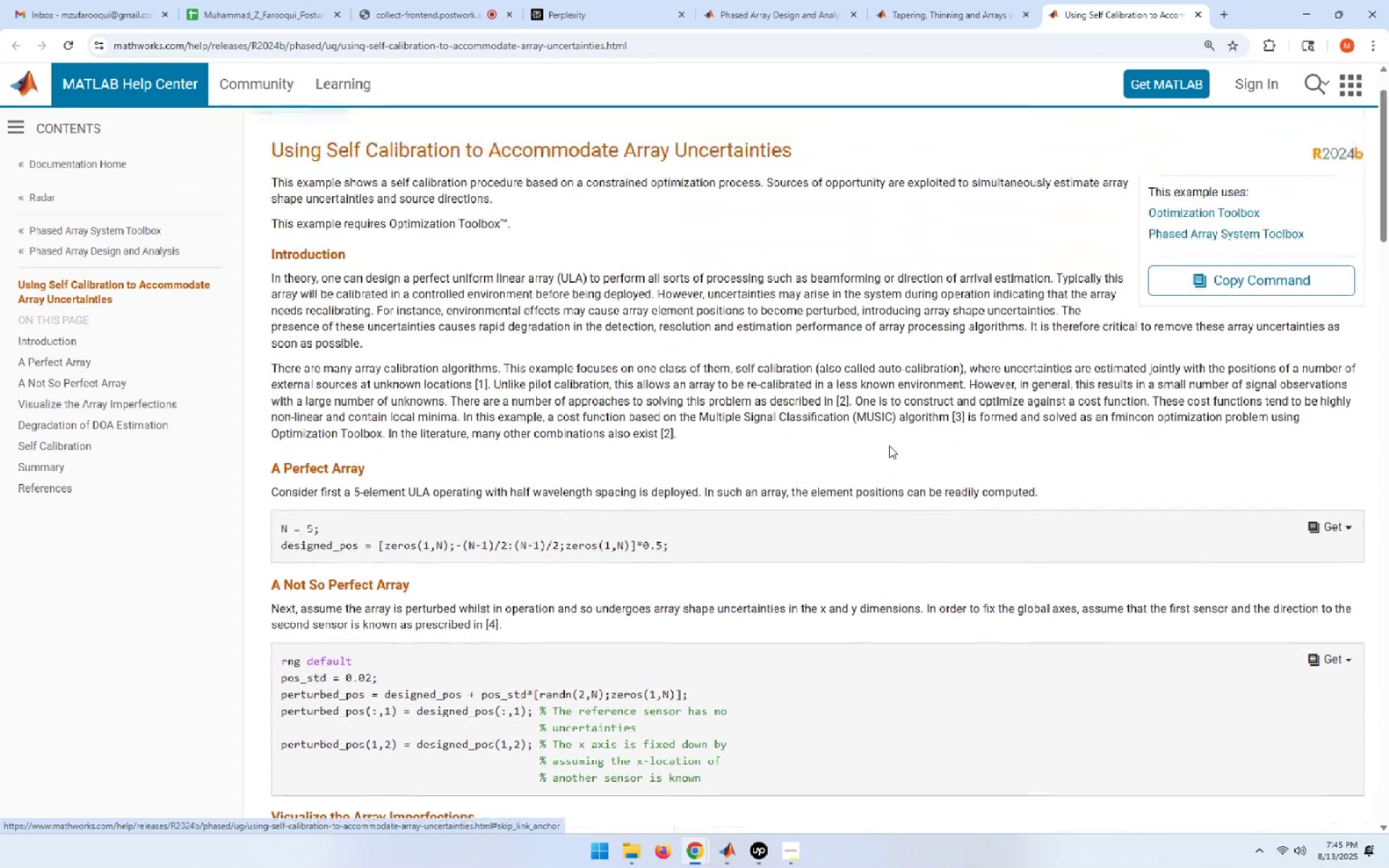 
scroll: coordinate [817, 349], scroll_direction: up, amount: 1.0
 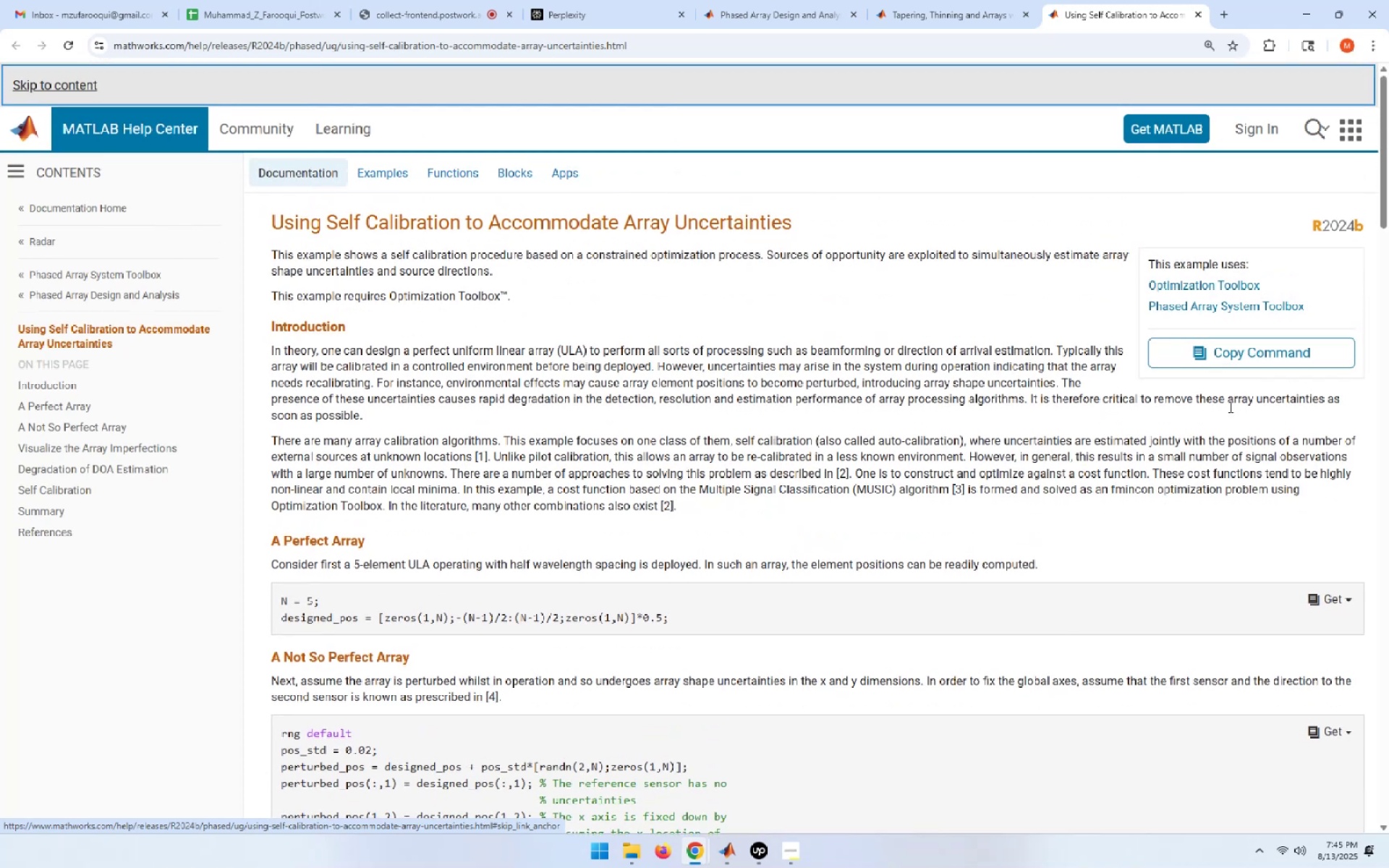 
left_click([1021, 386])
 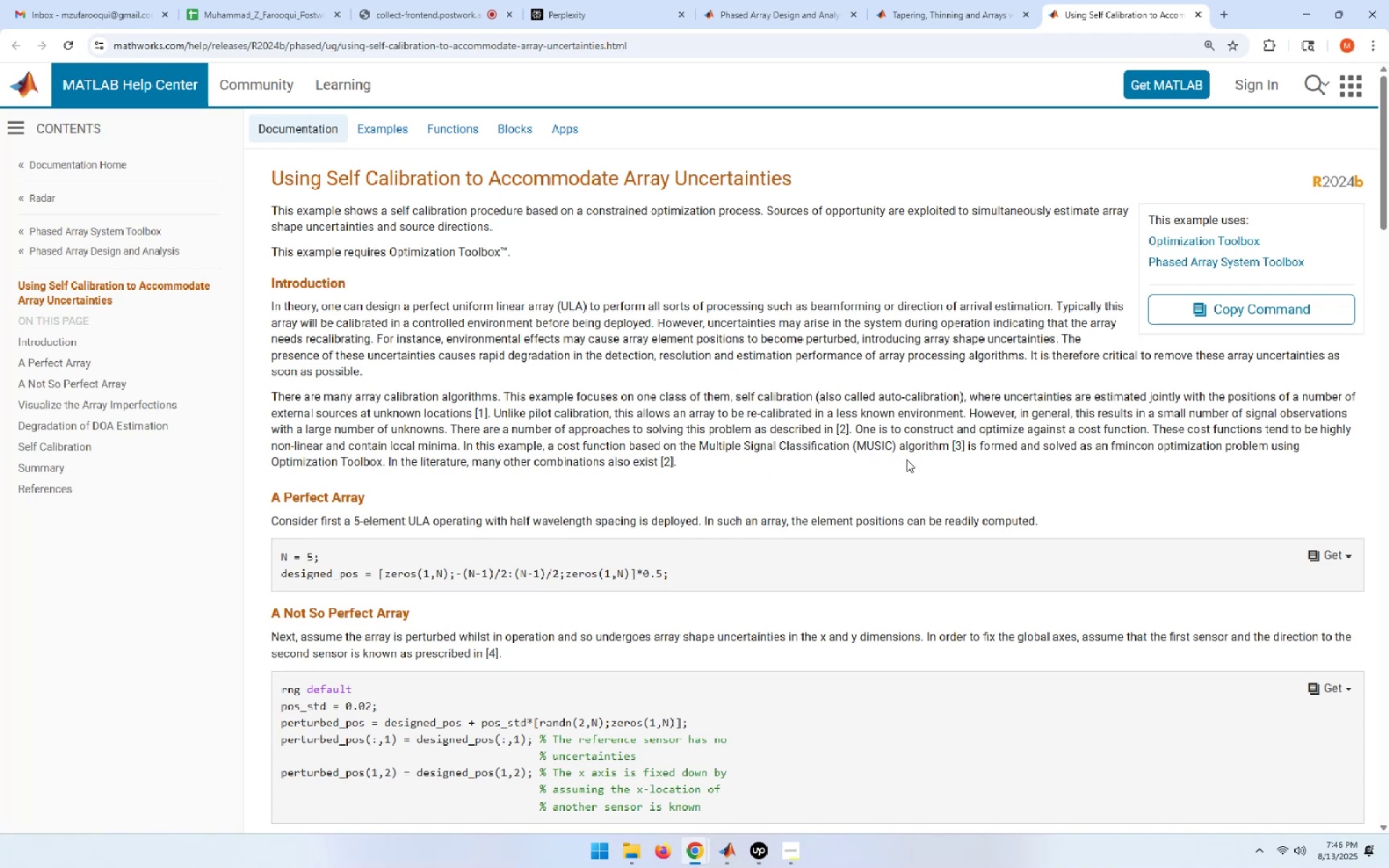 
wait(61.9)
 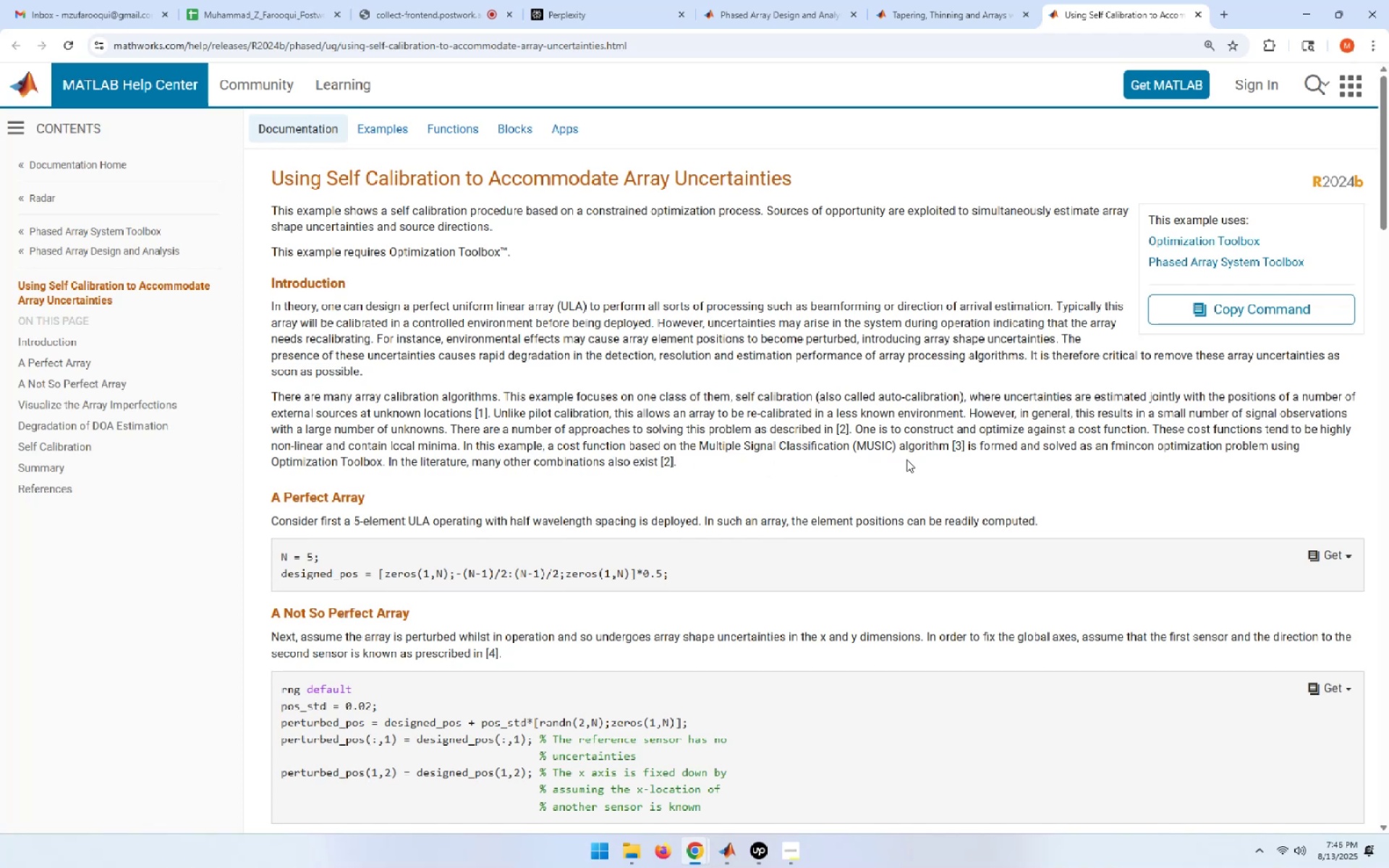 
scroll: coordinate [903, 459], scroll_direction: down, amount: 3.0
 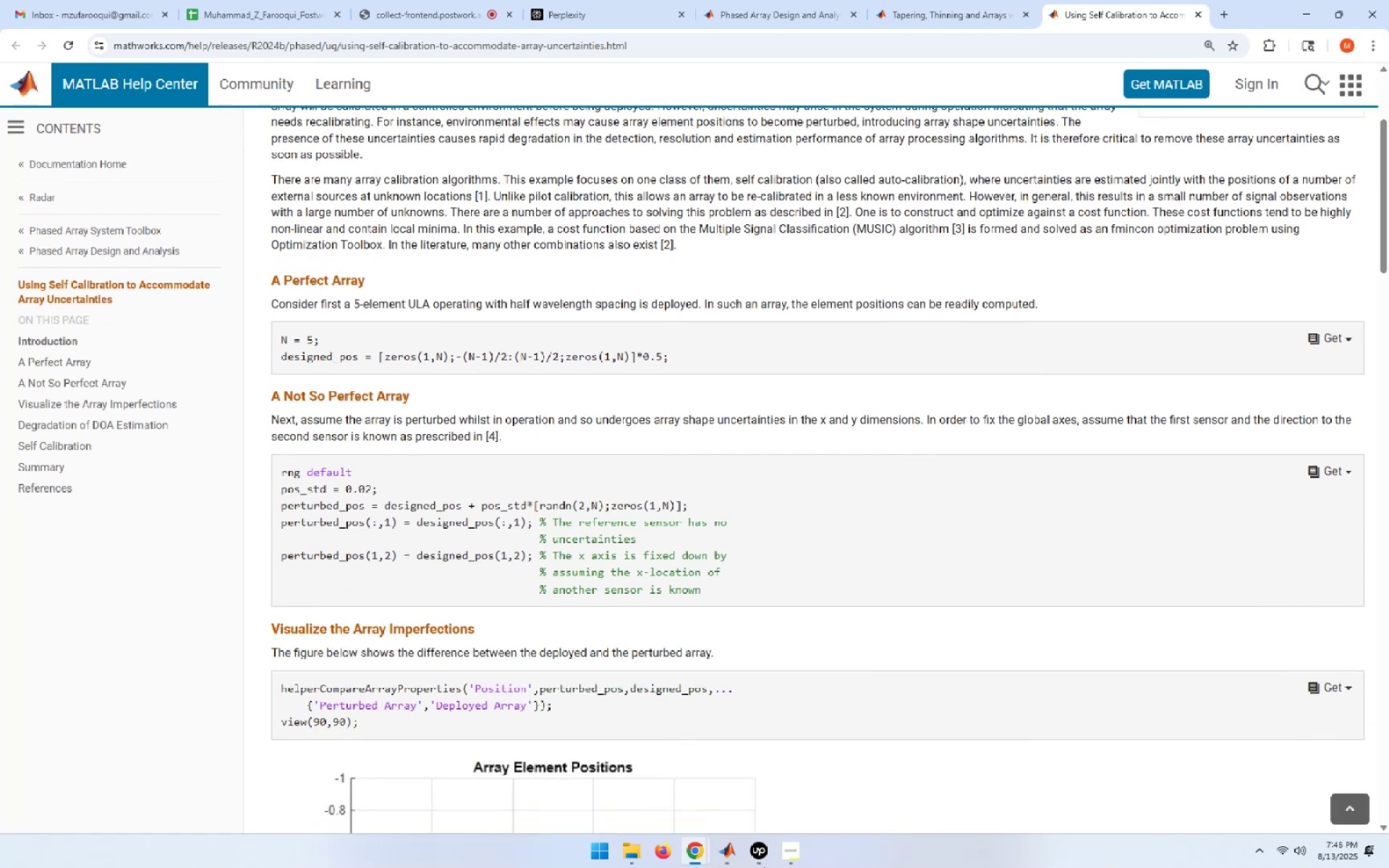 
mouse_move([718, 835])
 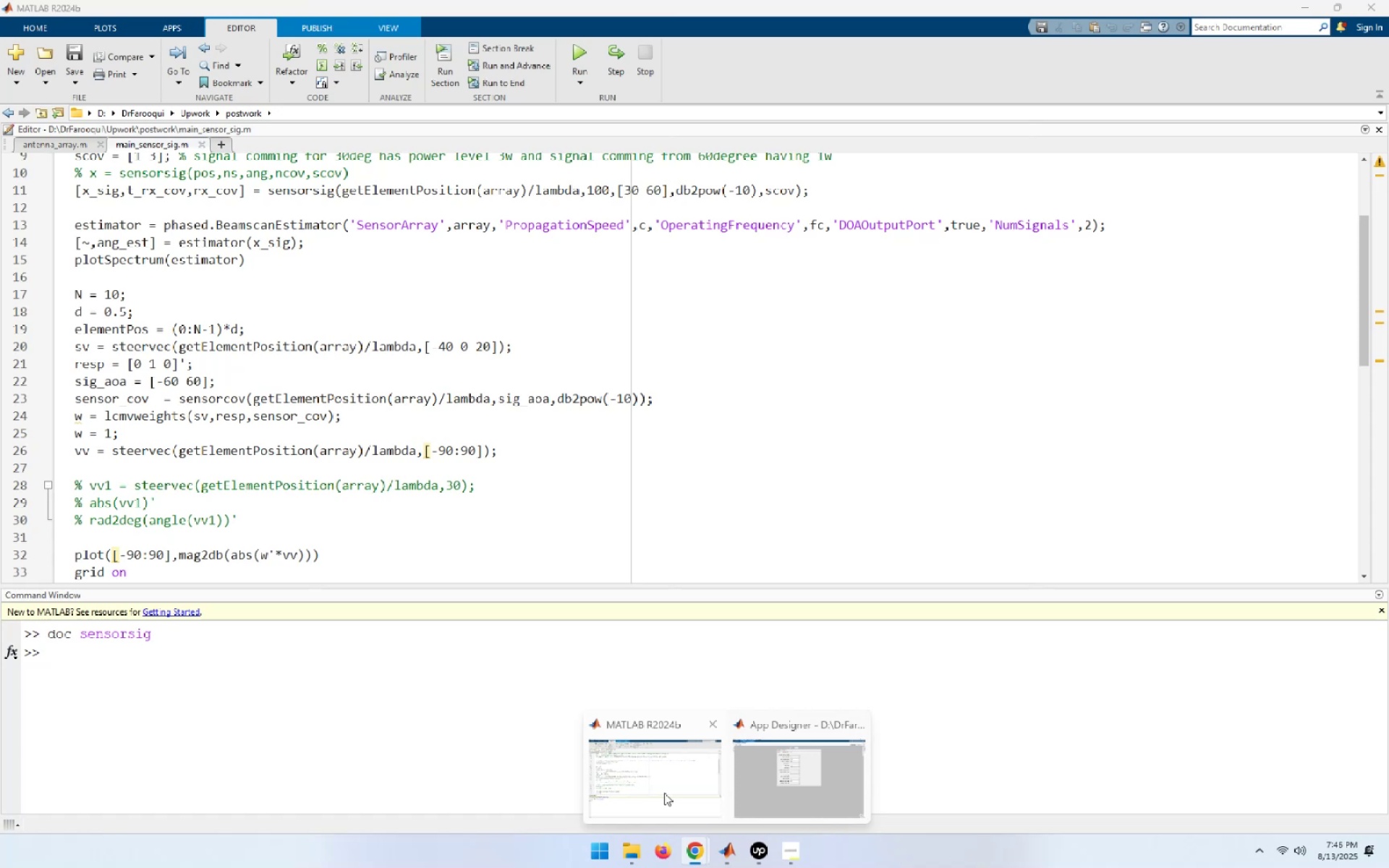 
left_click([664, 793])
 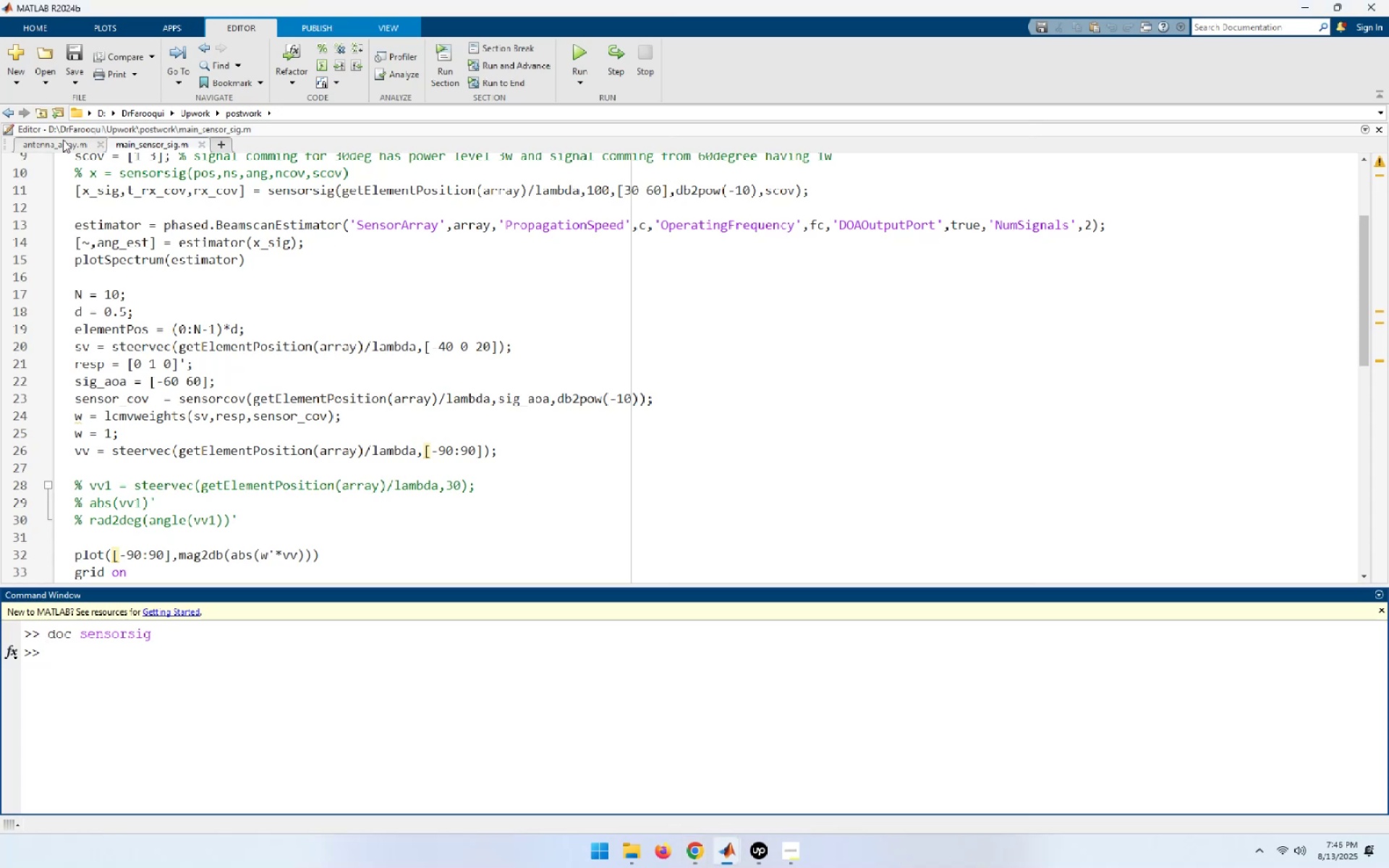 
left_click([40, 145])
 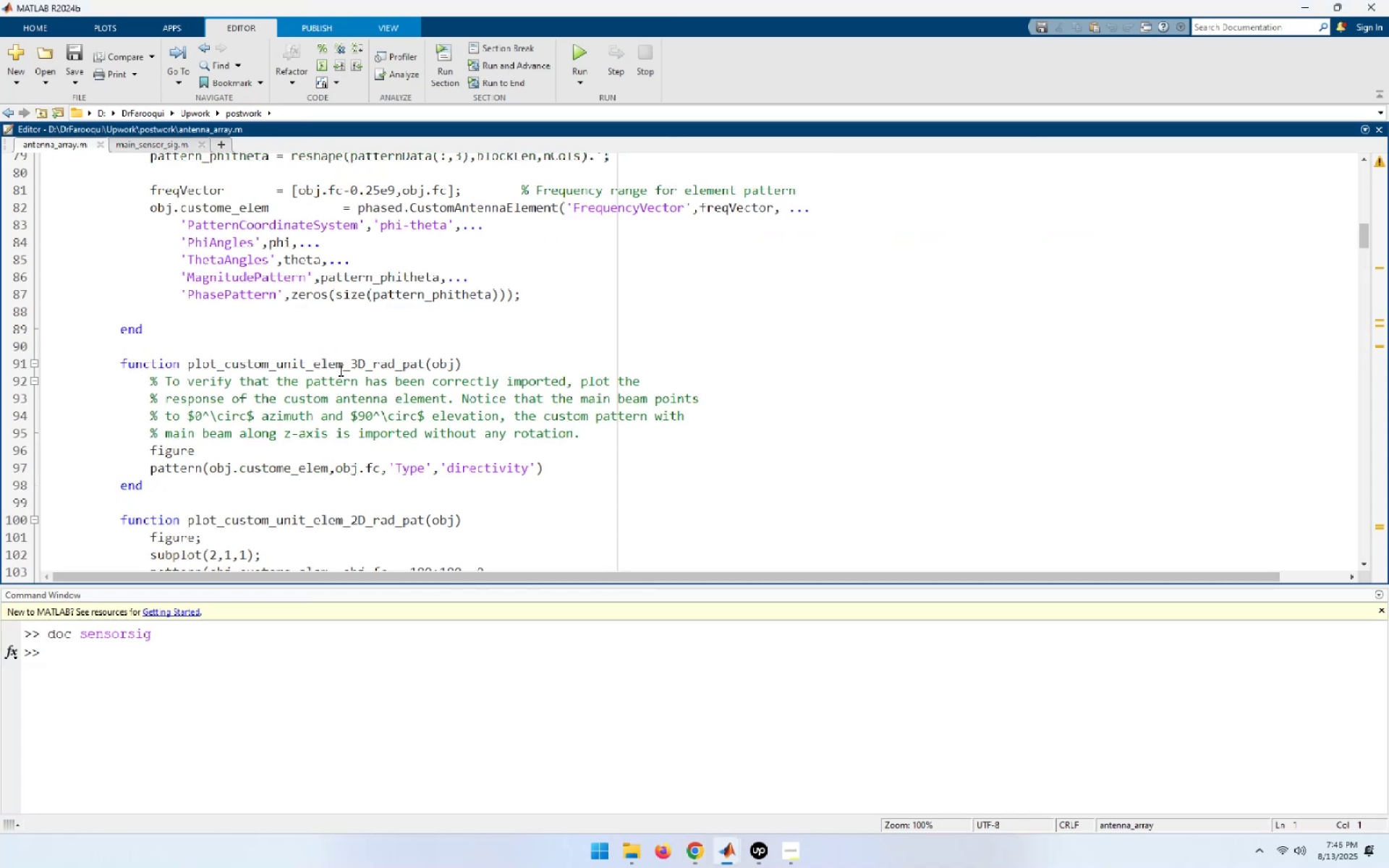 
scroll: coordinate [245, 357], scroll_direction: down, amount: 7.0
 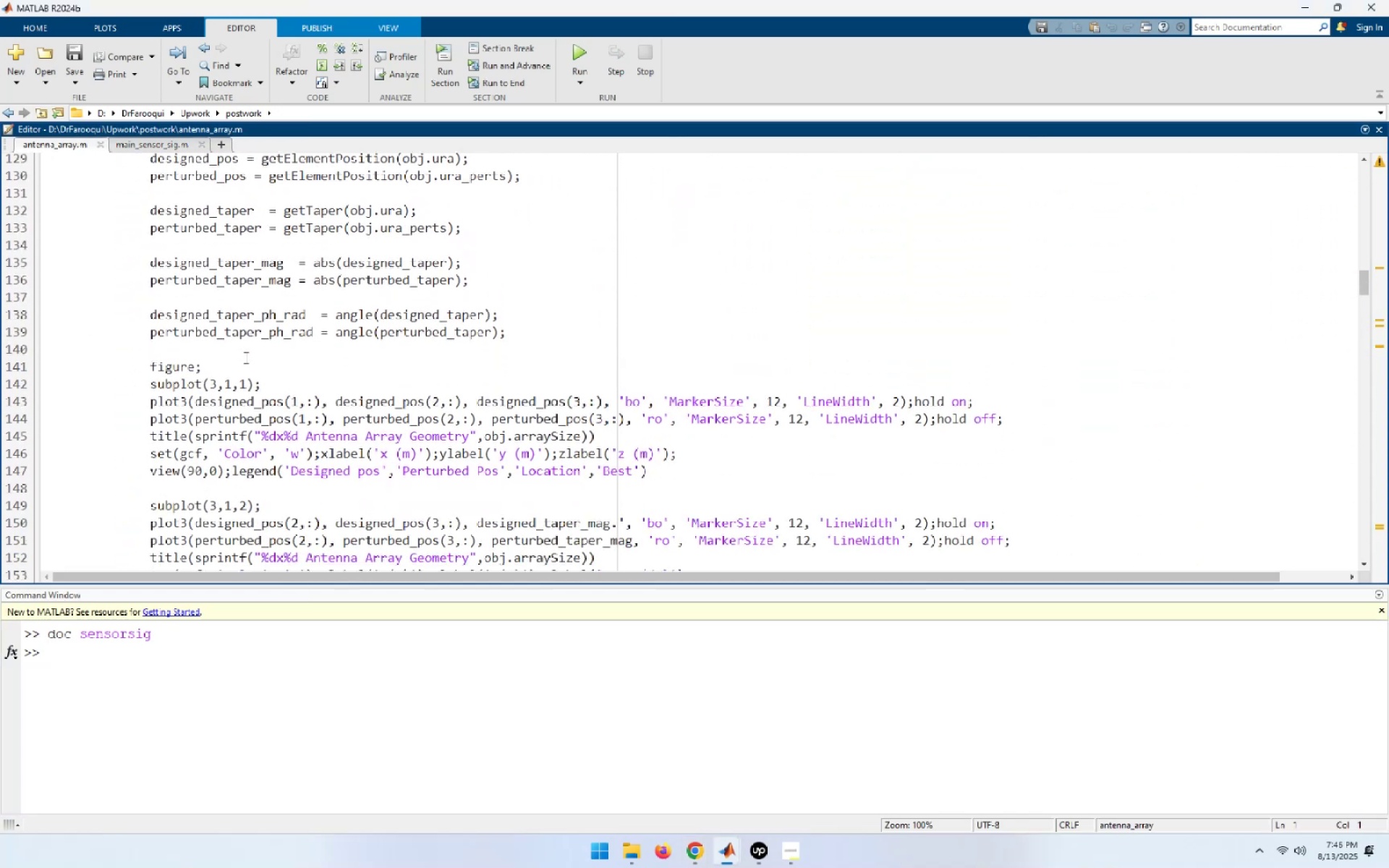 
scroll: coordinate [245, 357], scroll_direction: up, amount: 3.0
 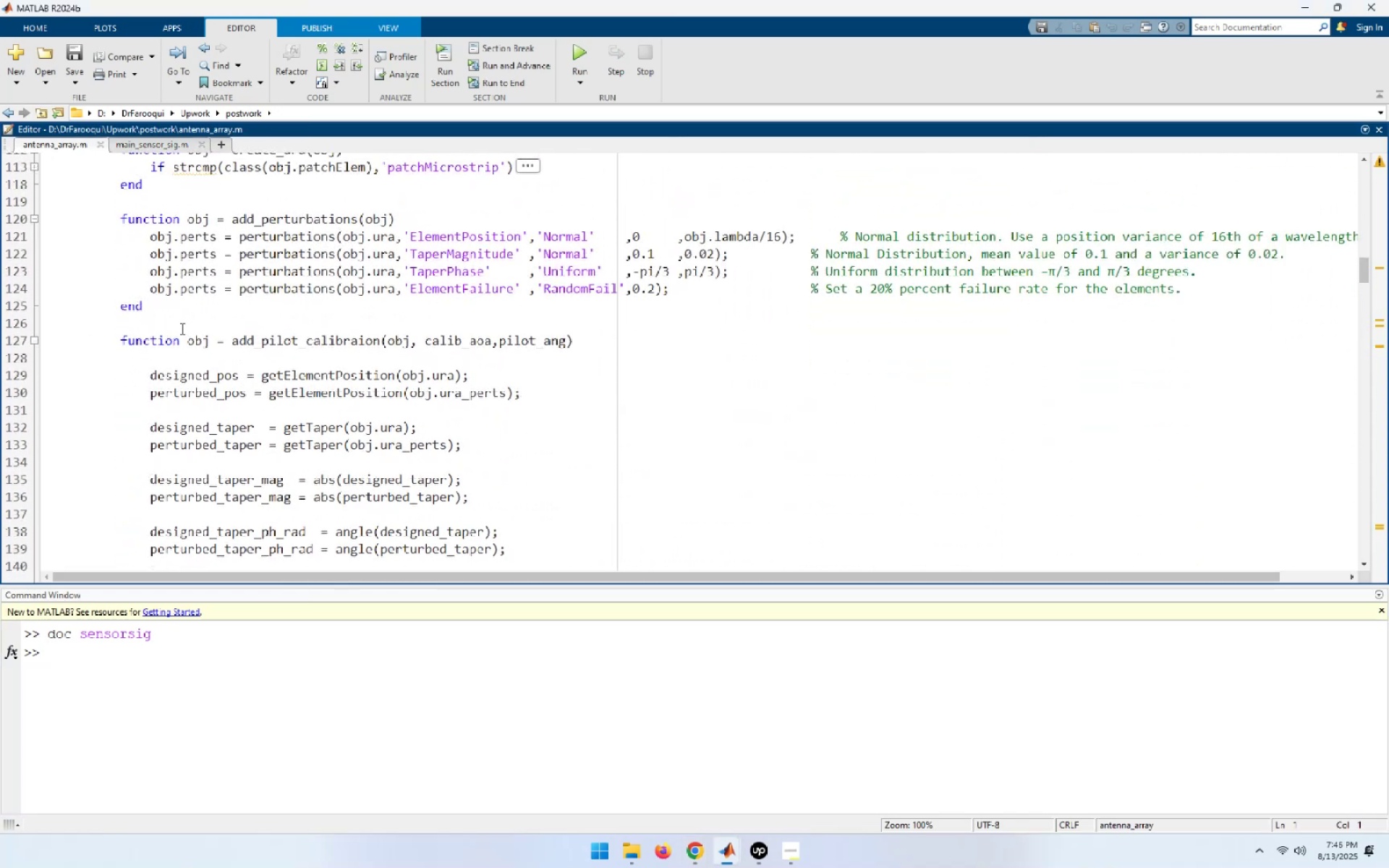 
left_click([150, 340])
 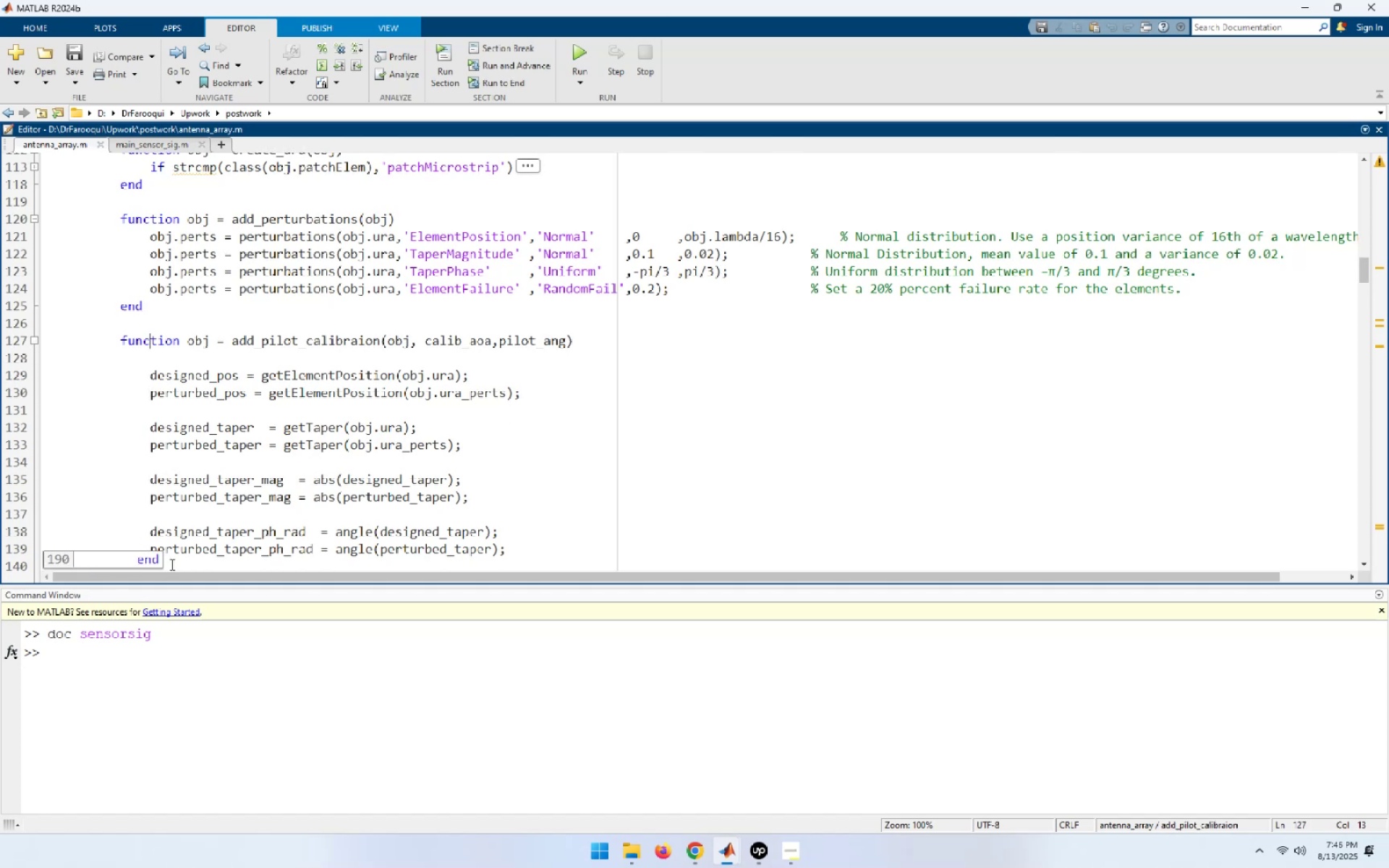 
left_click([152, 563])
 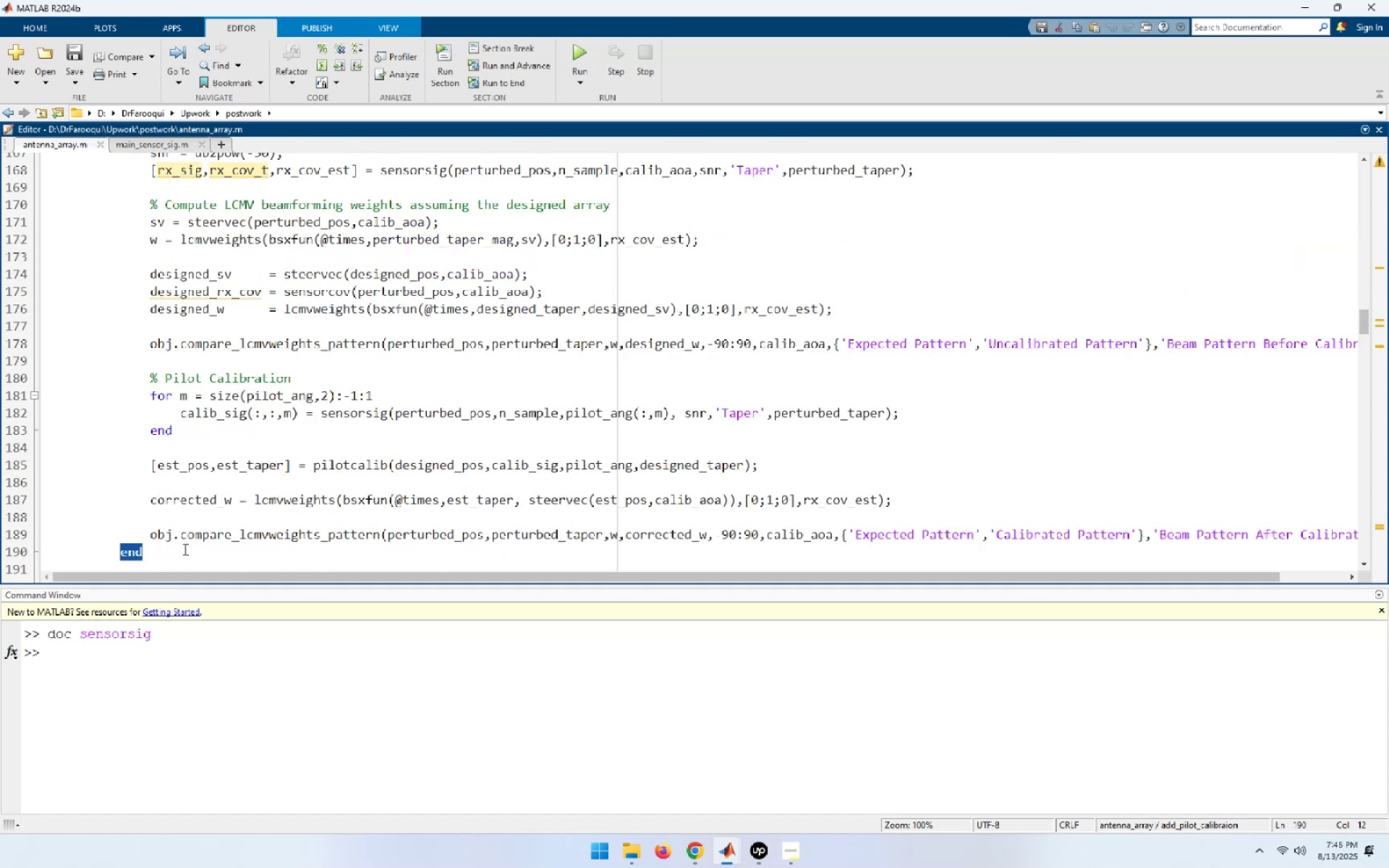 
left_click([138, 550])
 